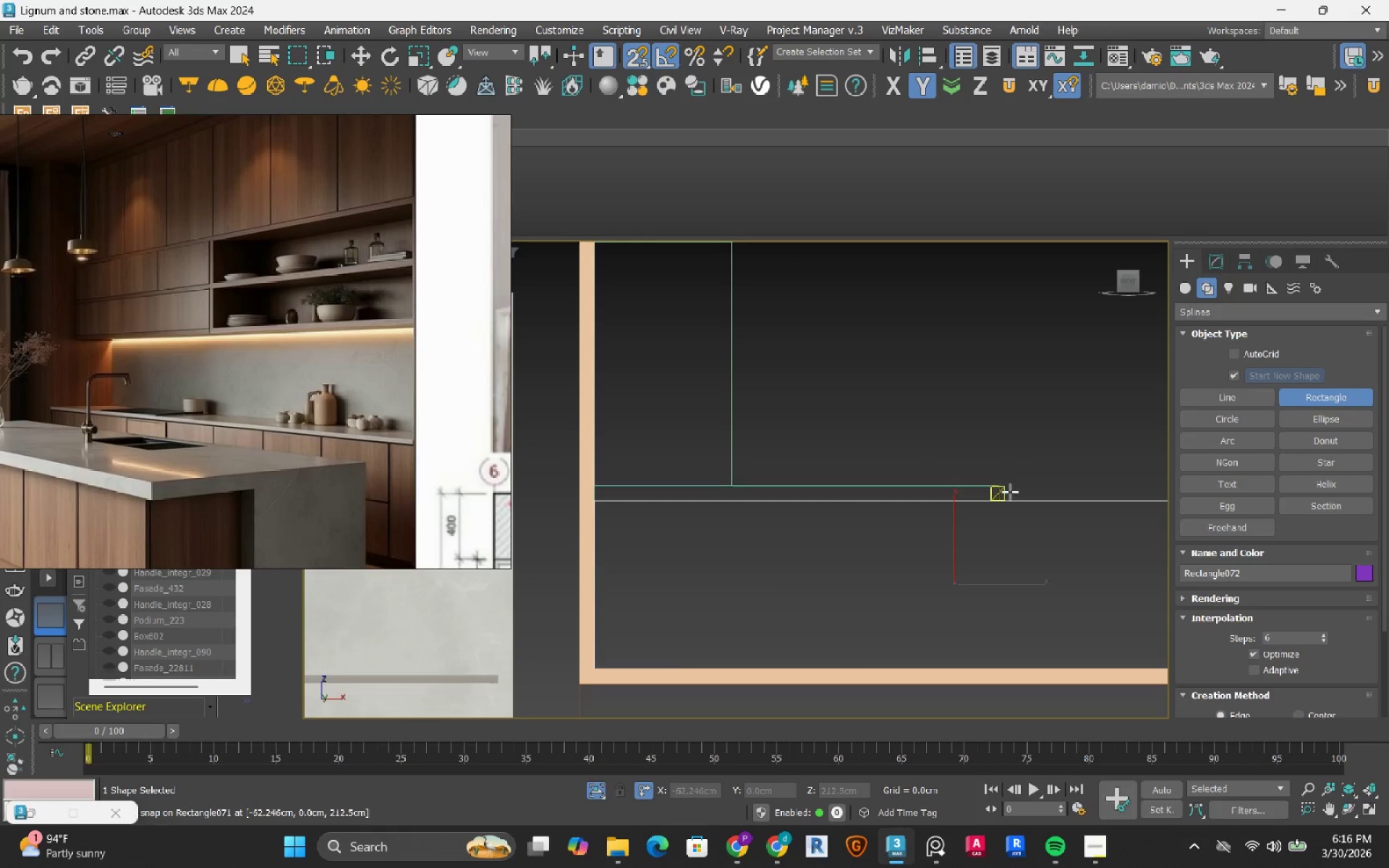 
left_click([998, 483])
 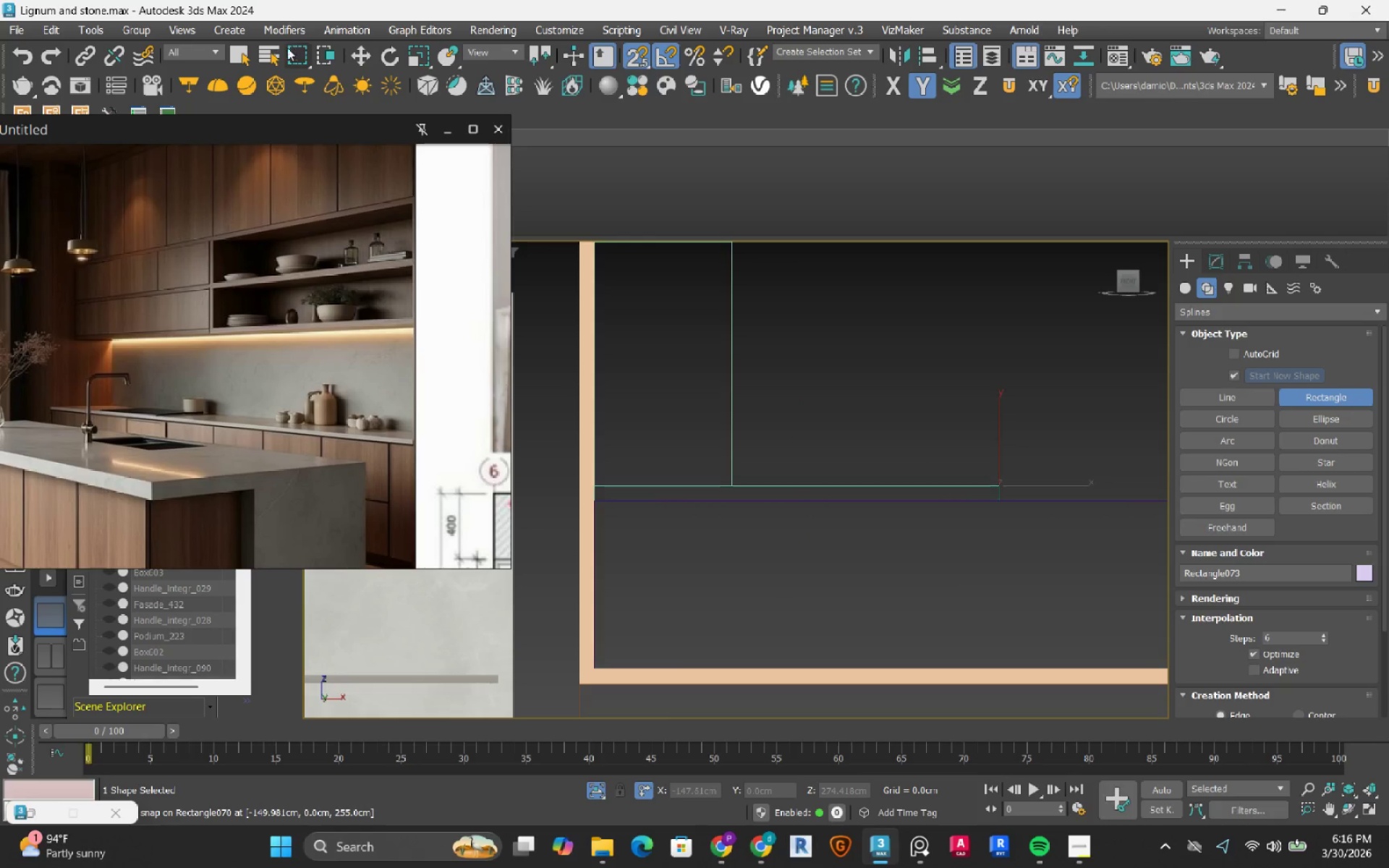 
left_click([247, 55])
 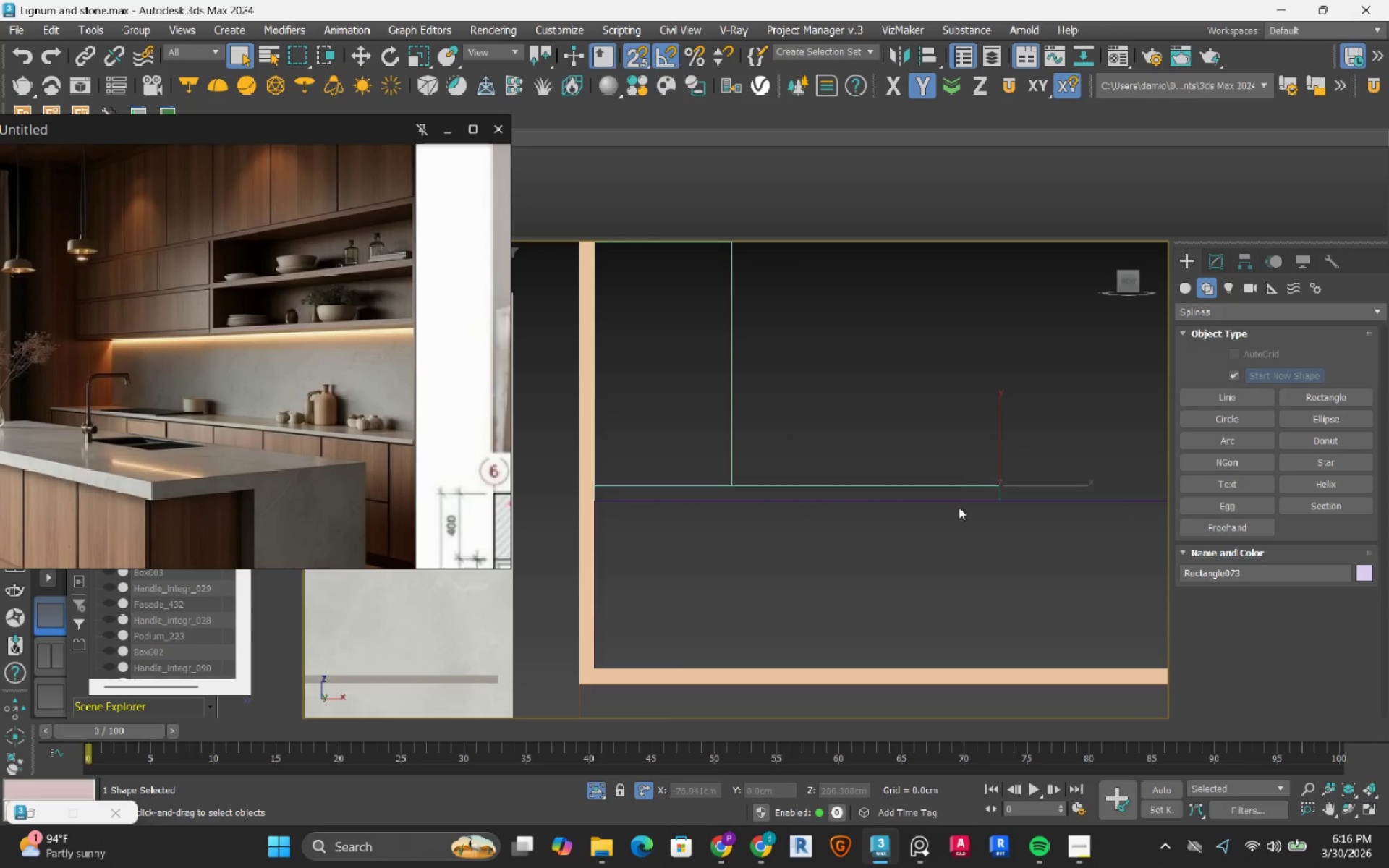 
left_click([969, 451])
 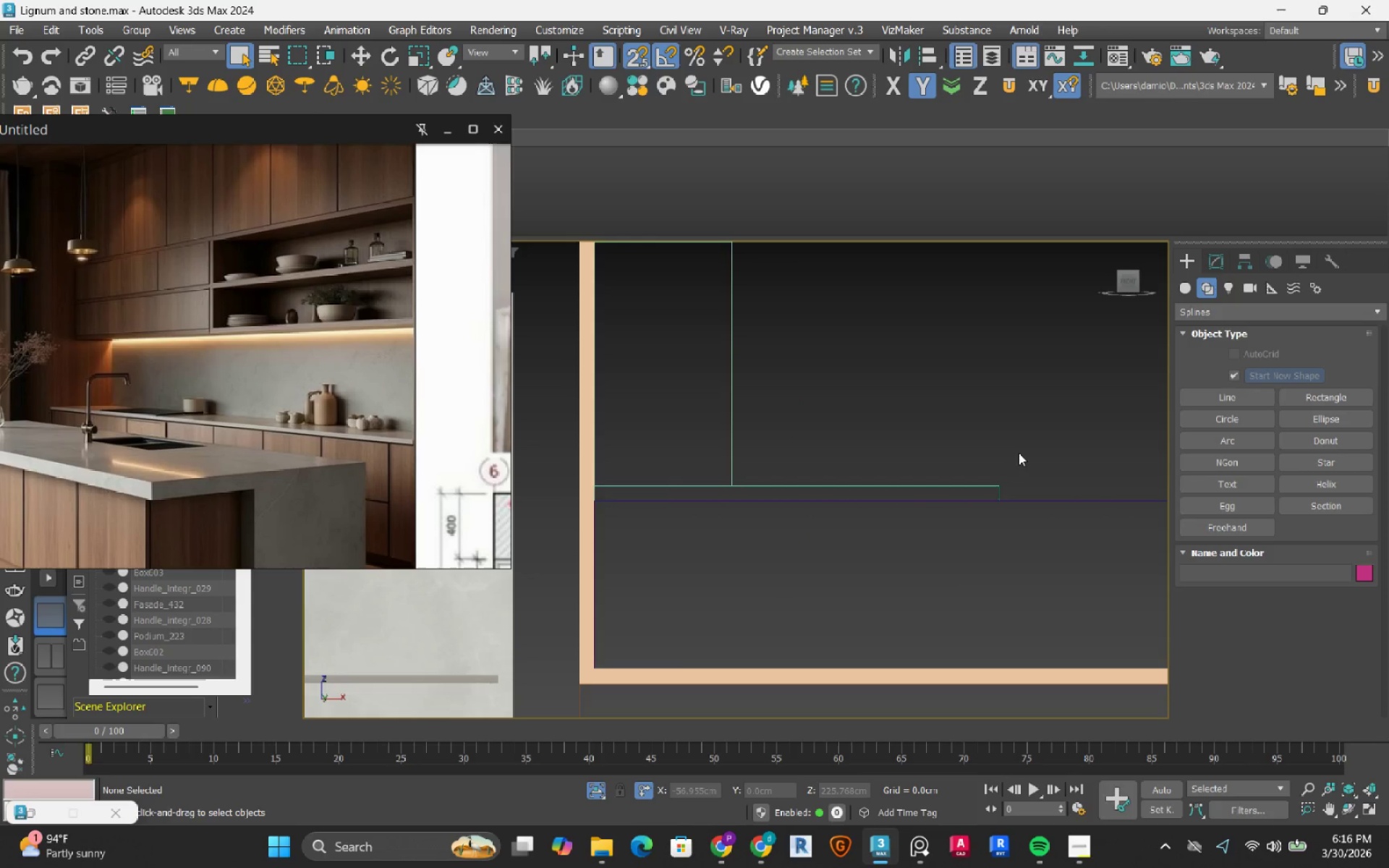 
left_click_drag(start_coordinate=[1020, 459], to_coordinate=[988, 495])
 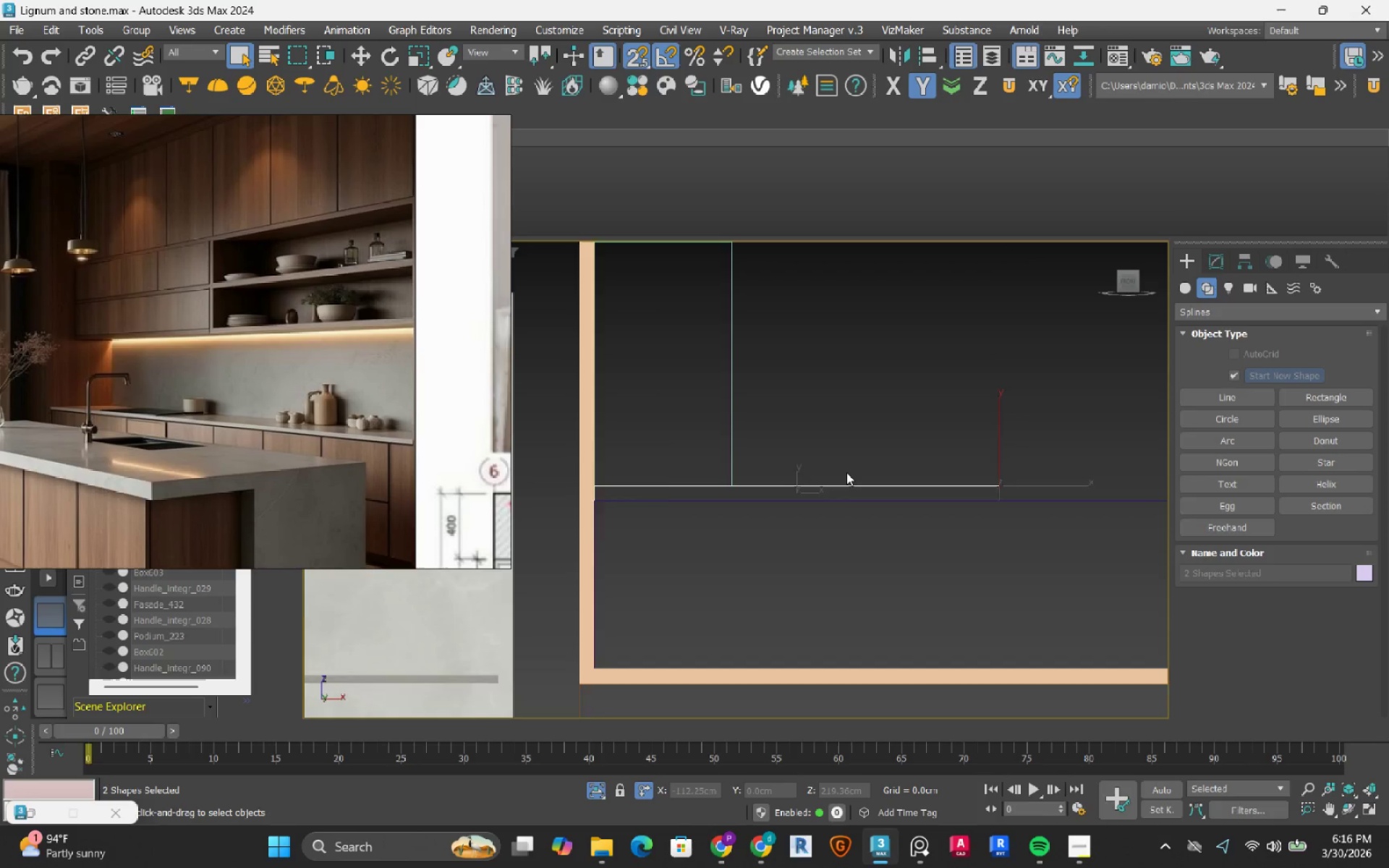 
scroll: coordinate [846, 472], scroll_direction: down, amount: 2.0
 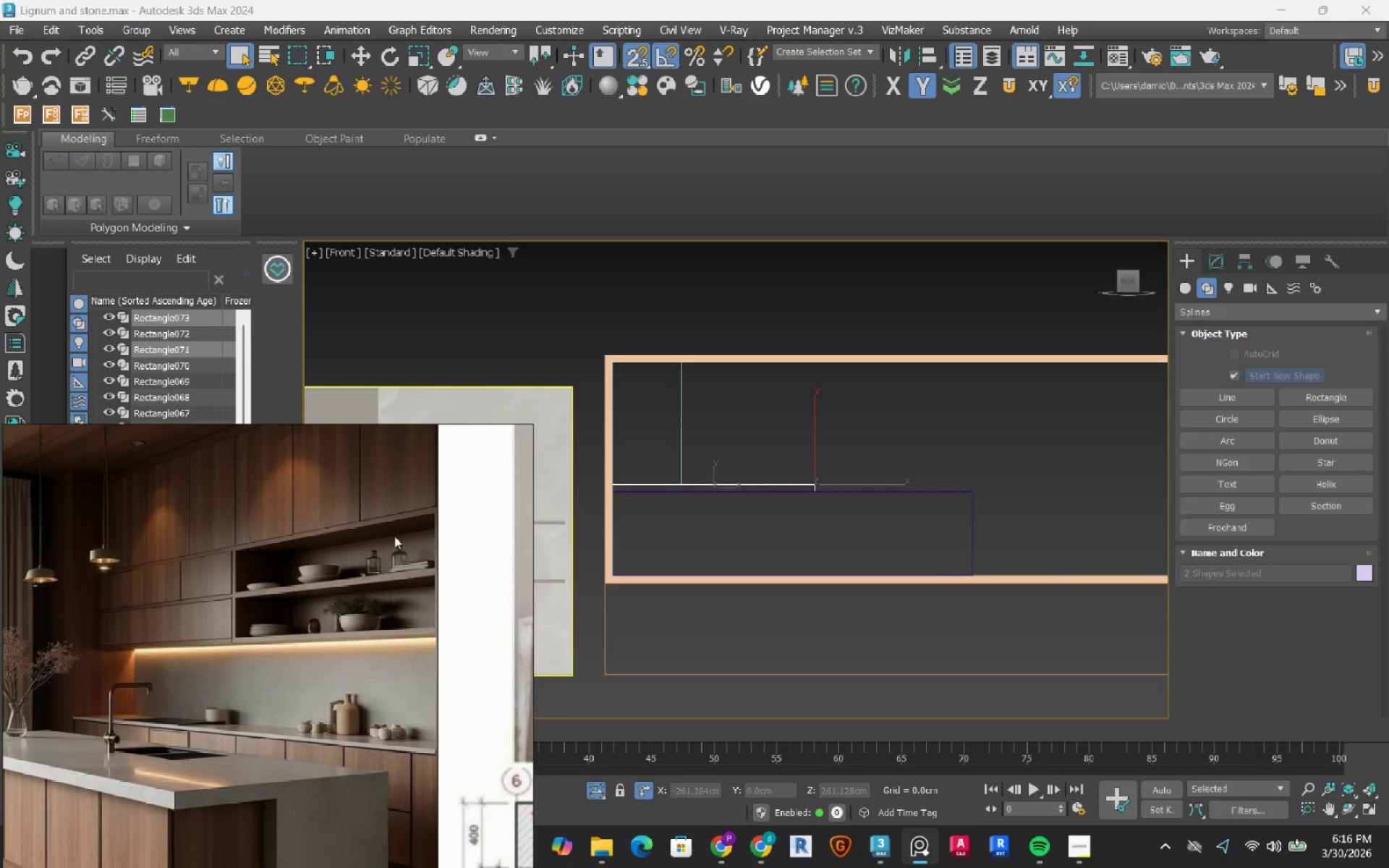 
left_click([901, 443])
 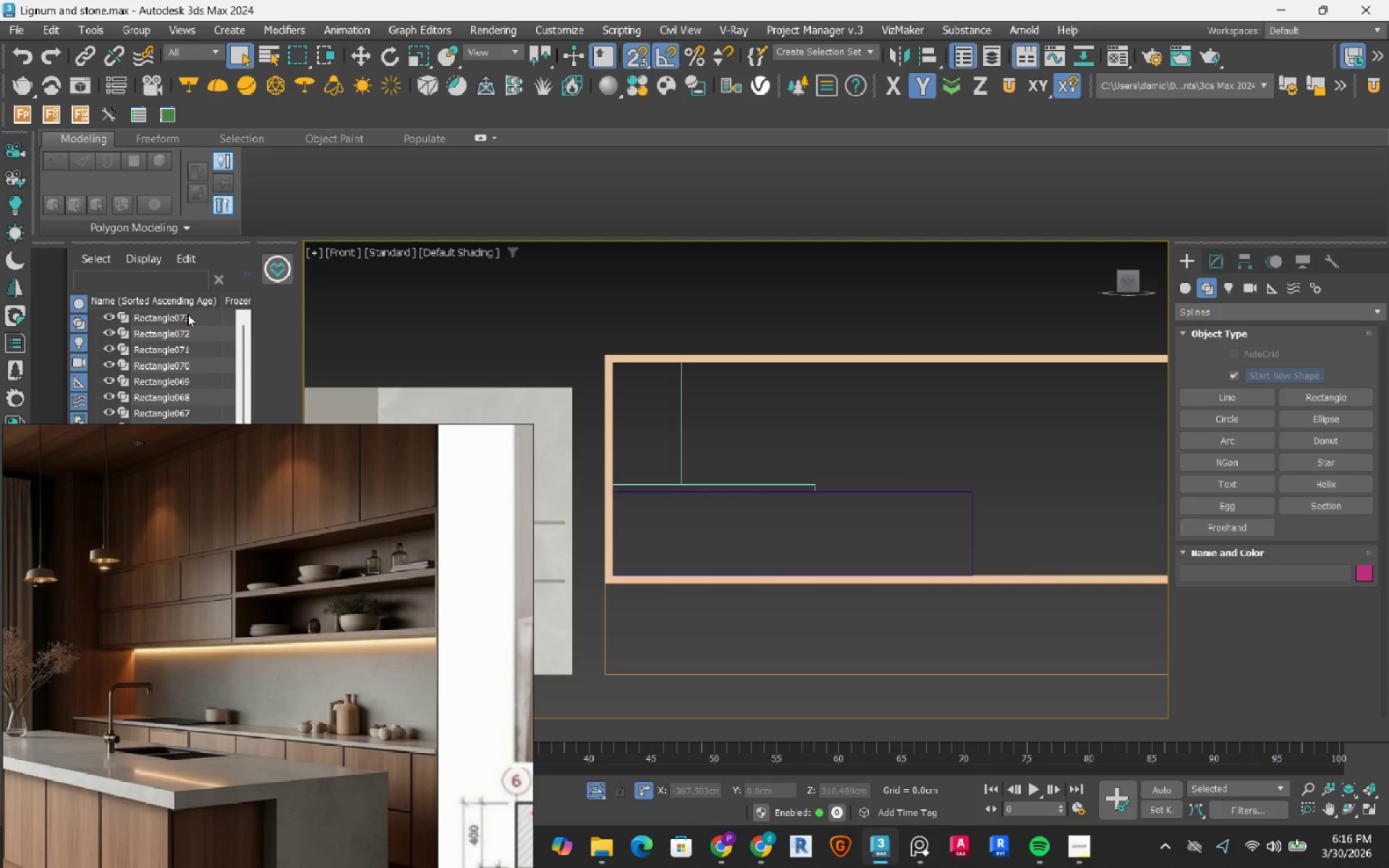 
left_click([176, 314])
 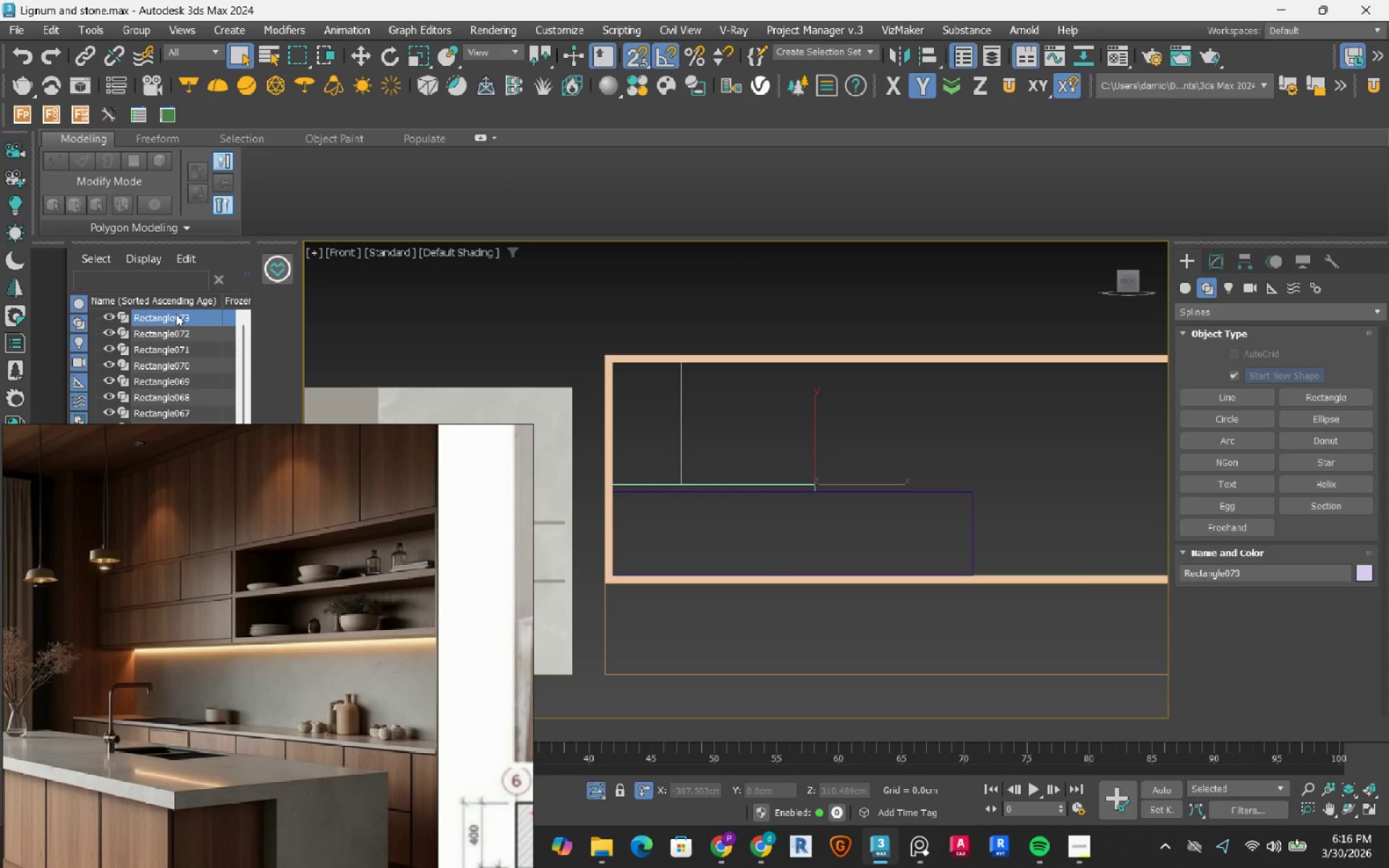 
key(Delete)
 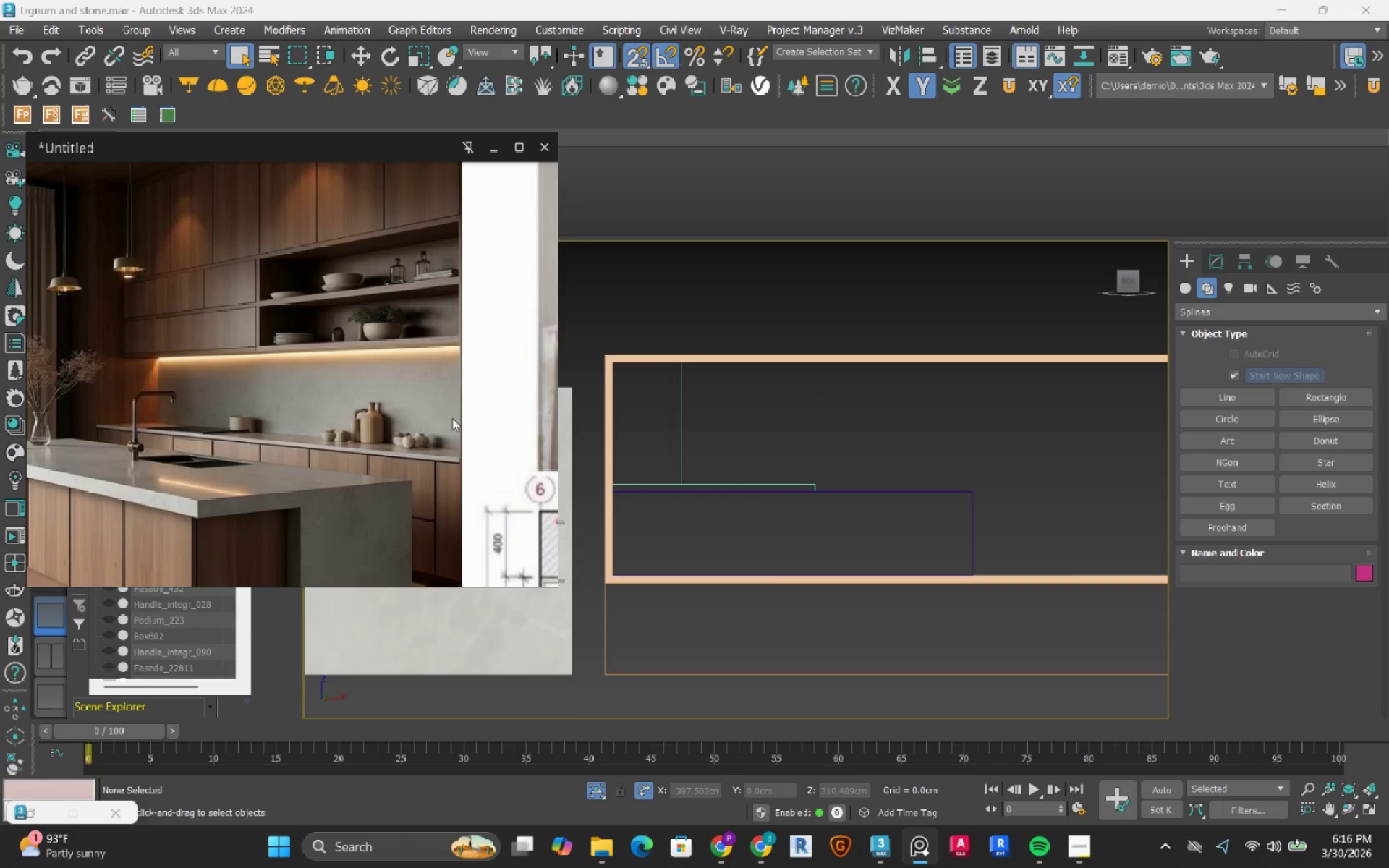 
scroll: coordinate [763, 469], scroll_direction: up, amount: 2.0
 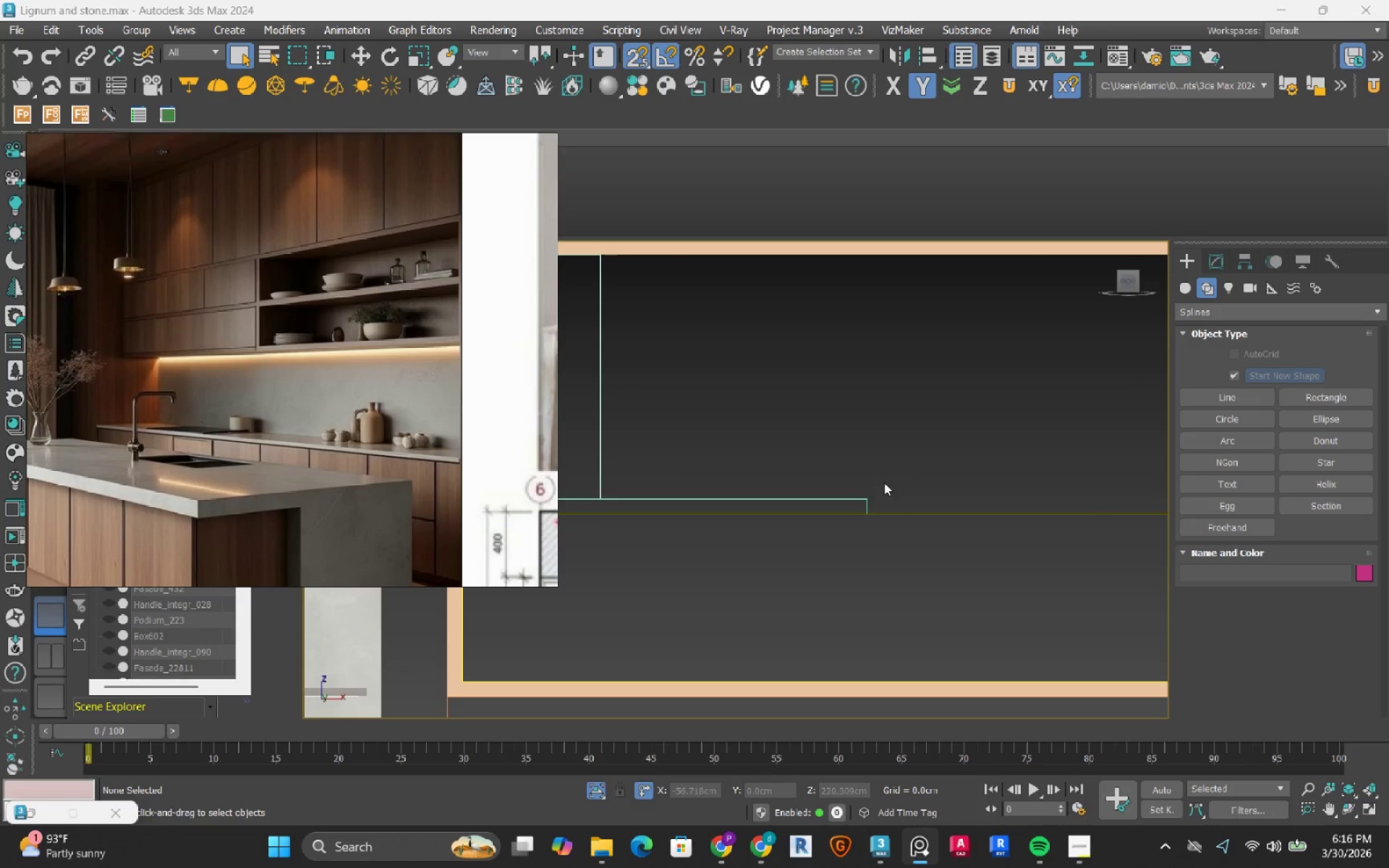 
left_click_drag(start_coordinate=[890, 465], to_coordinate=[833, 506])
 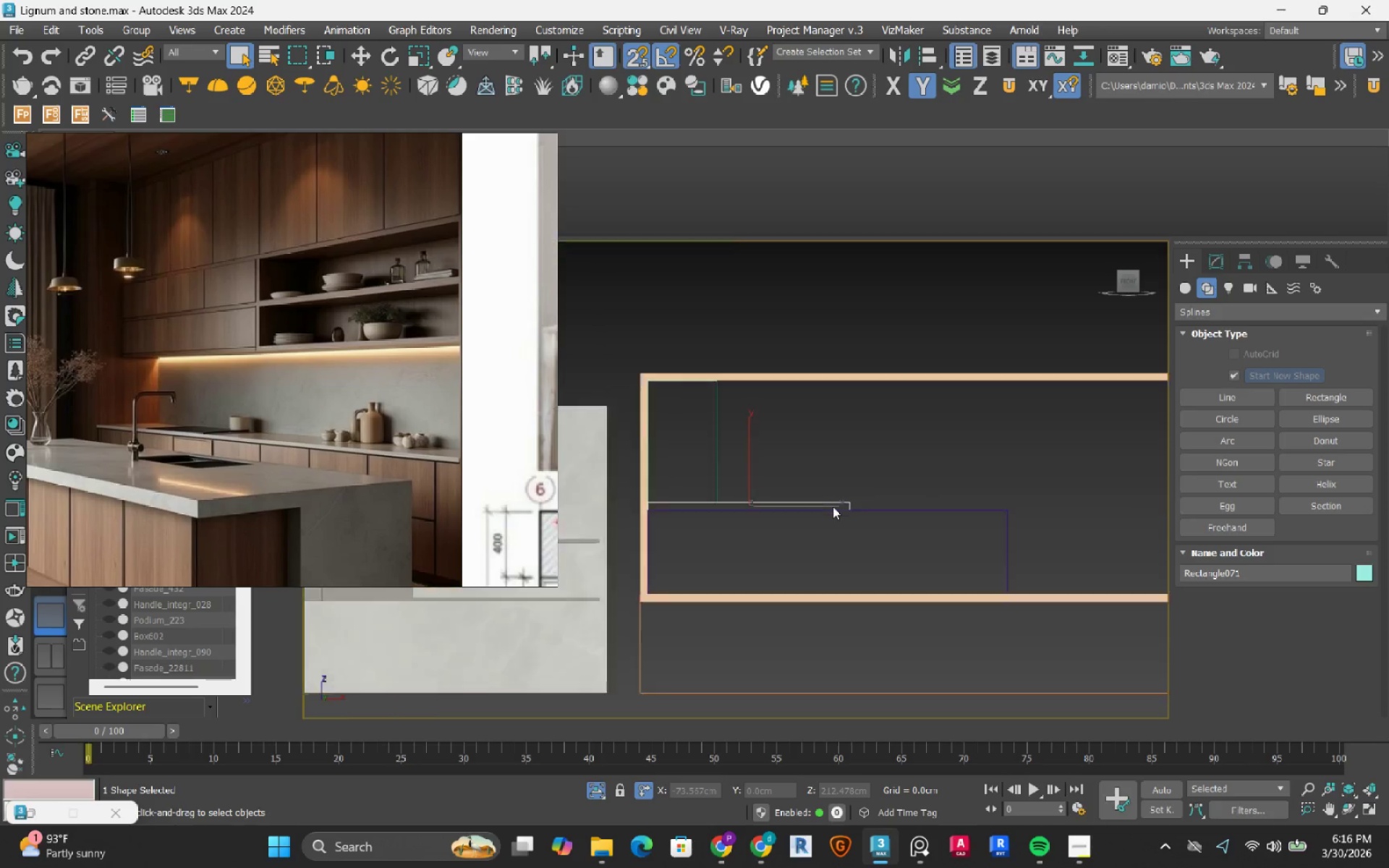 
scroll: coordinate [833, 506], scroll_direction: down, amount: 3.0
 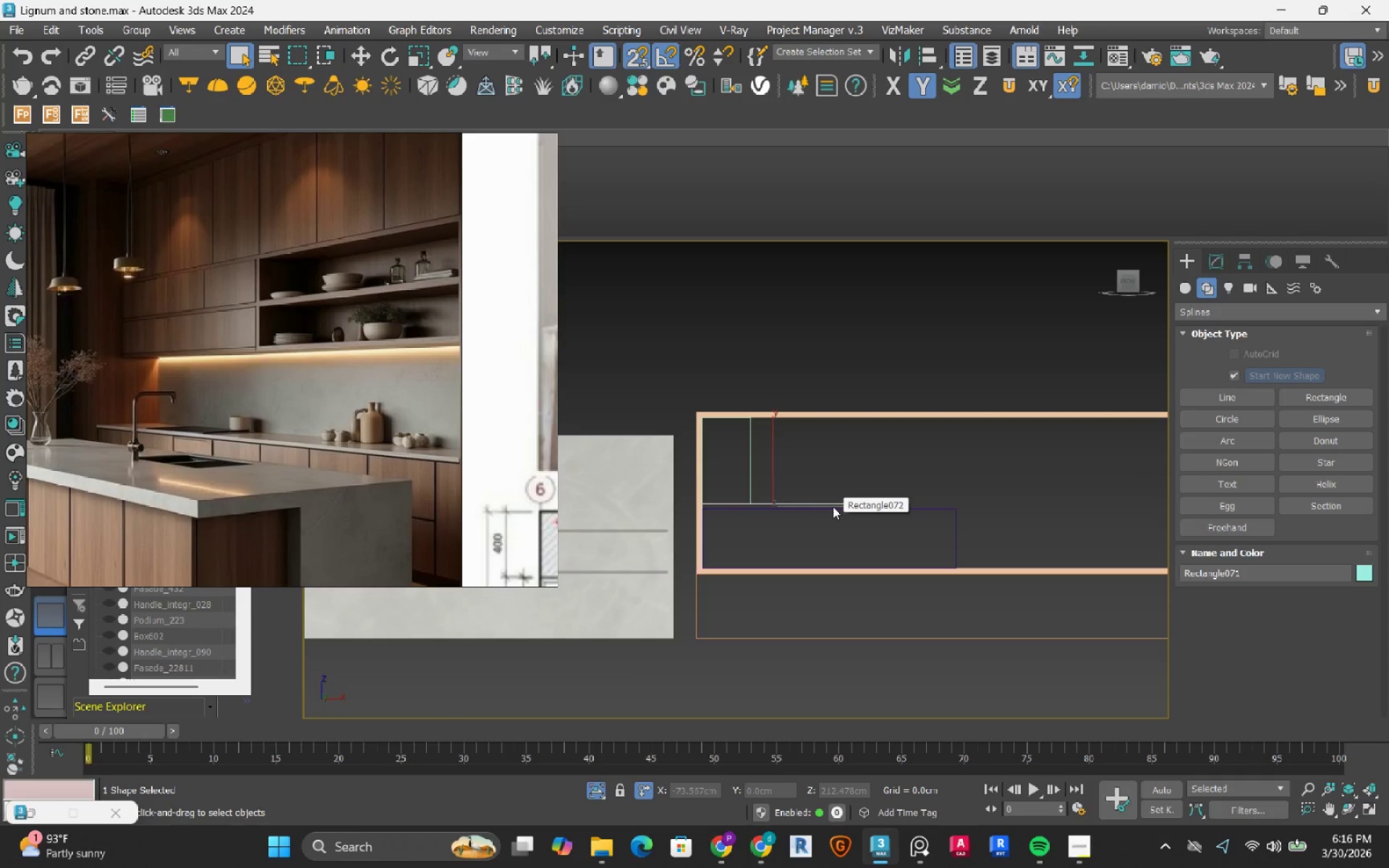 
key(W)
 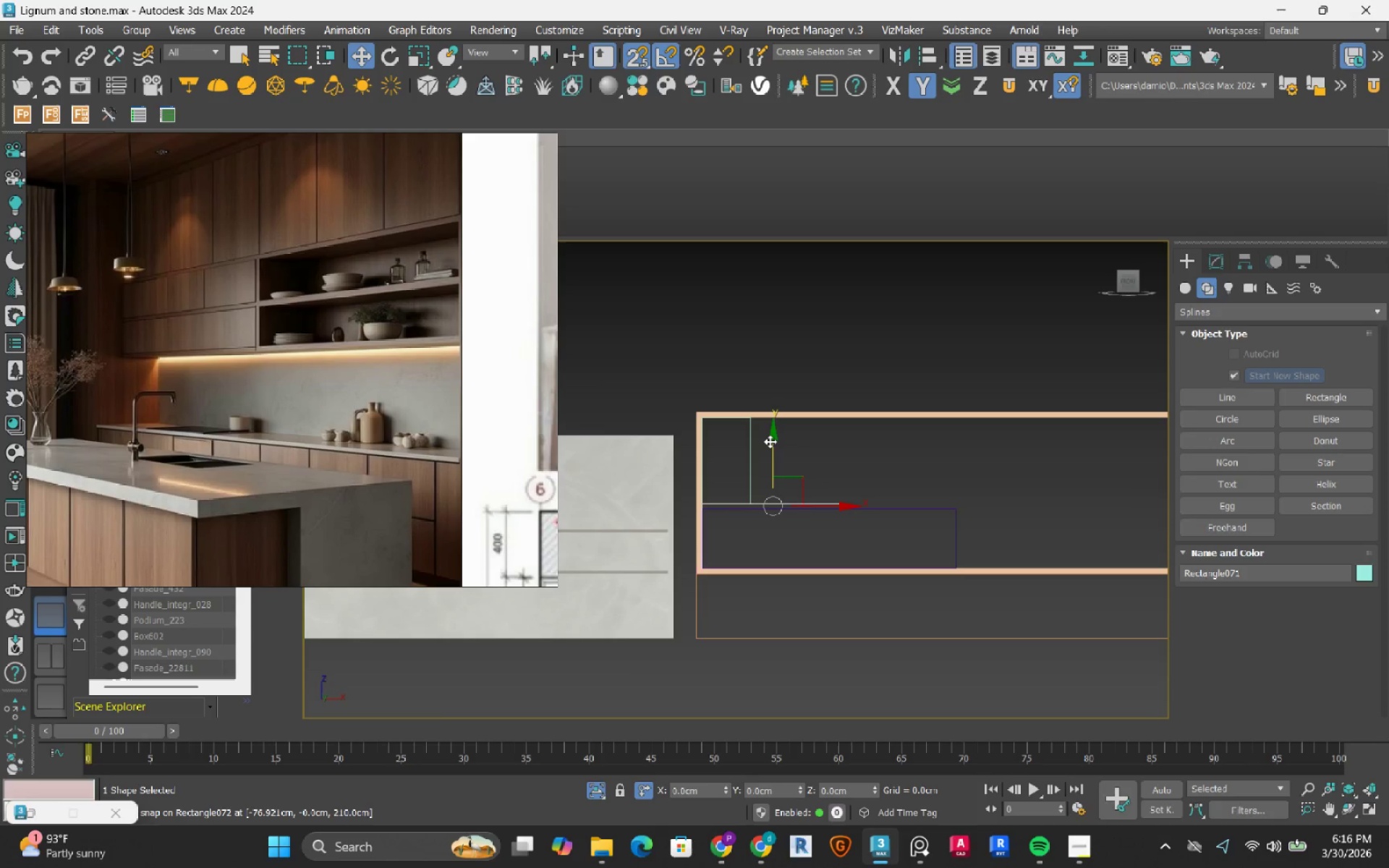 
hold_key(key=ShiftLeft, duration=1.08)
left_click_drag(start_coordinate=[770, 441], to_coordinate=[951, 535])
 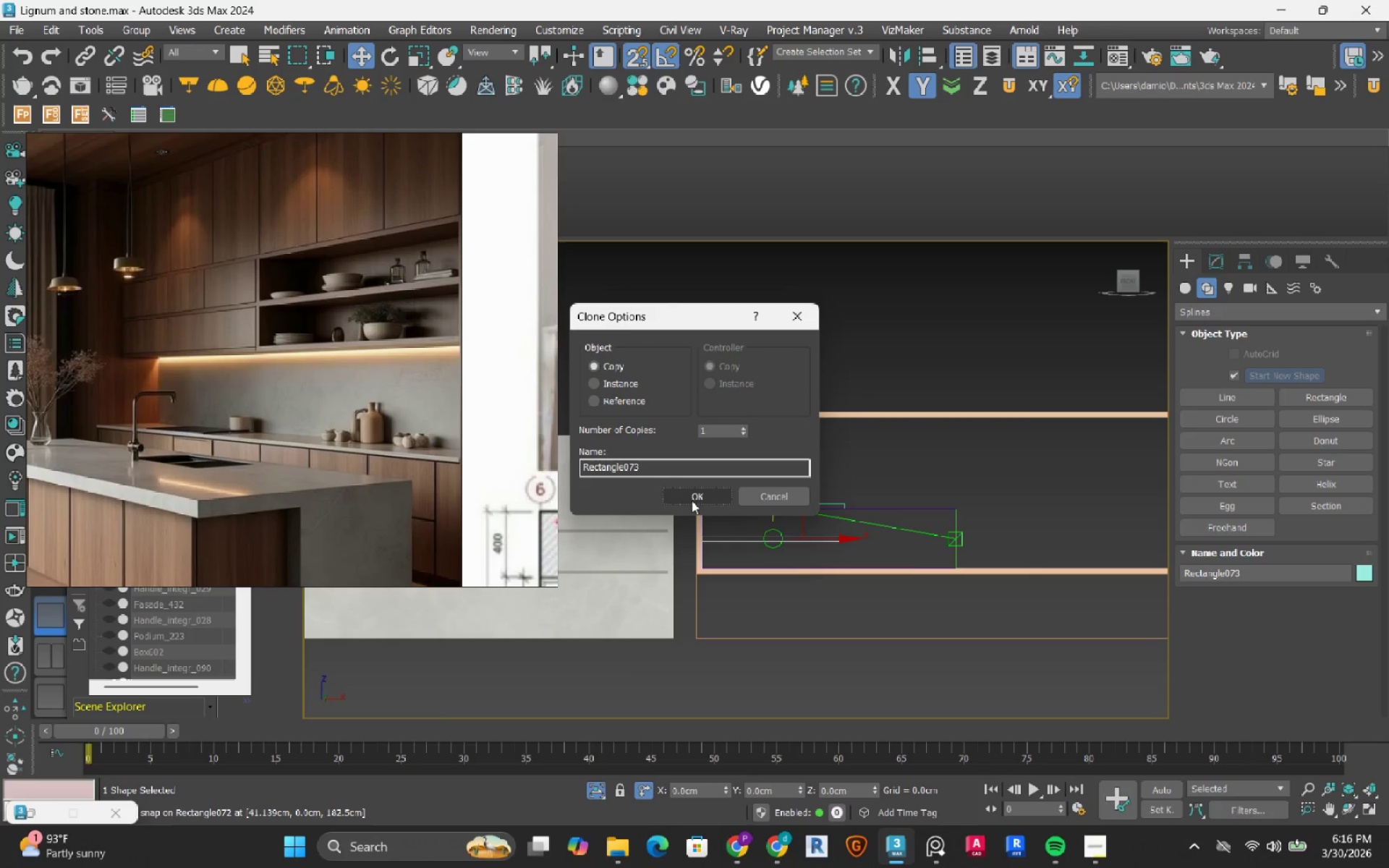 
left_click([694, 503])
 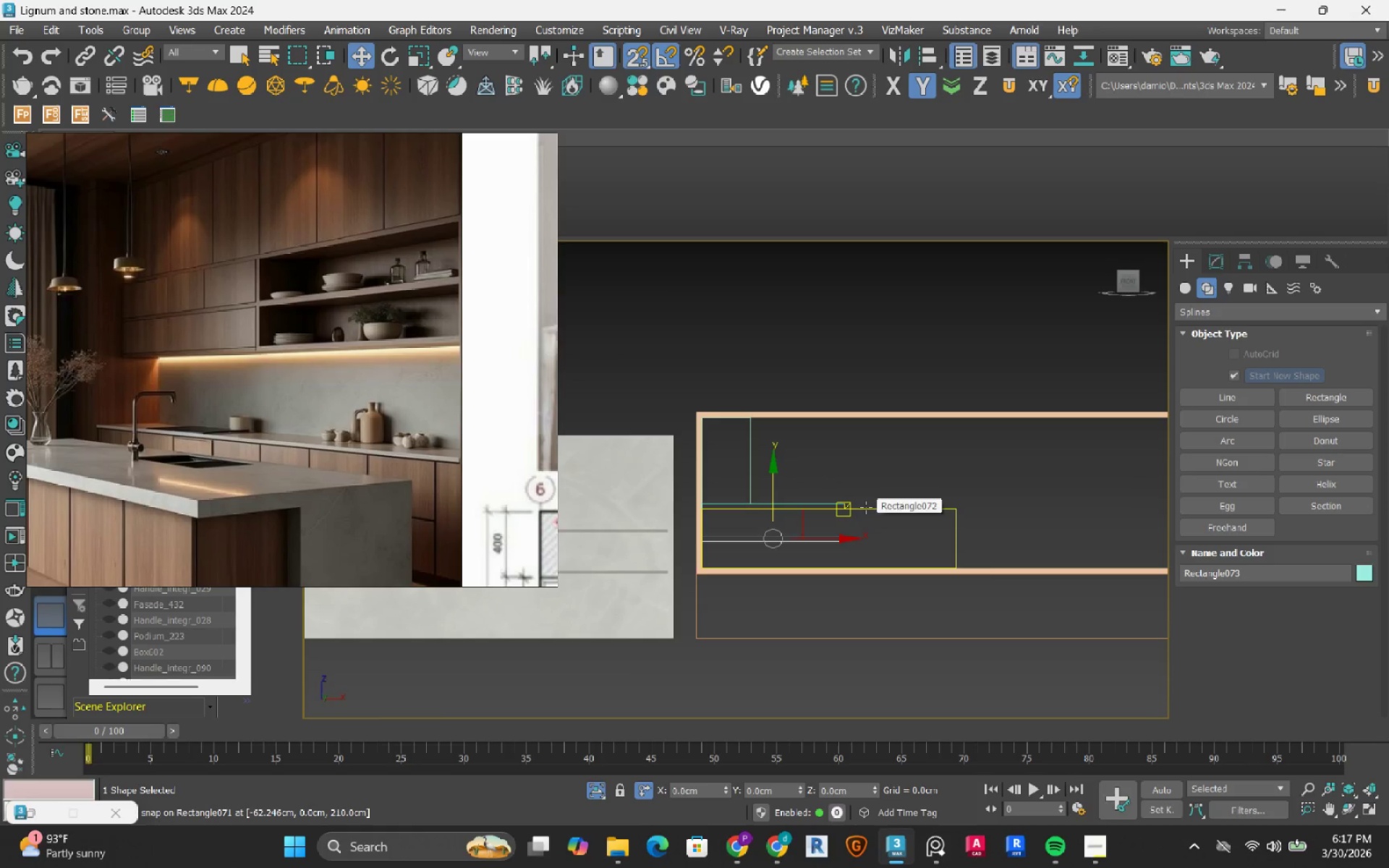 
wait(6.59)
 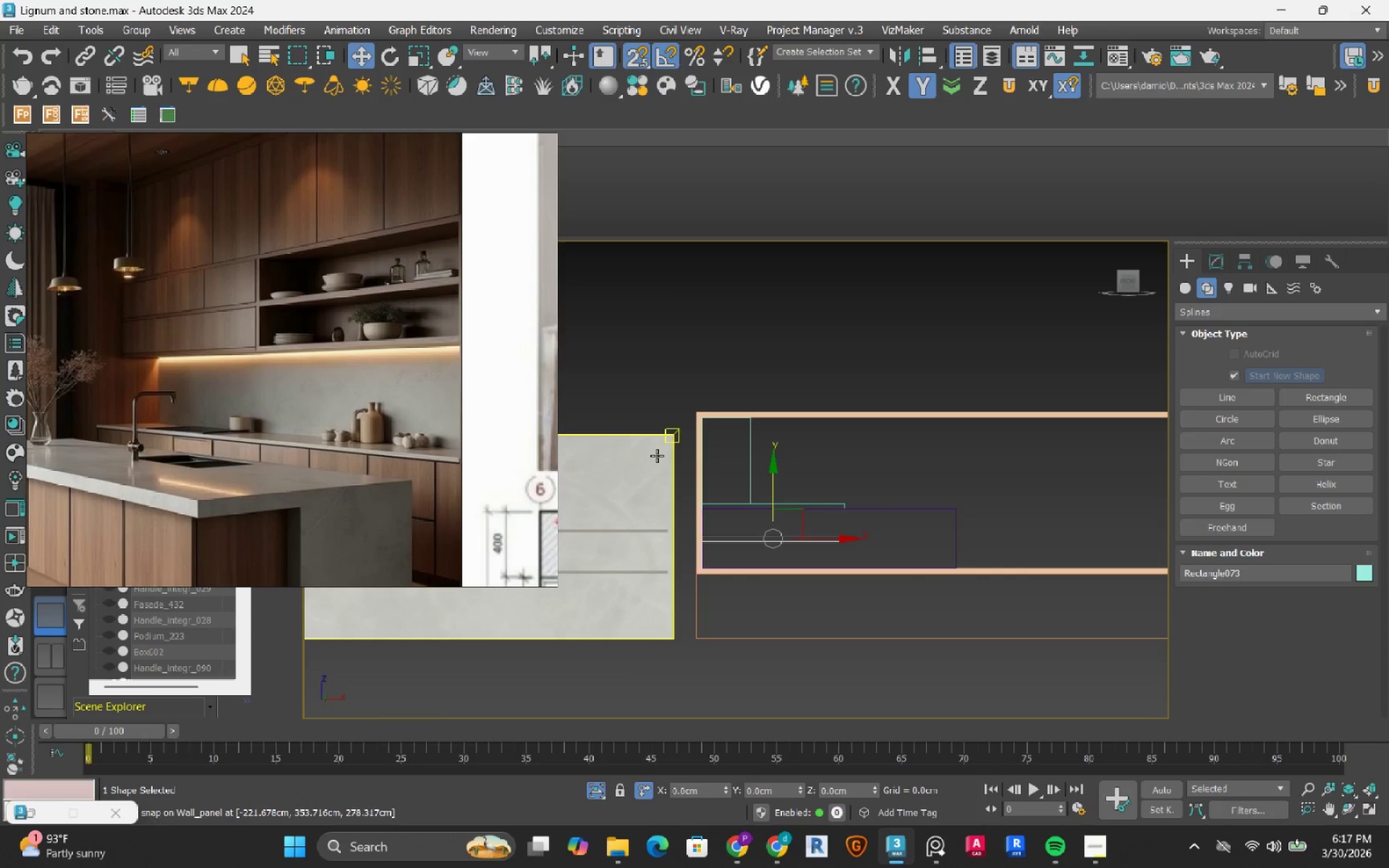 
scroll: coordinate [779, 516], scroll_direction: none, amount: 0.0
 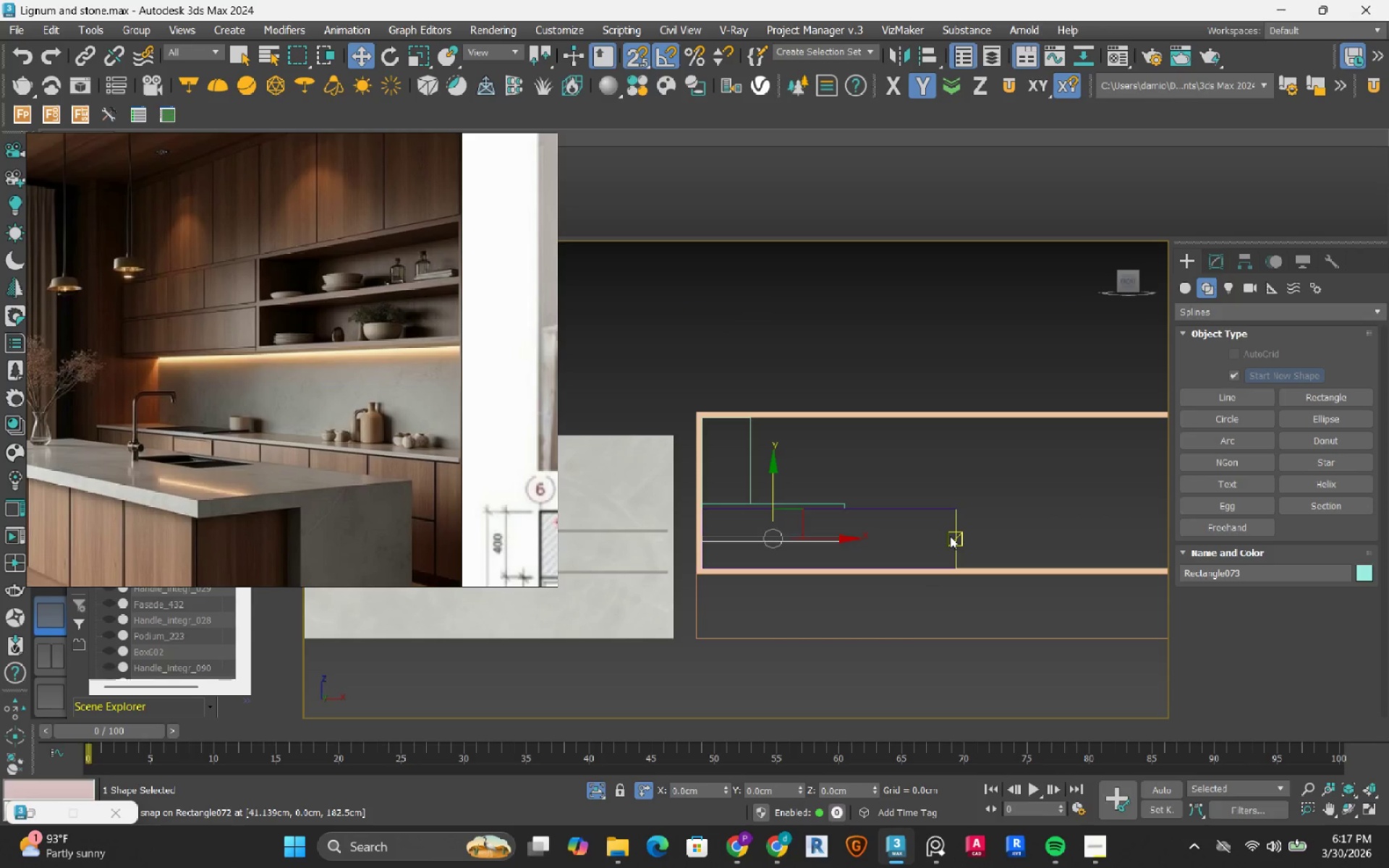 
left_click_drag(start_coordinate=[979, 492], to_coordinate=[926, 537])
 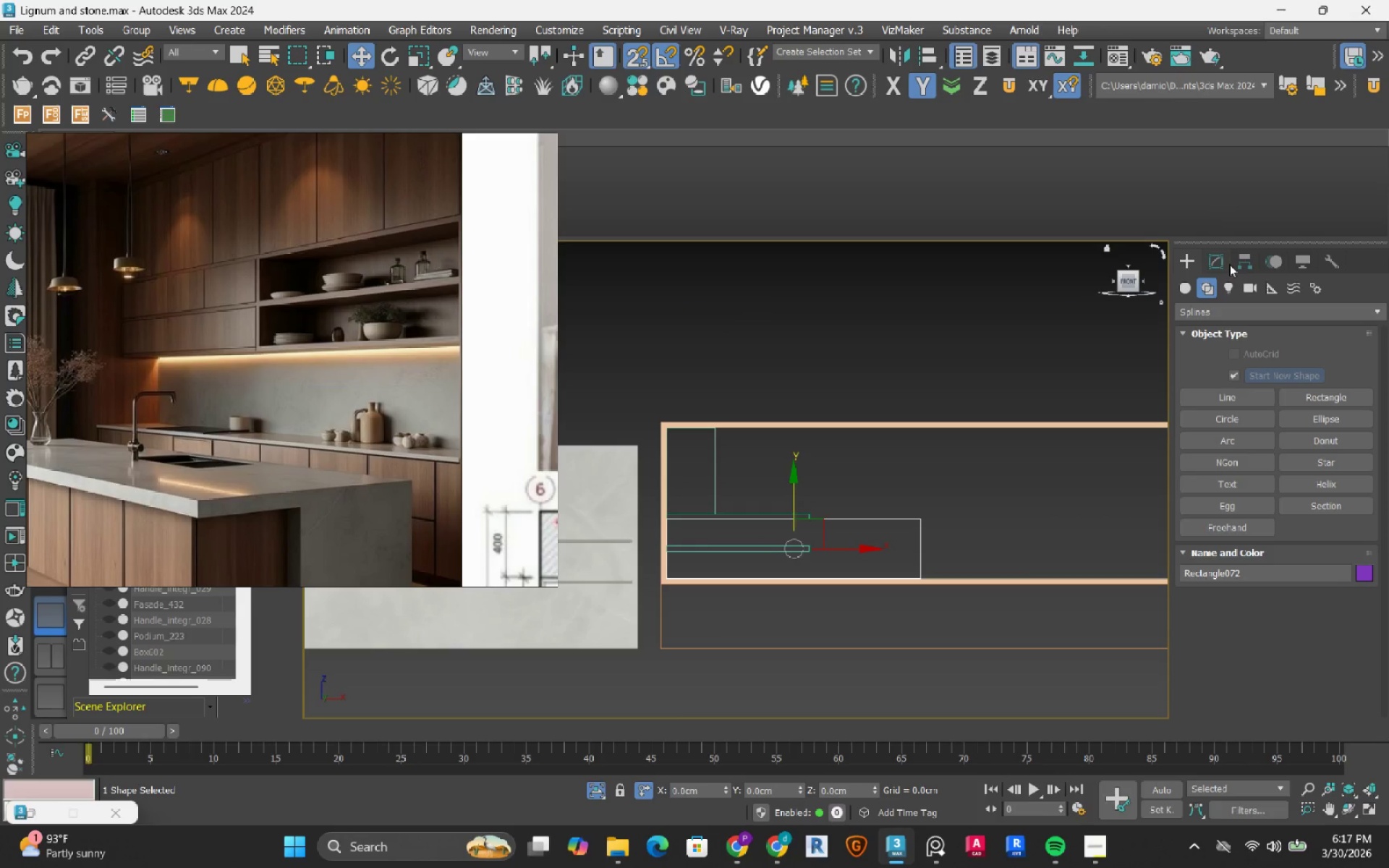 
left_click([1223, 260])
 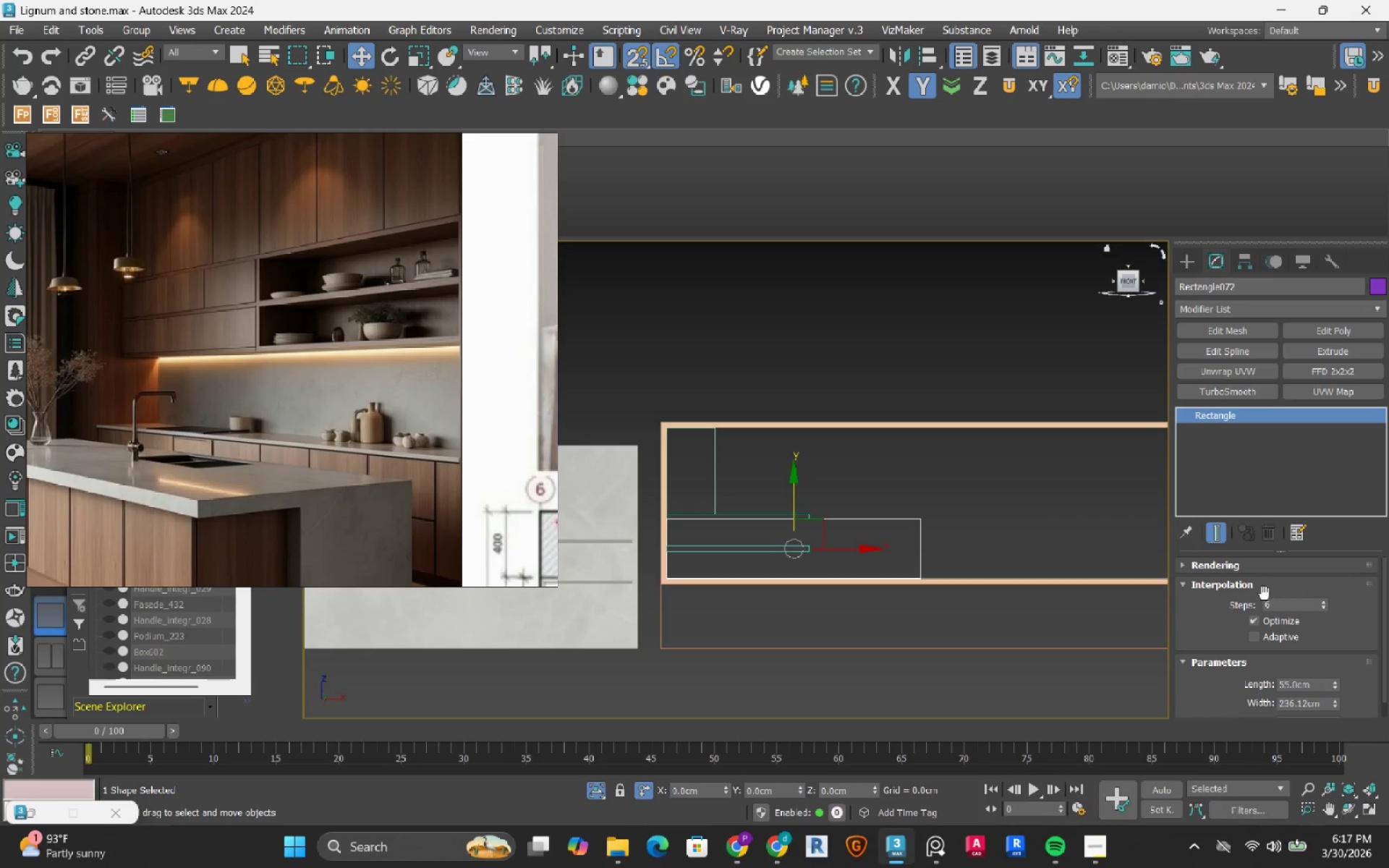 
left_click([1228, 354])
 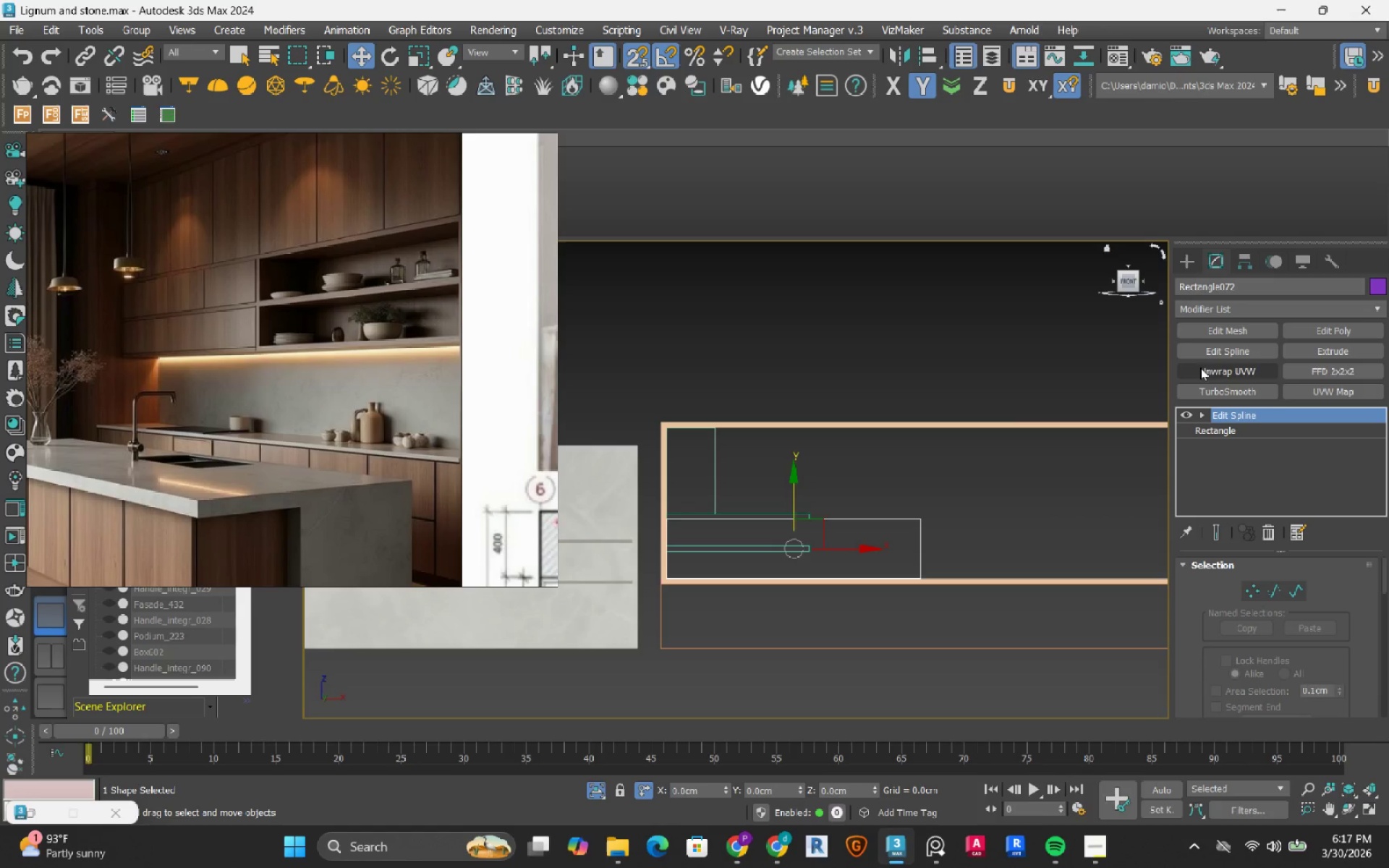 
key(2)
 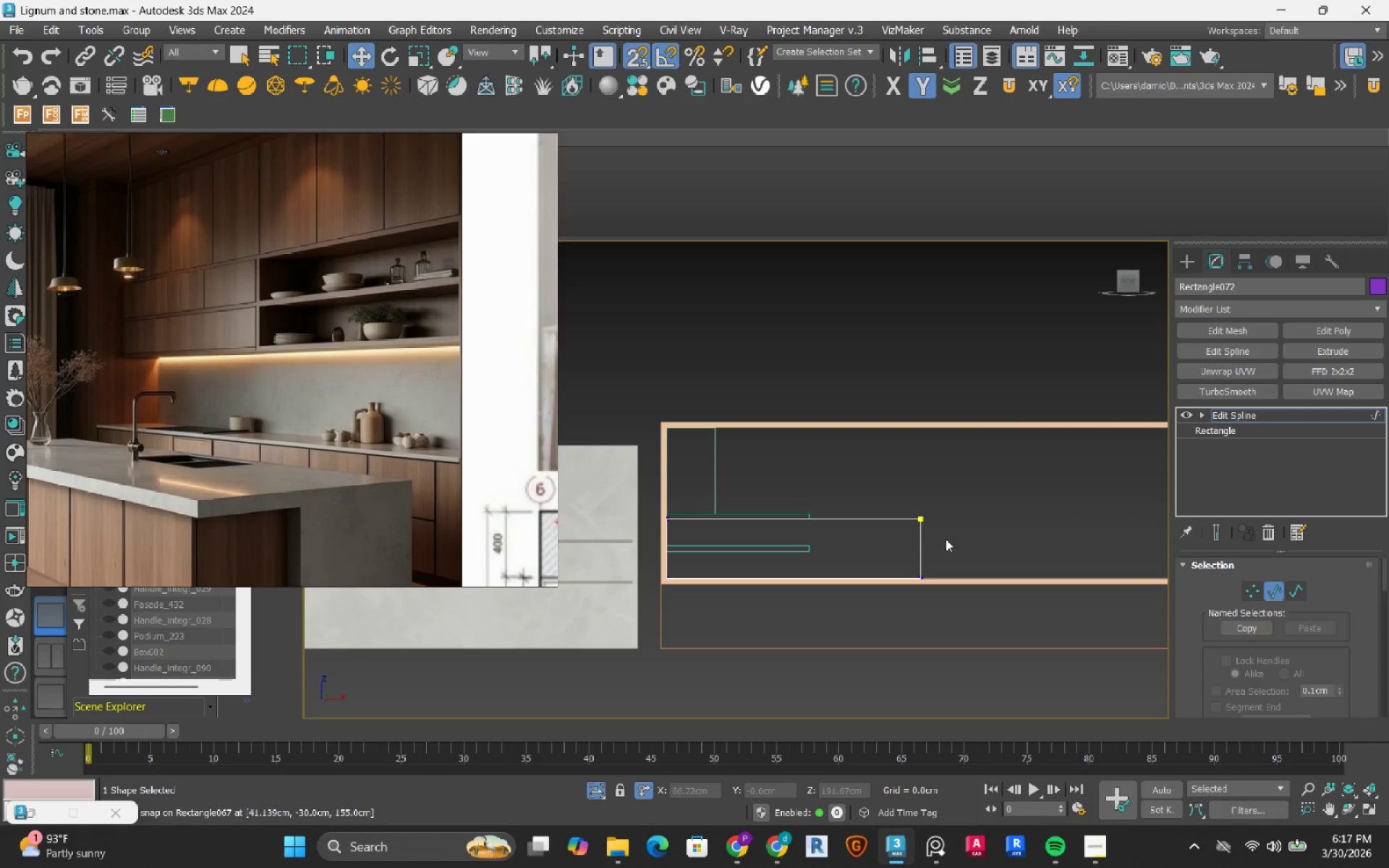 
left_click_drag(start_coordinate=[940, 542], to_coordinate=[893, 544])
 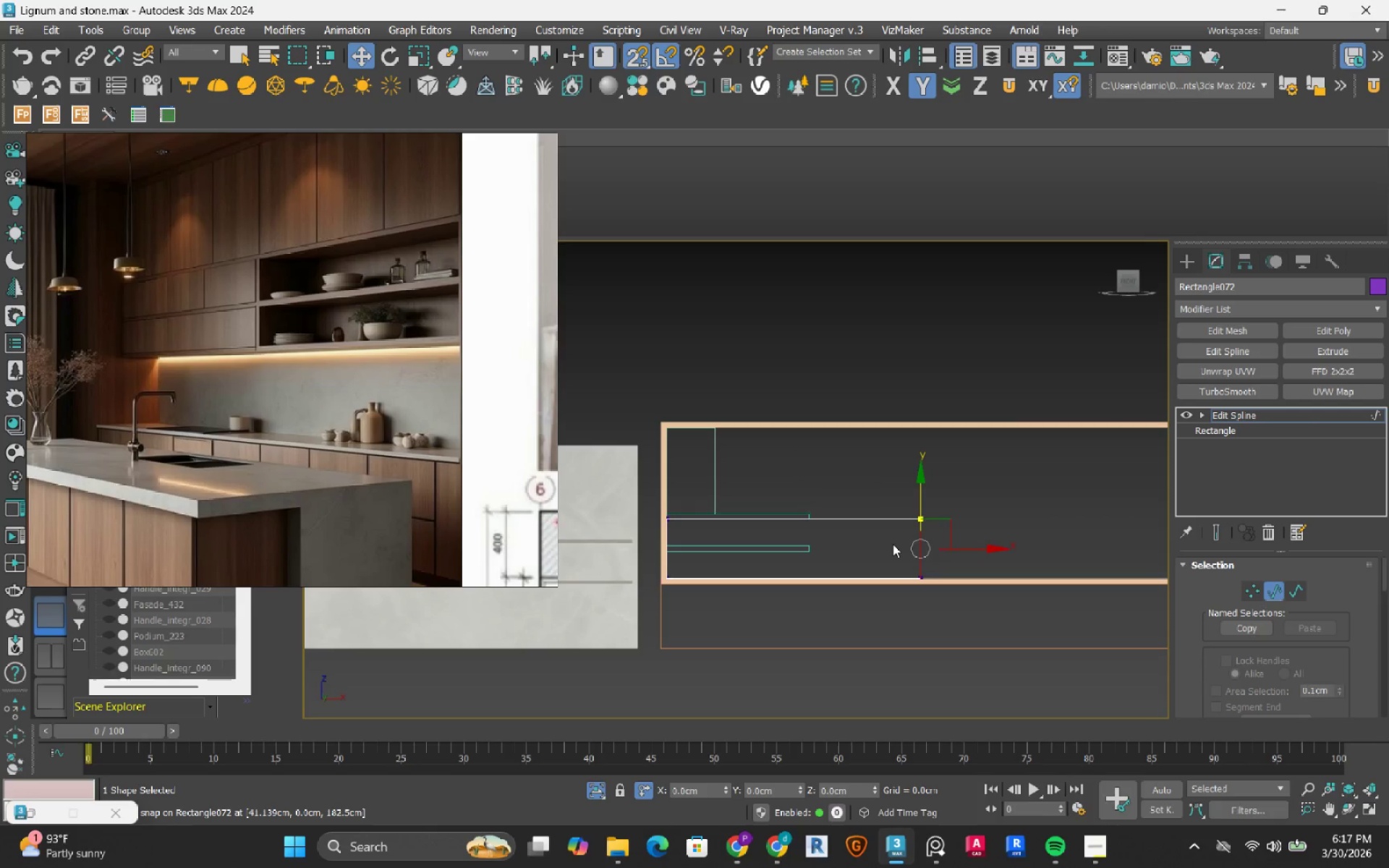 
key(1)
 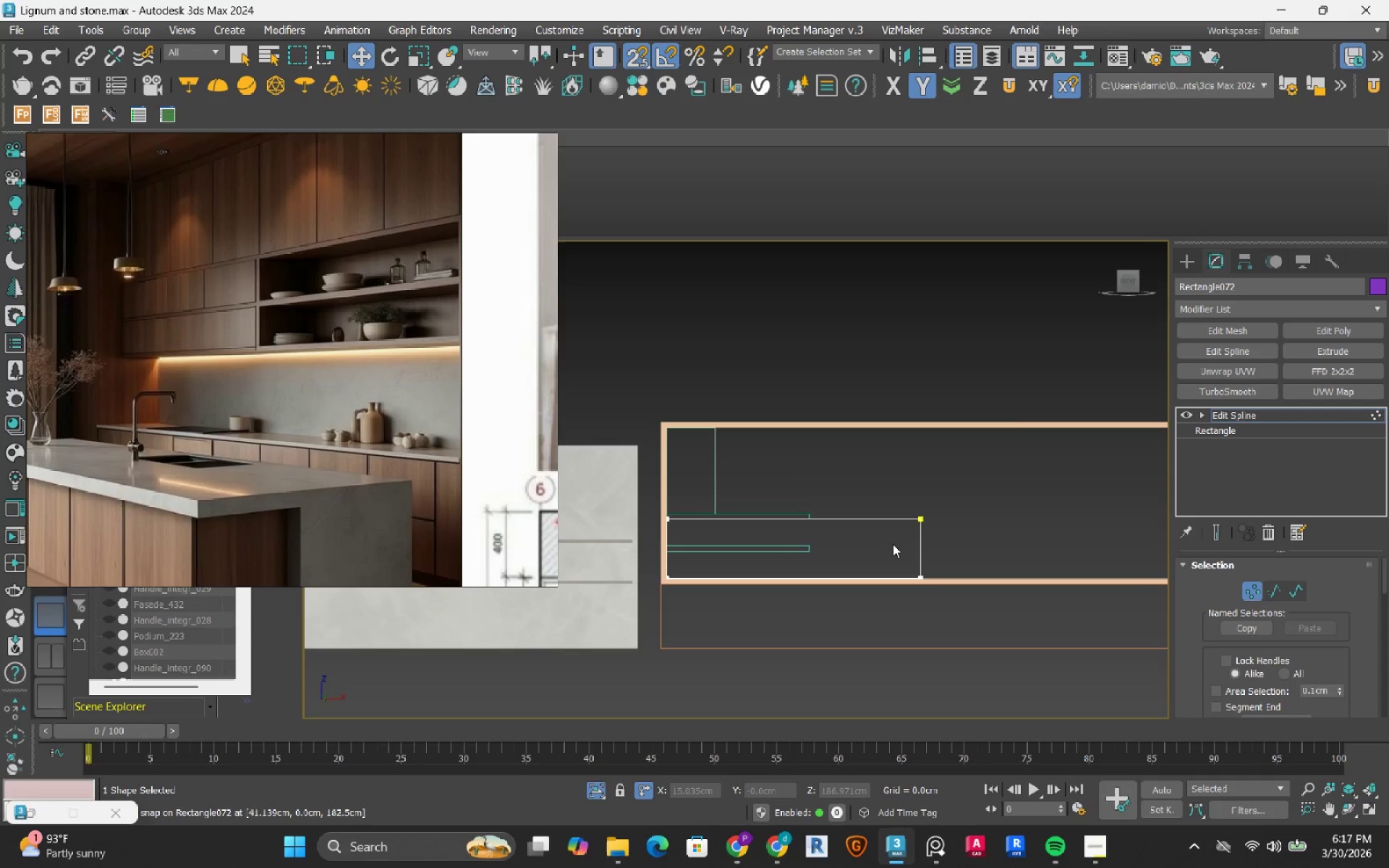 
key(Control+A)
 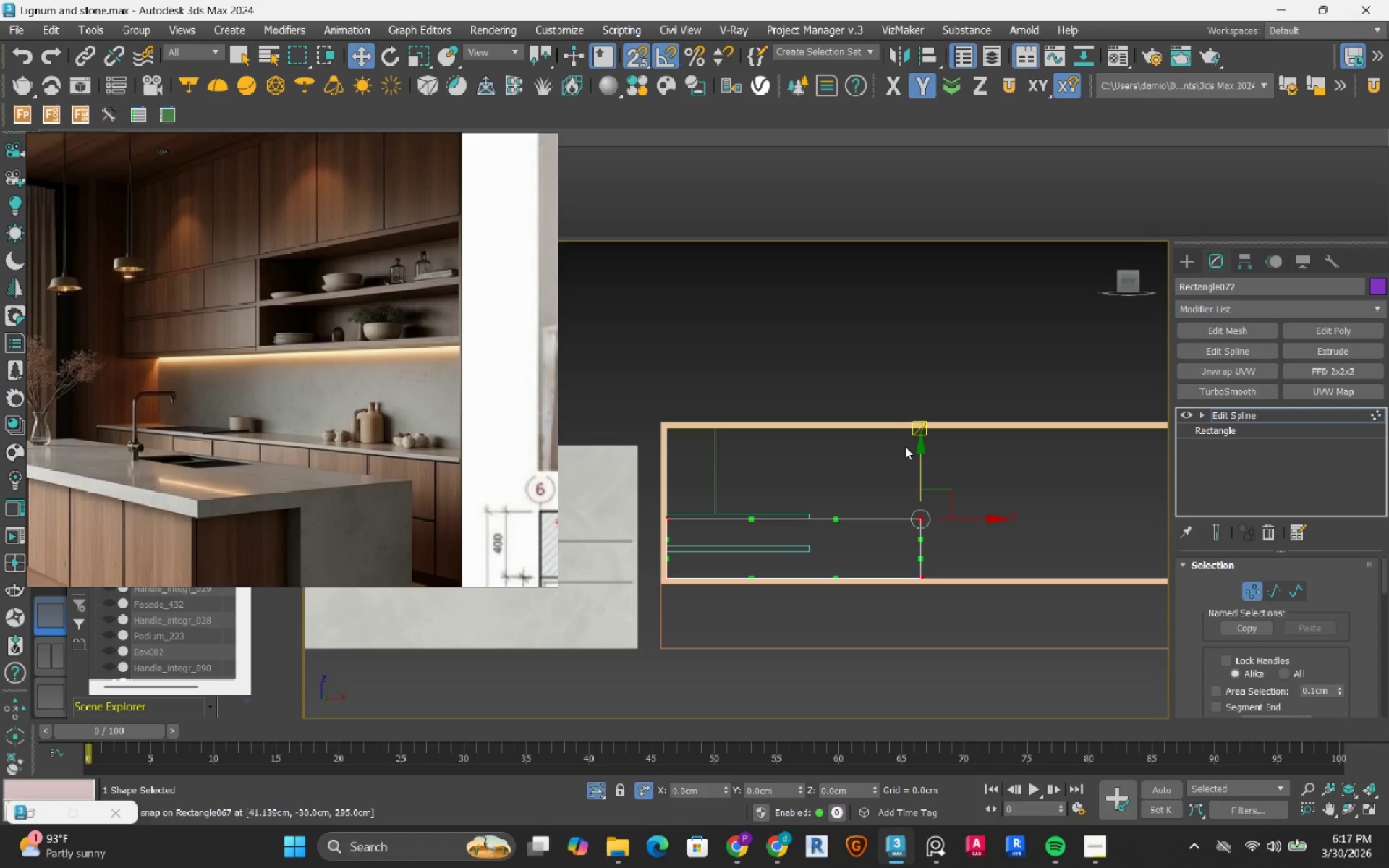 
right_click([905, 446])
 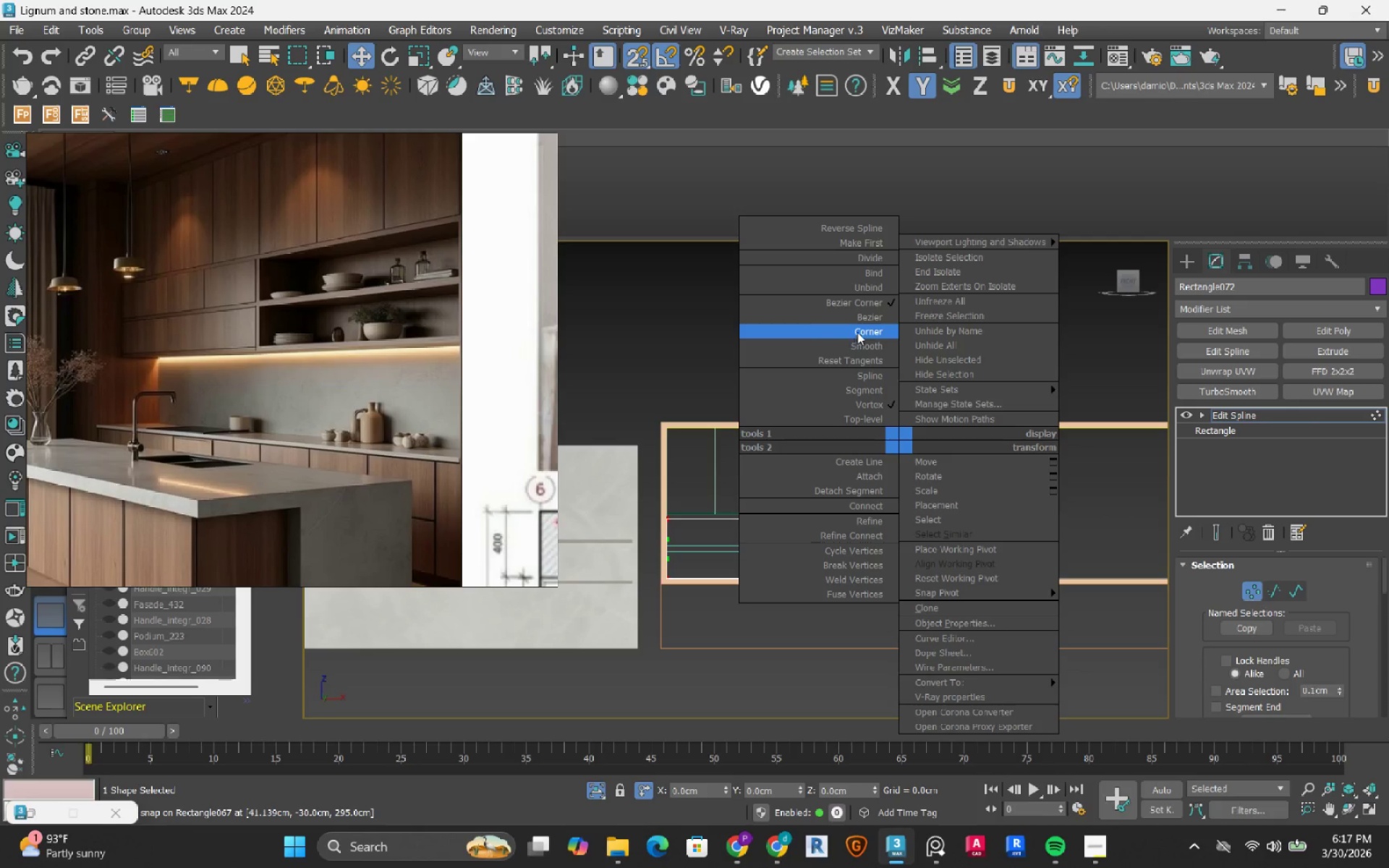 
left_click([859, 328])
 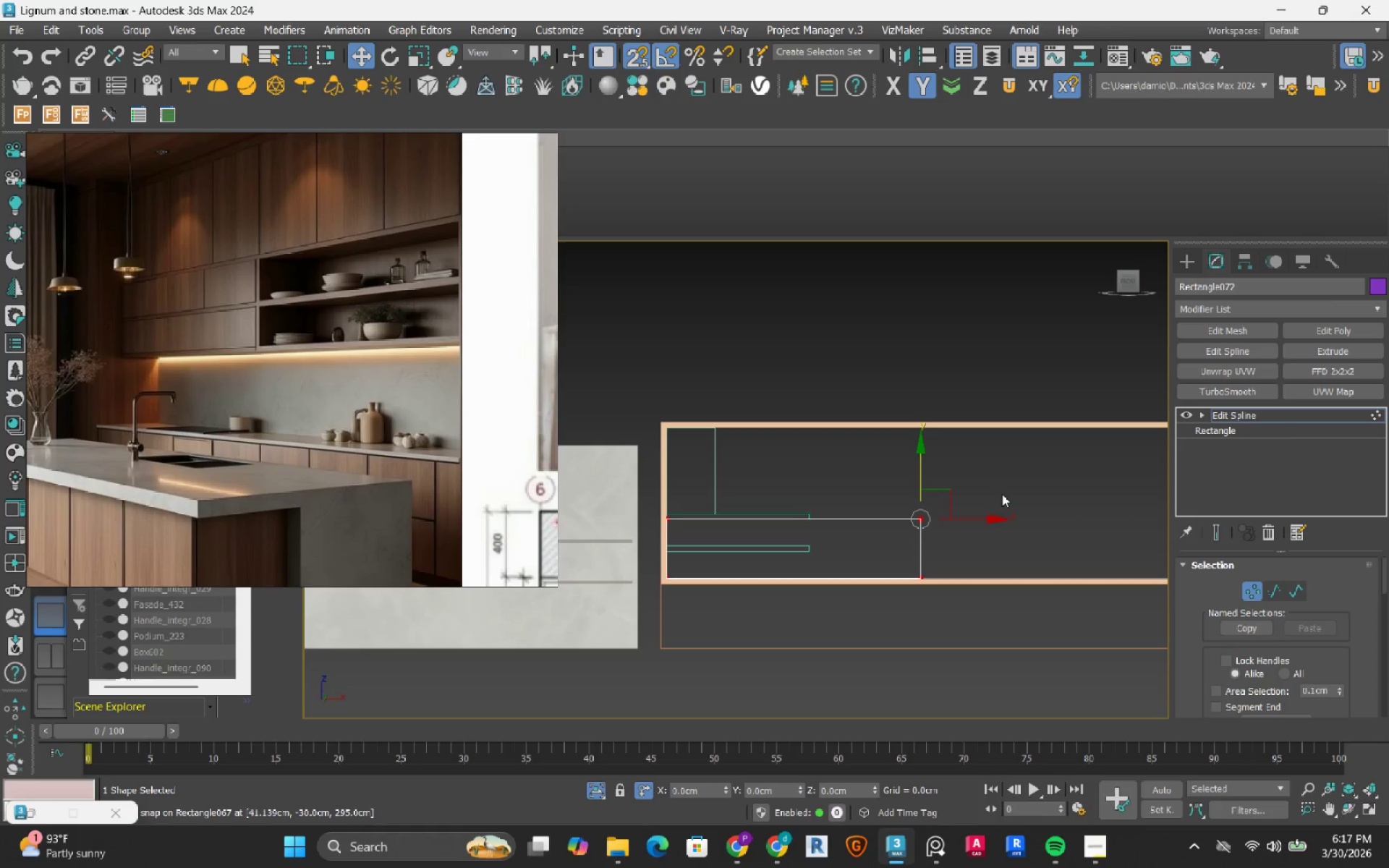 
left_click_drag(start_coordinate=[961, 468], to_coordinate=[830, 683])
 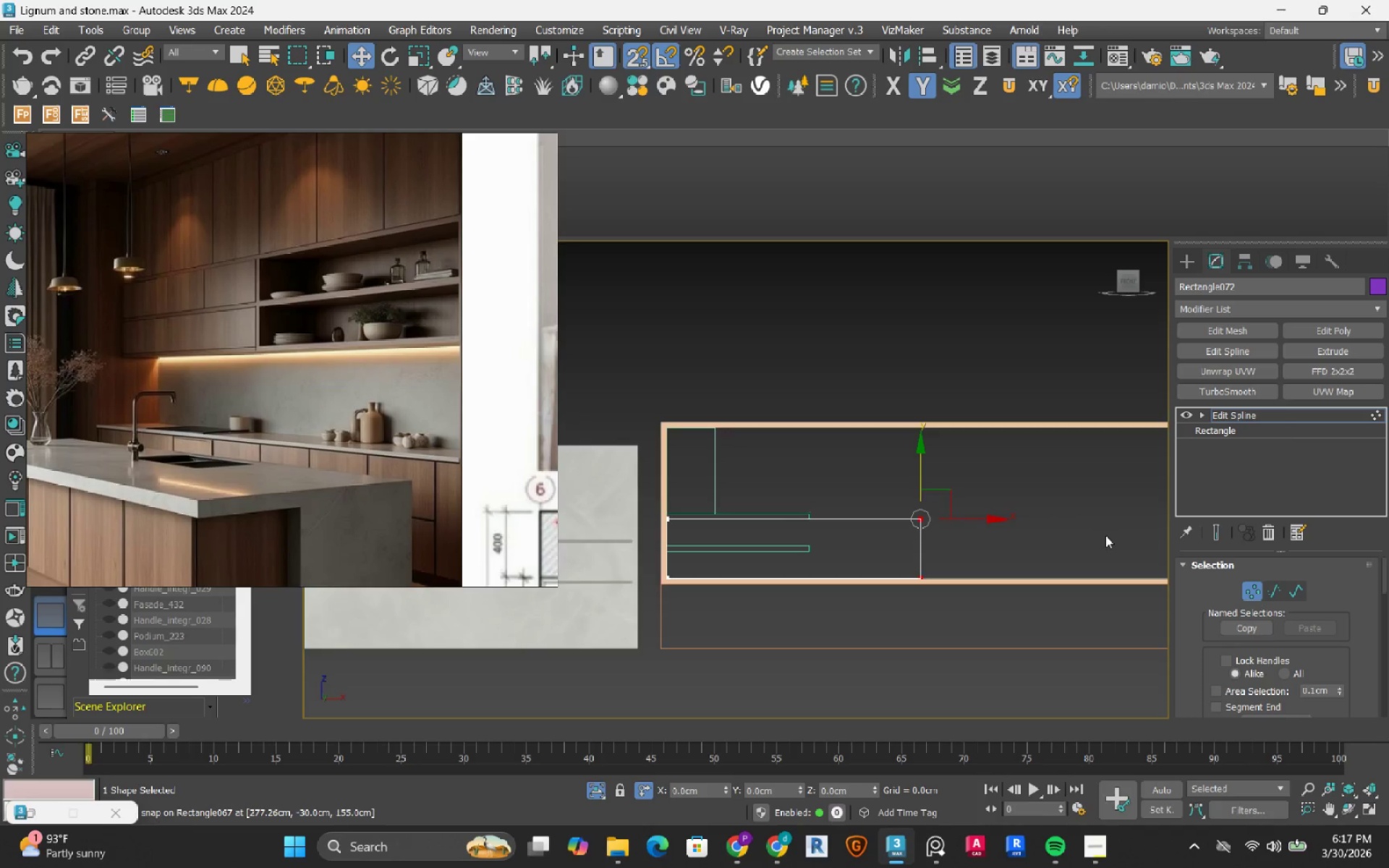 
scroll: coordinate [1105, 535], scroll_direction: down, amount: 1.0
 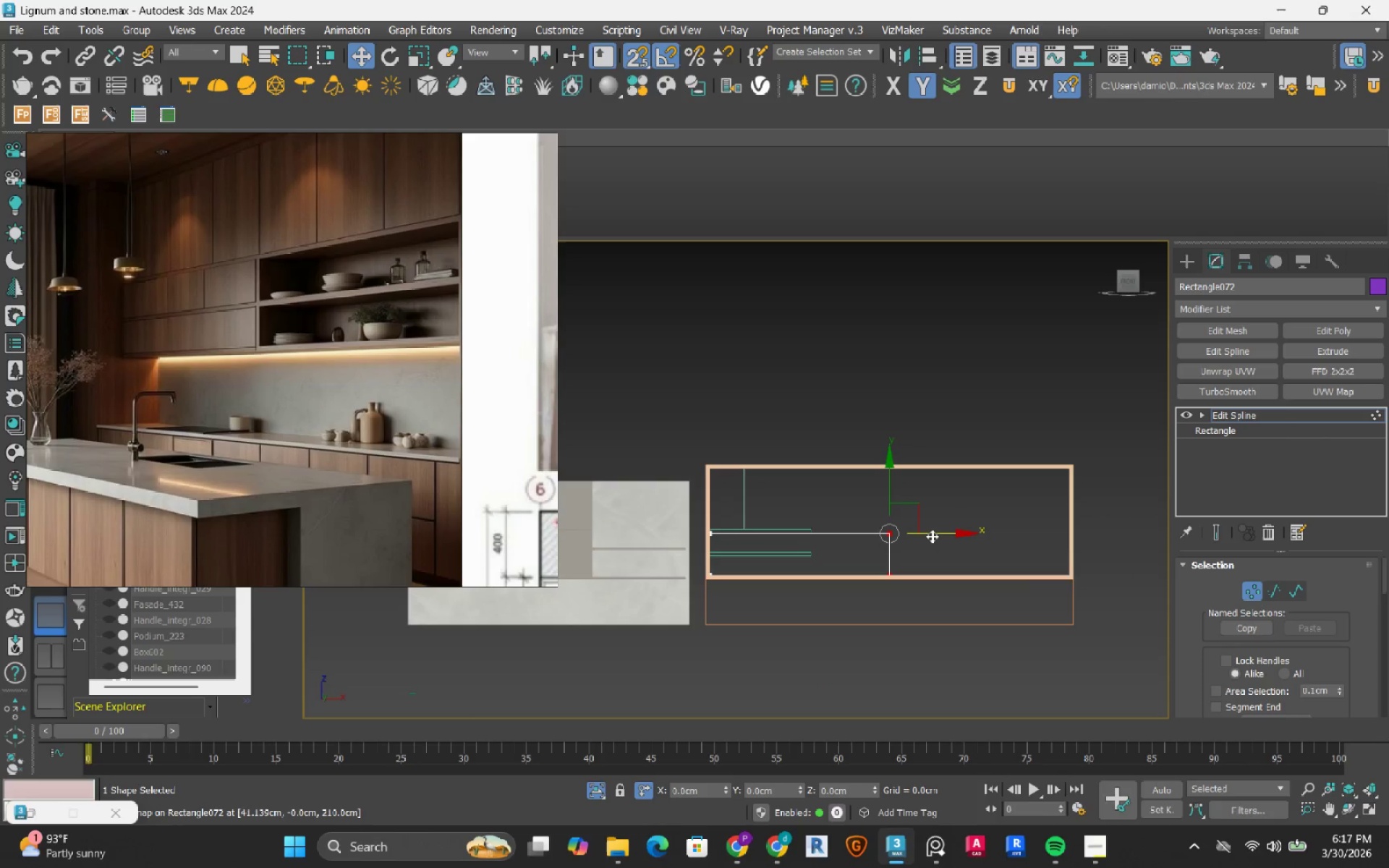 
left_click_drag(start_coordinate=[933, 536], to_coordinate=[888, 471])
 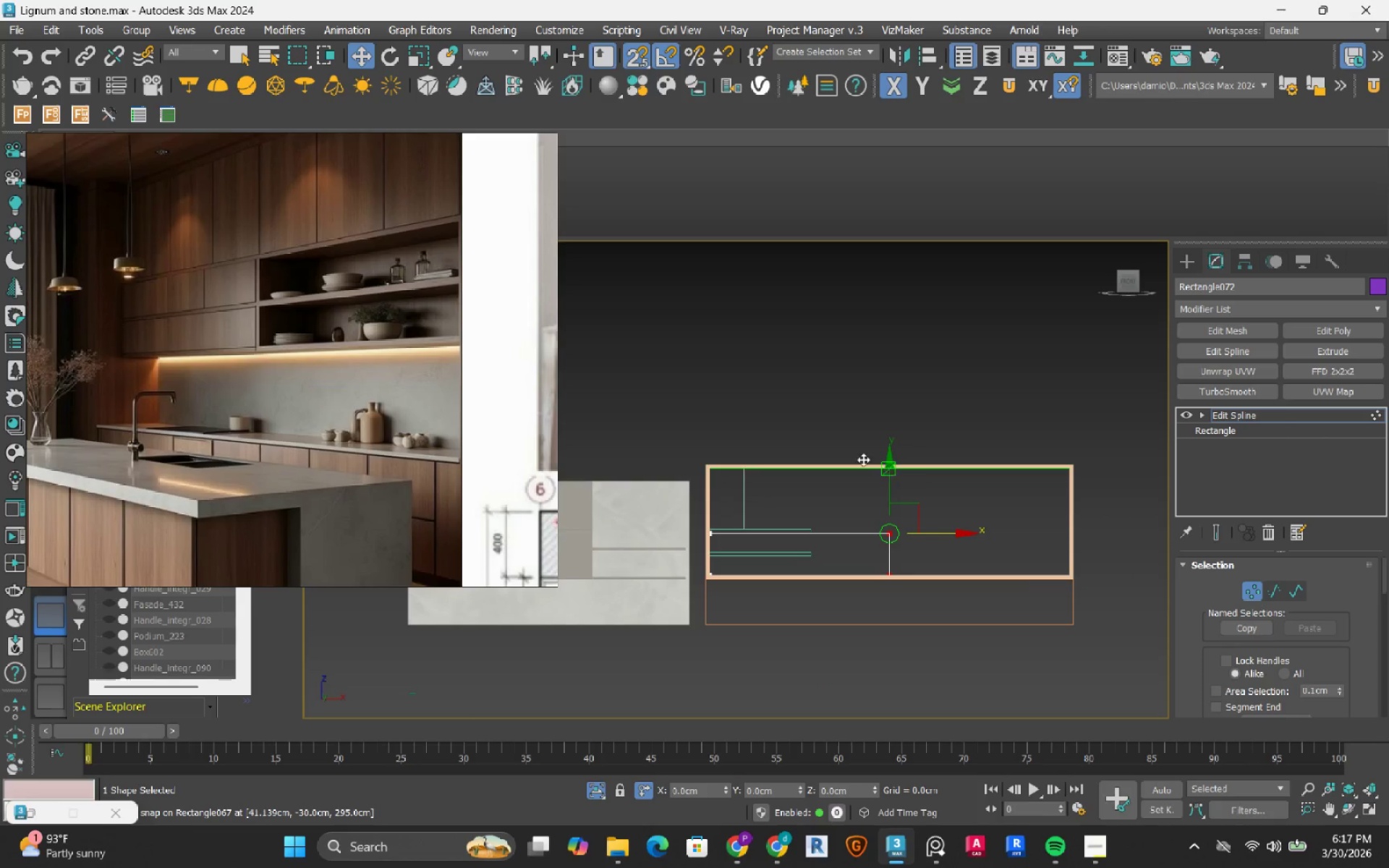 
scroll: coordinate [174, 305], scroll_direction: up, amount: 4.0
 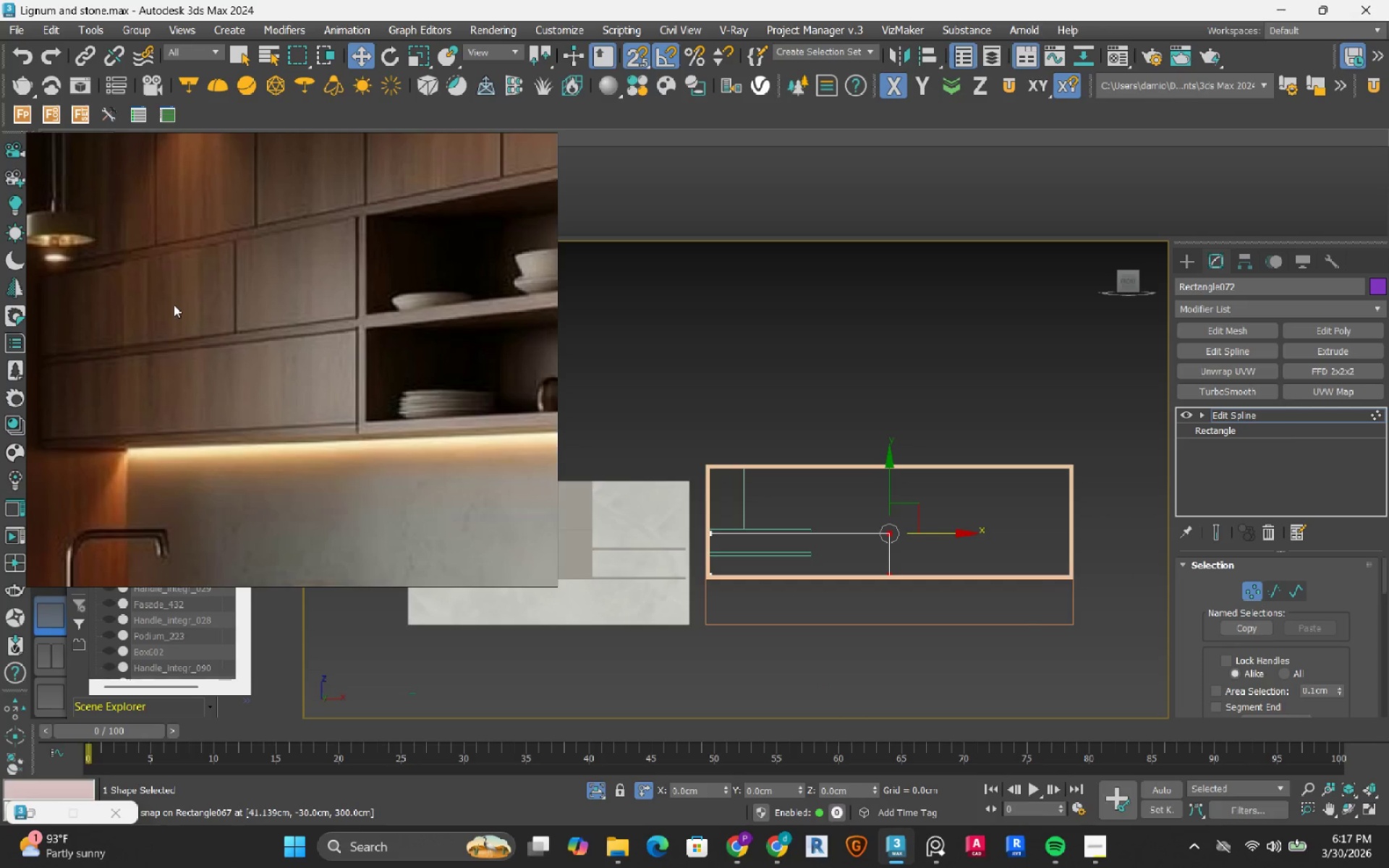 
scroll: coordinate [174, 305], scroll_direction: down, amount: 3.0
 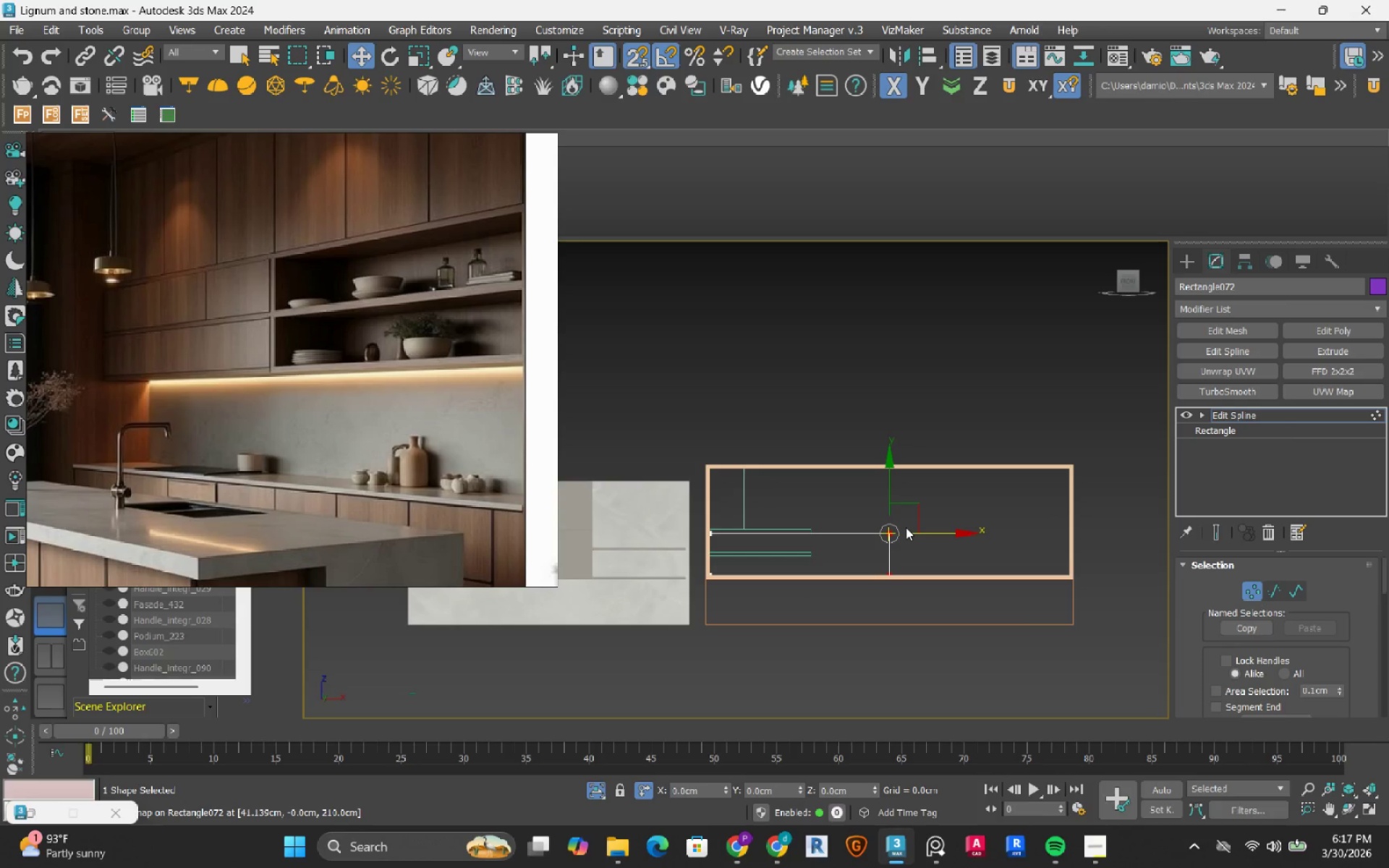 
scroll: coordinate [948, 629], scroll_direction: up, amount: 2.0
 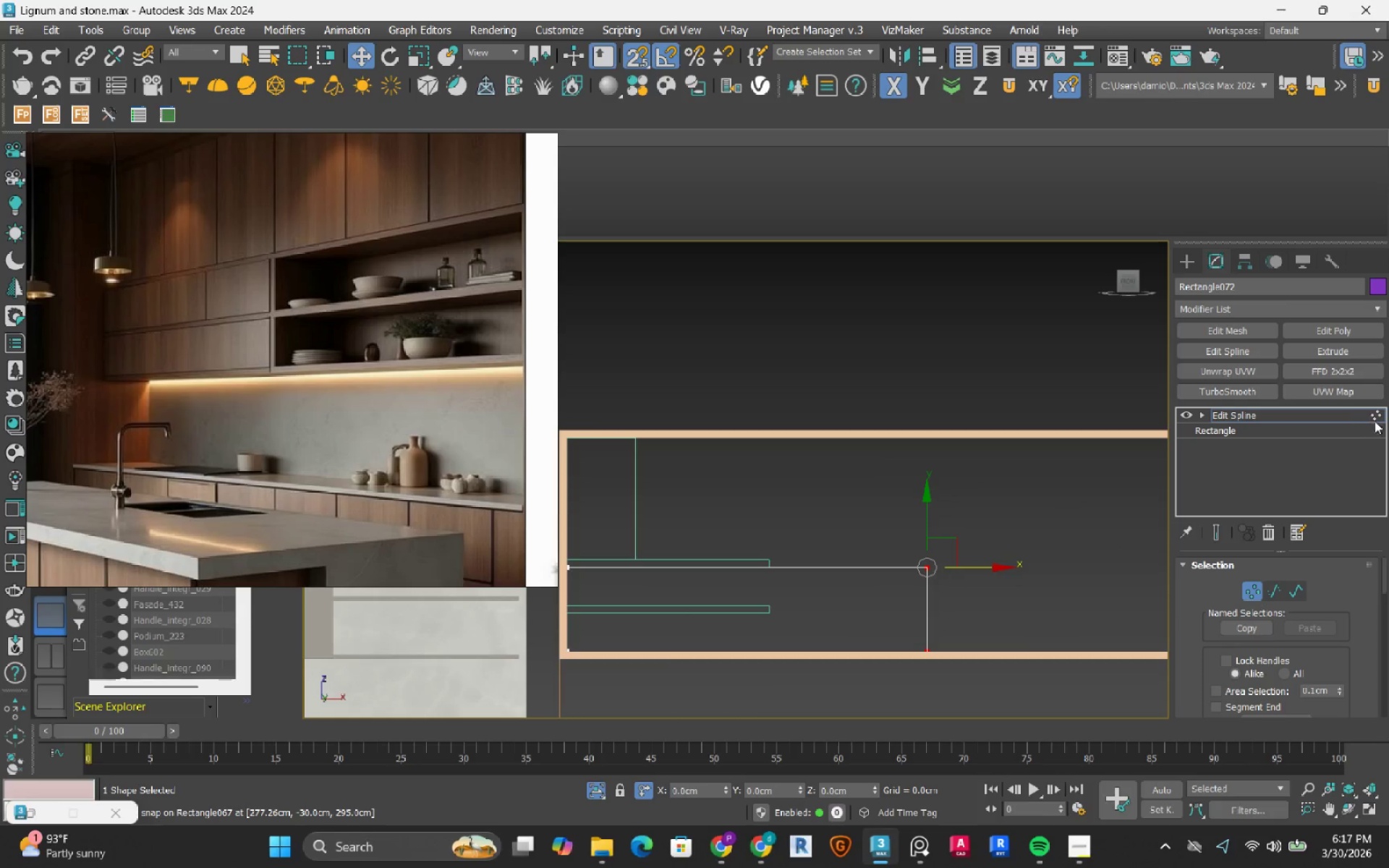 
left_click([1378, 414])
 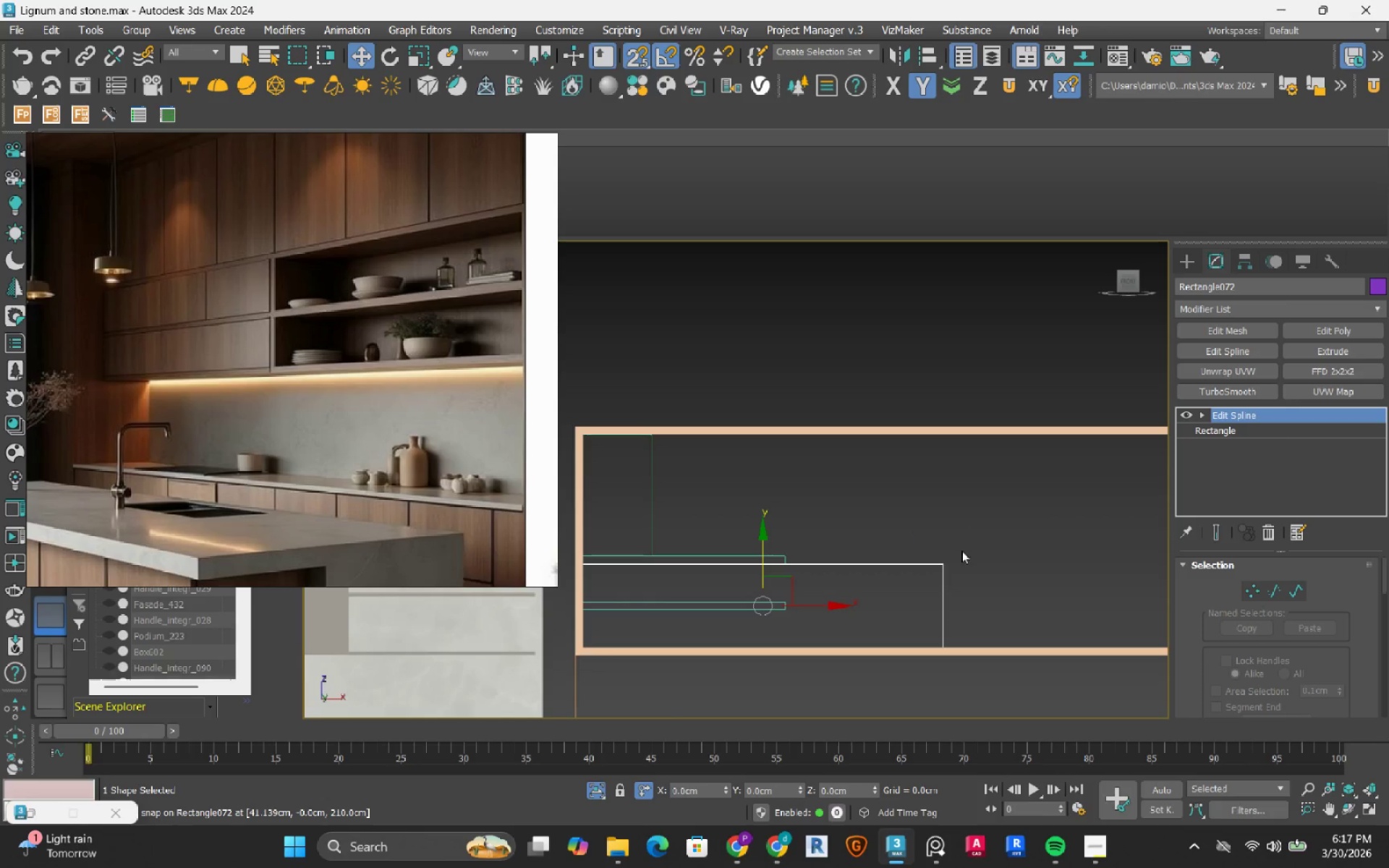 
wait(6.5)
 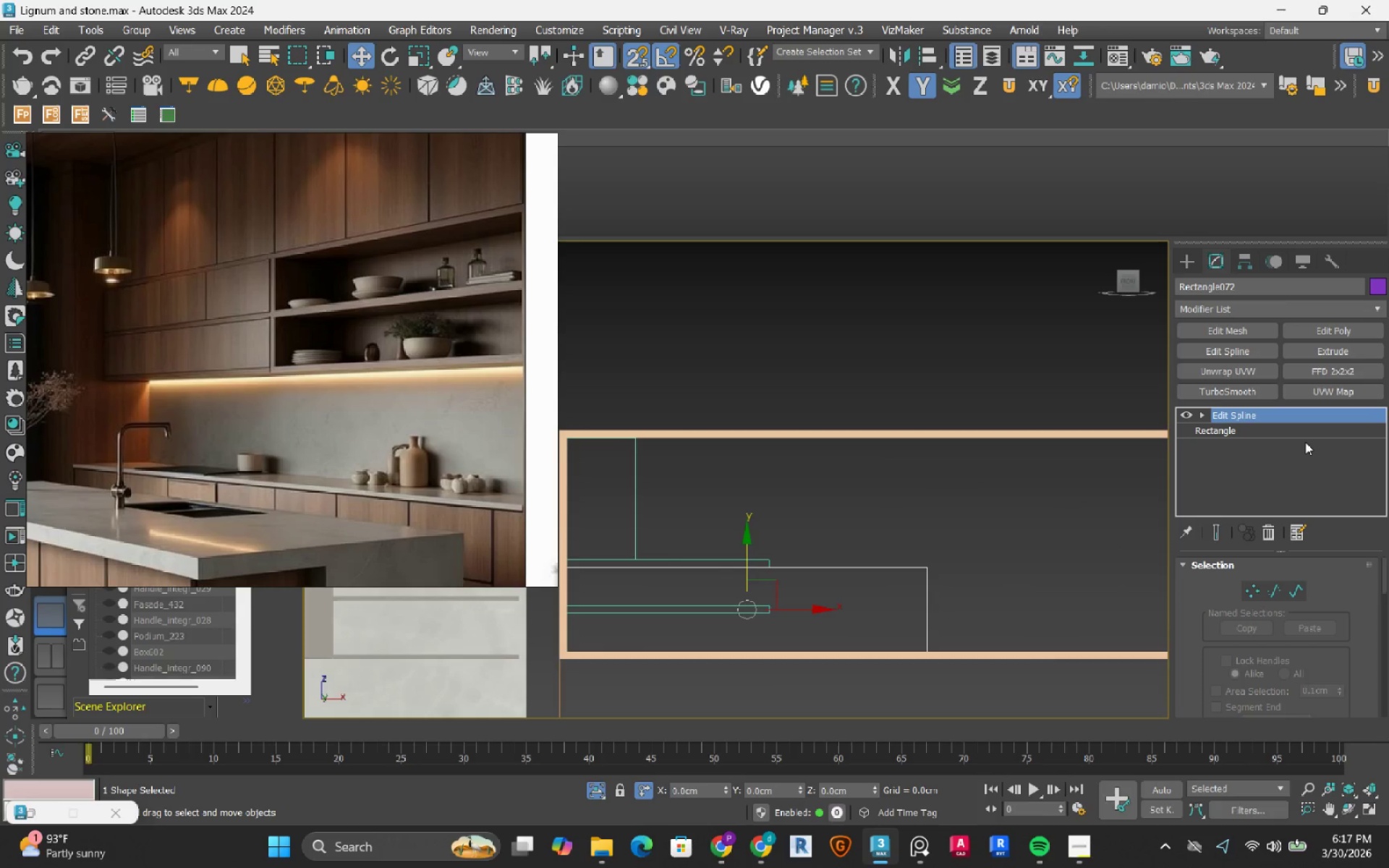 
scroll: coordinate [823, 510], scroll_direction: down, amount: 1.0
 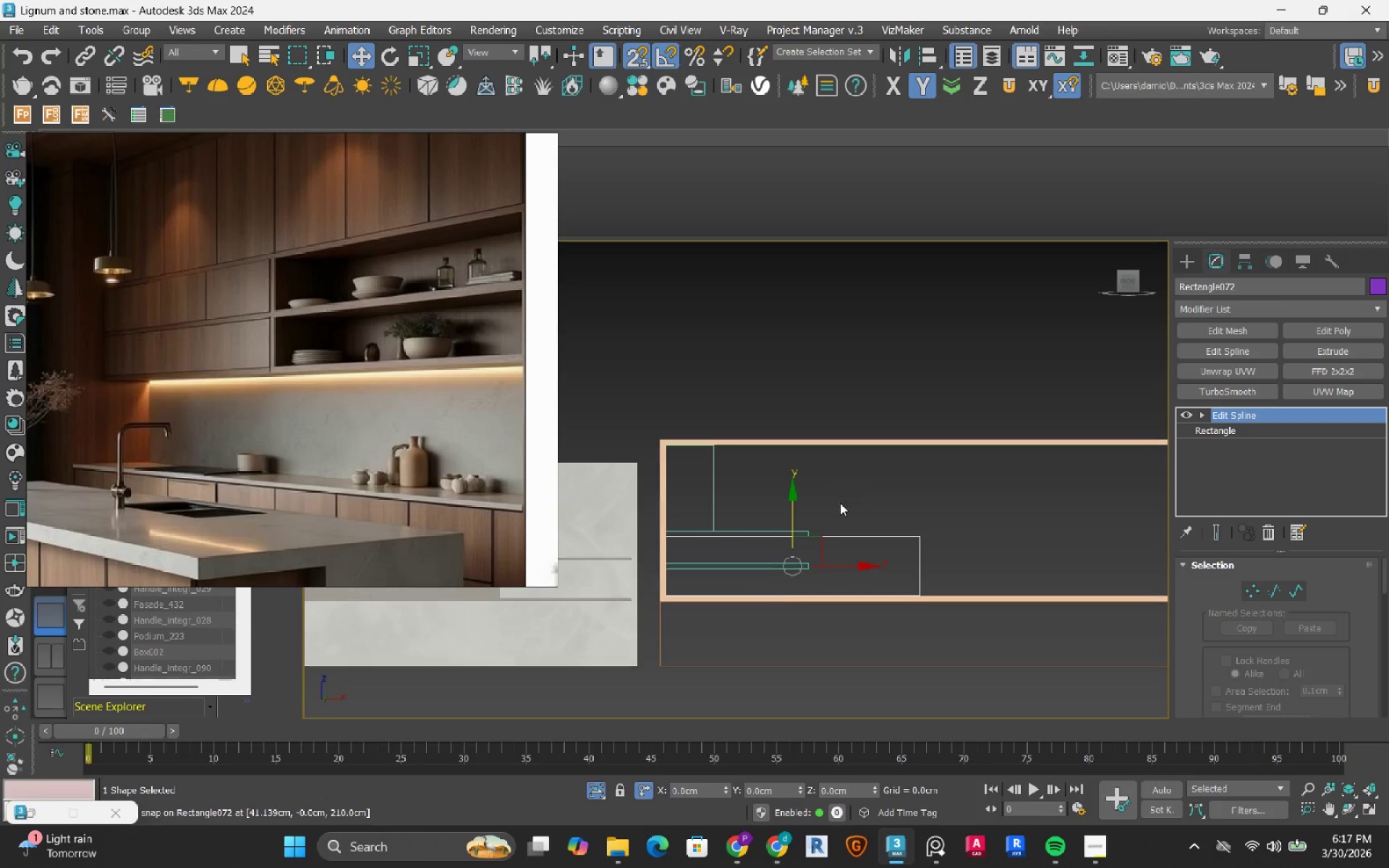 
left_click([872, 482])
 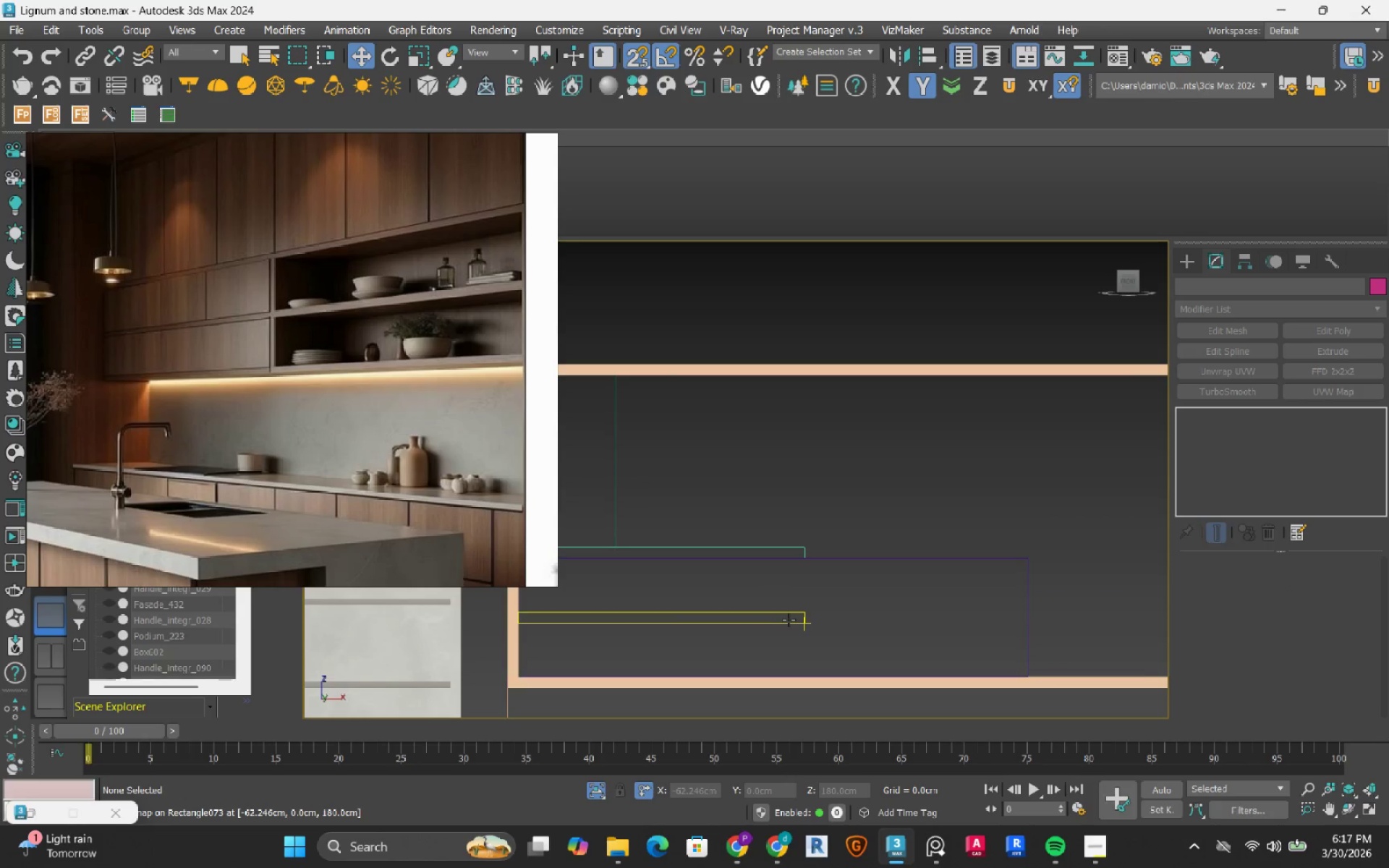 
scroll: coordinate [812, 515], scroll_direction: up, amount: 2.0
 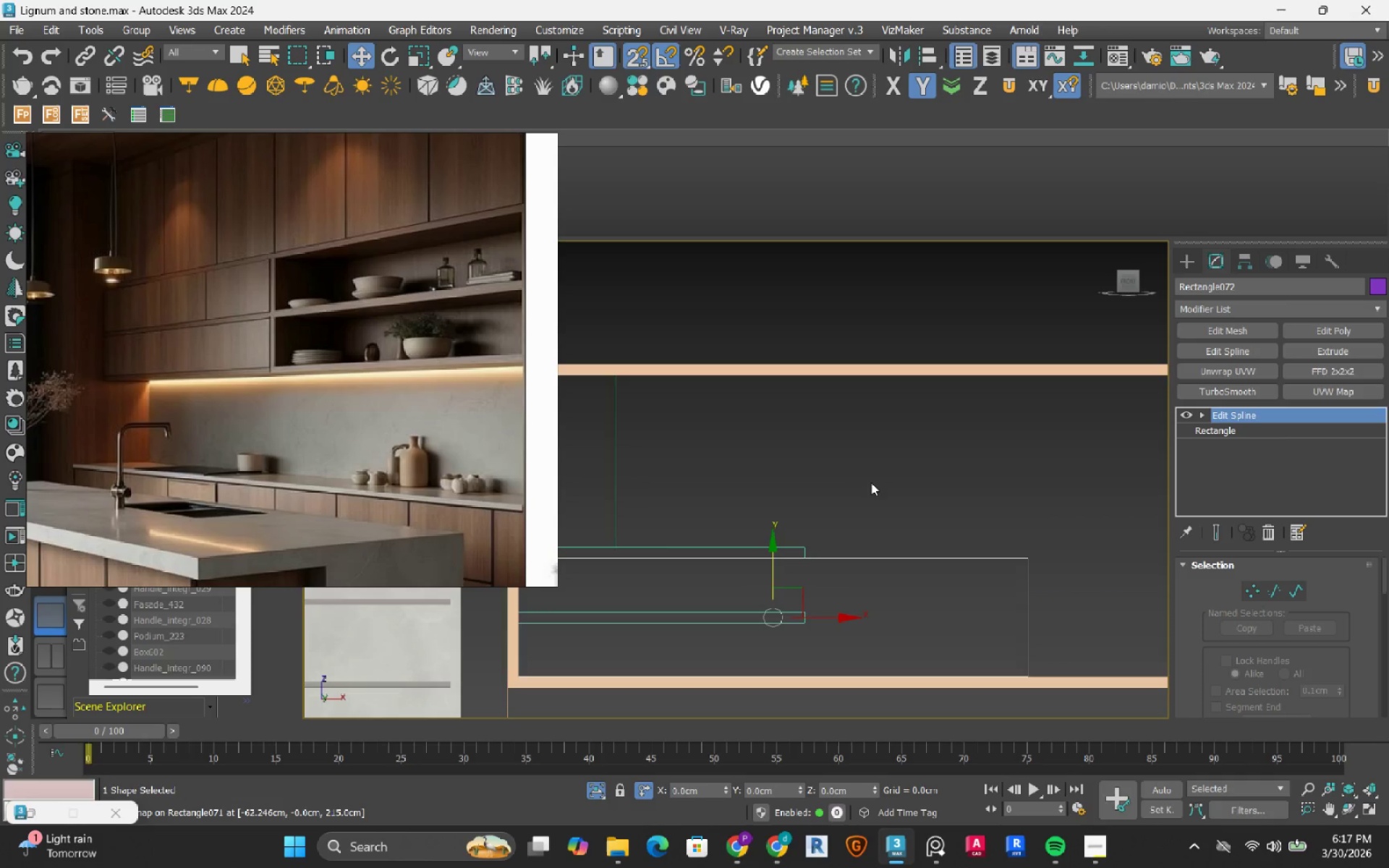 
left_click([789, 620])
 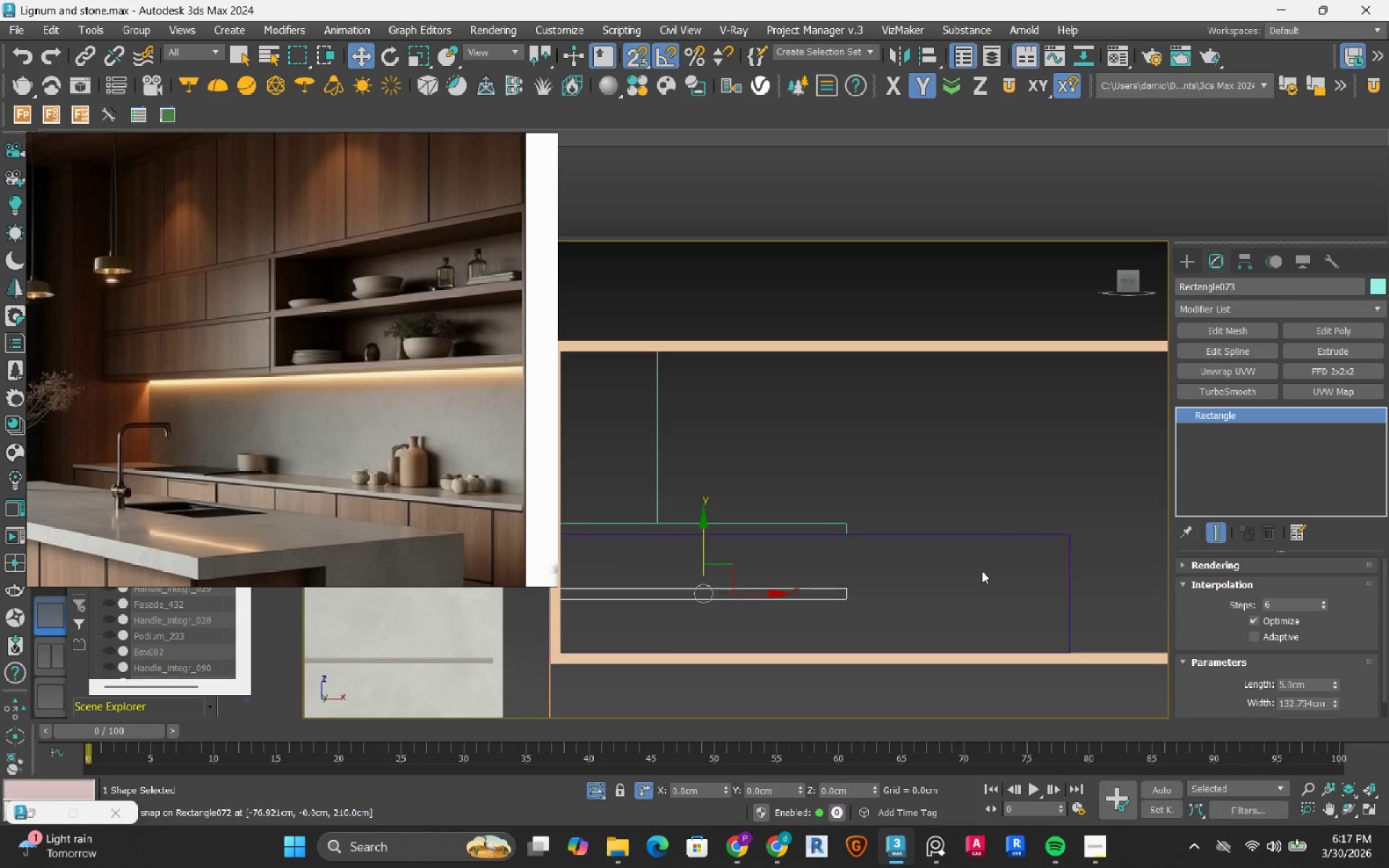 
wait(12.0)
 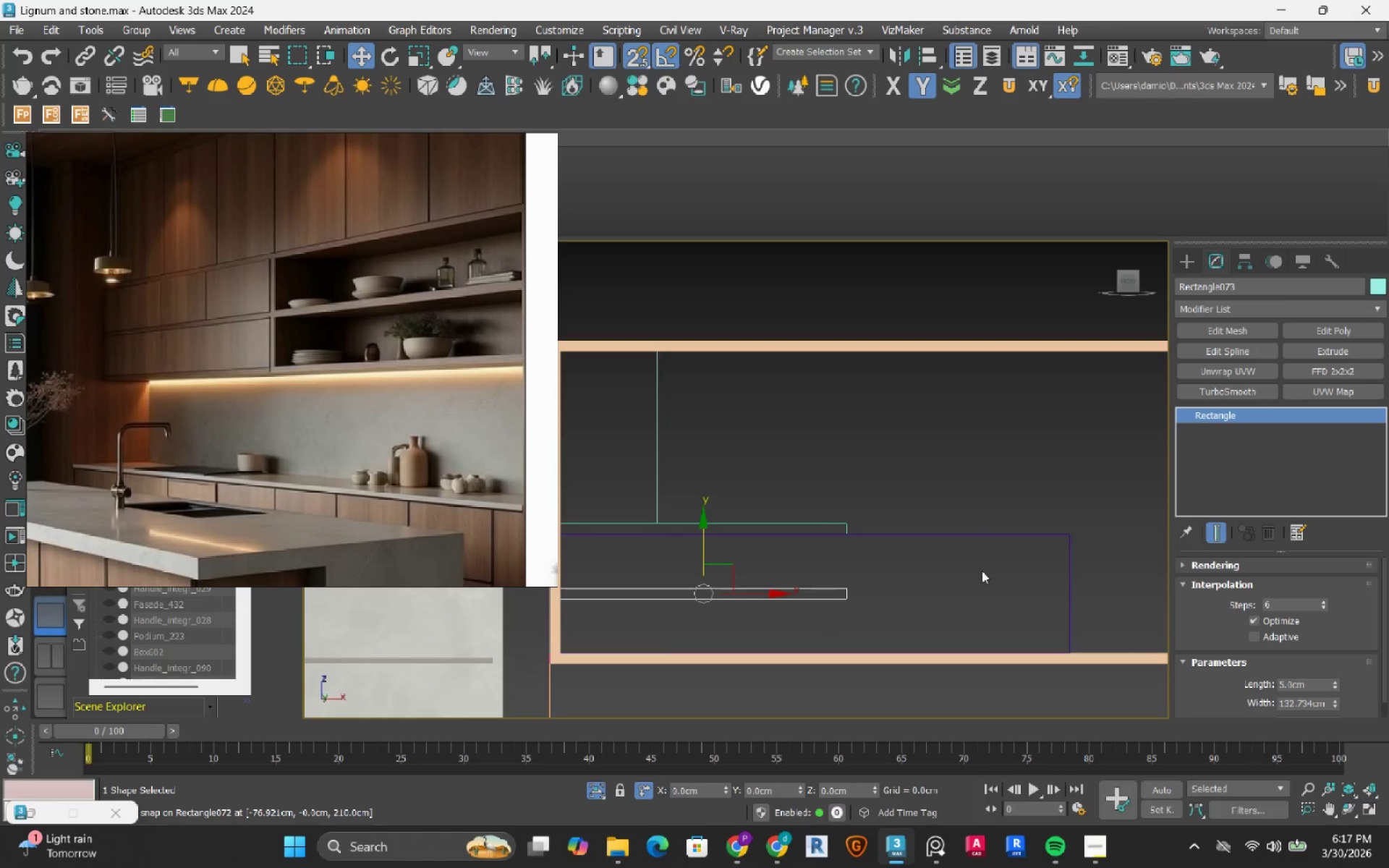 
left_click([1210, 352])
 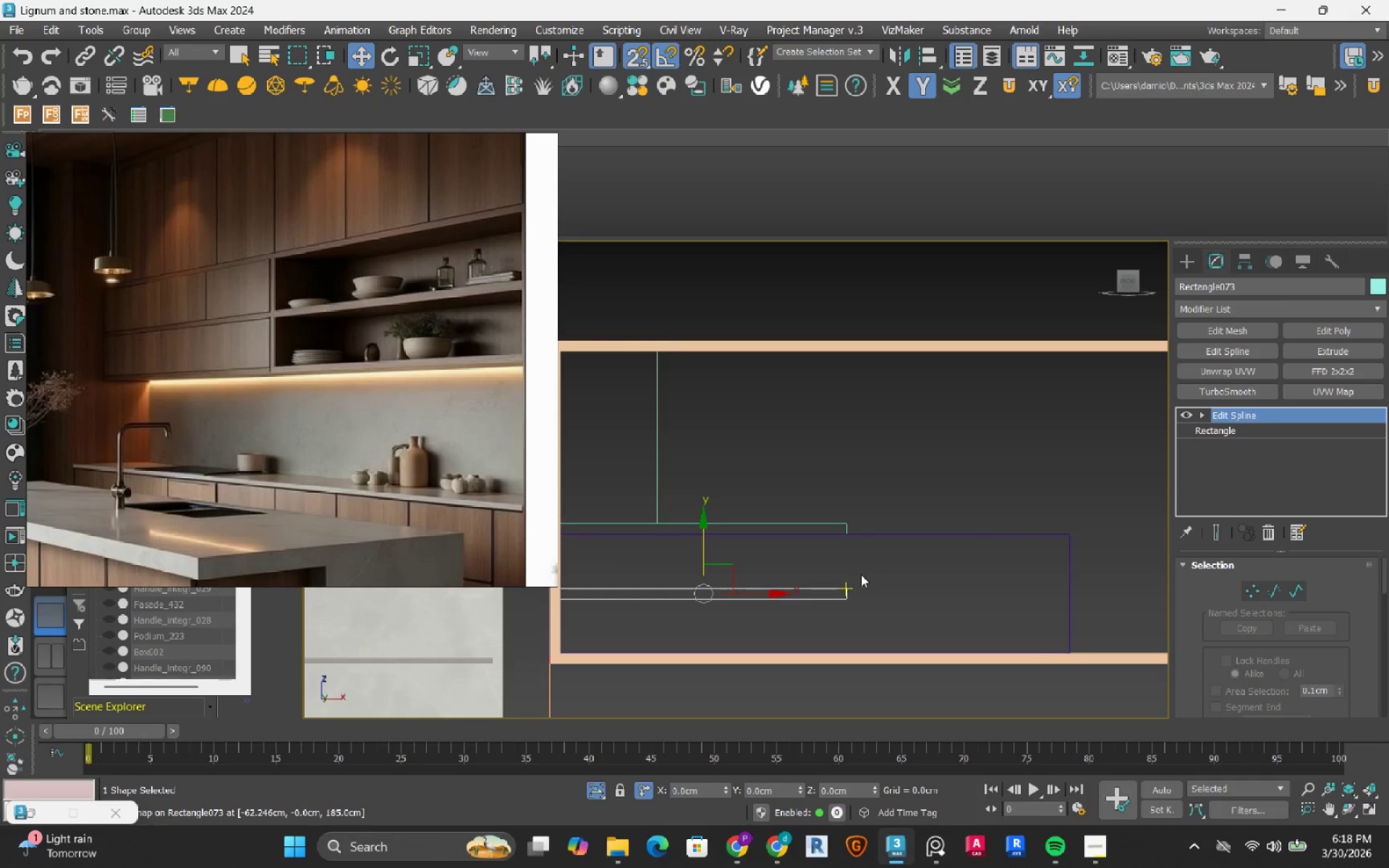 
key(1)
 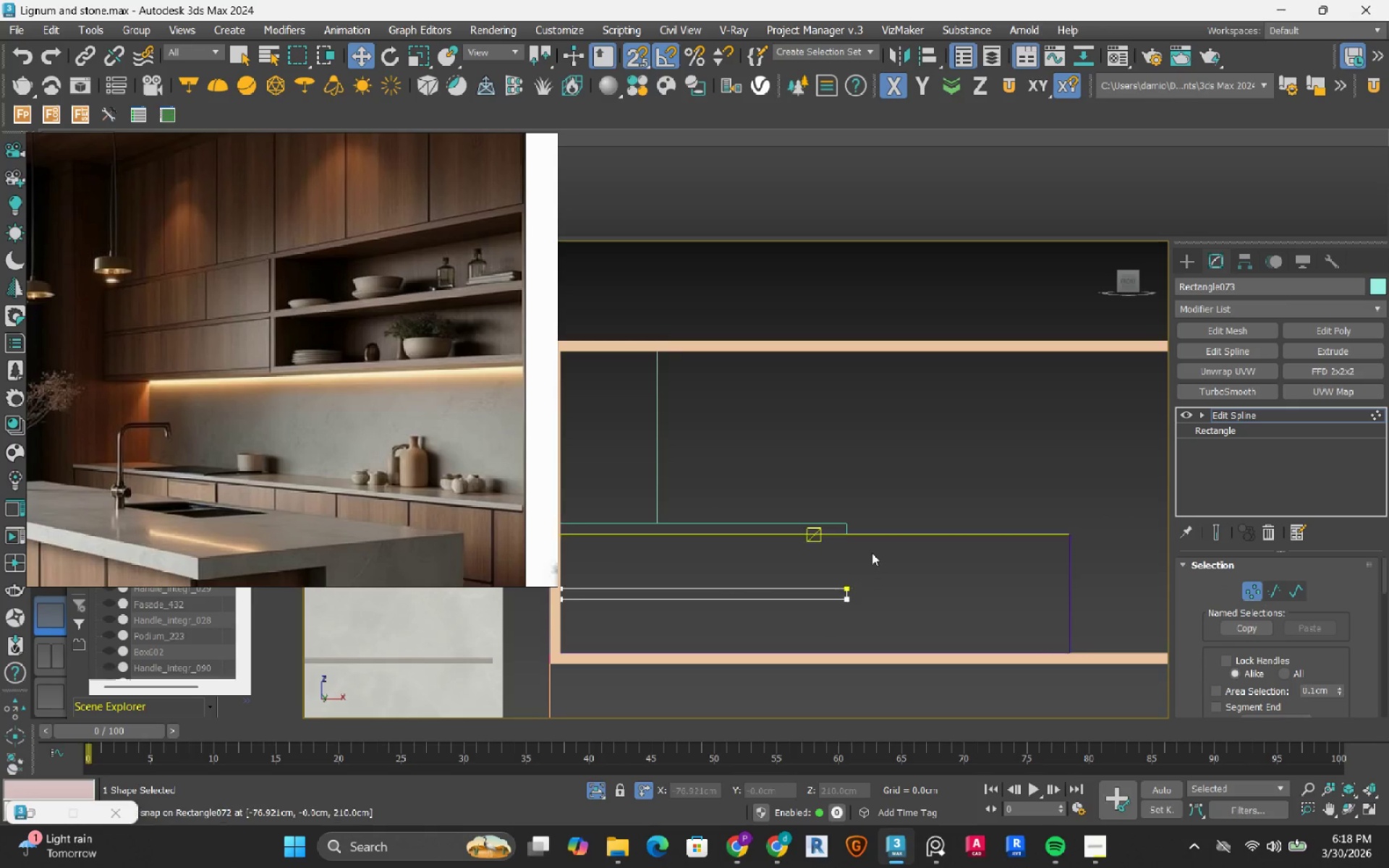 
left_click_drag(start_coordinate=[872, 553], to_coordinate=[796, 631])
 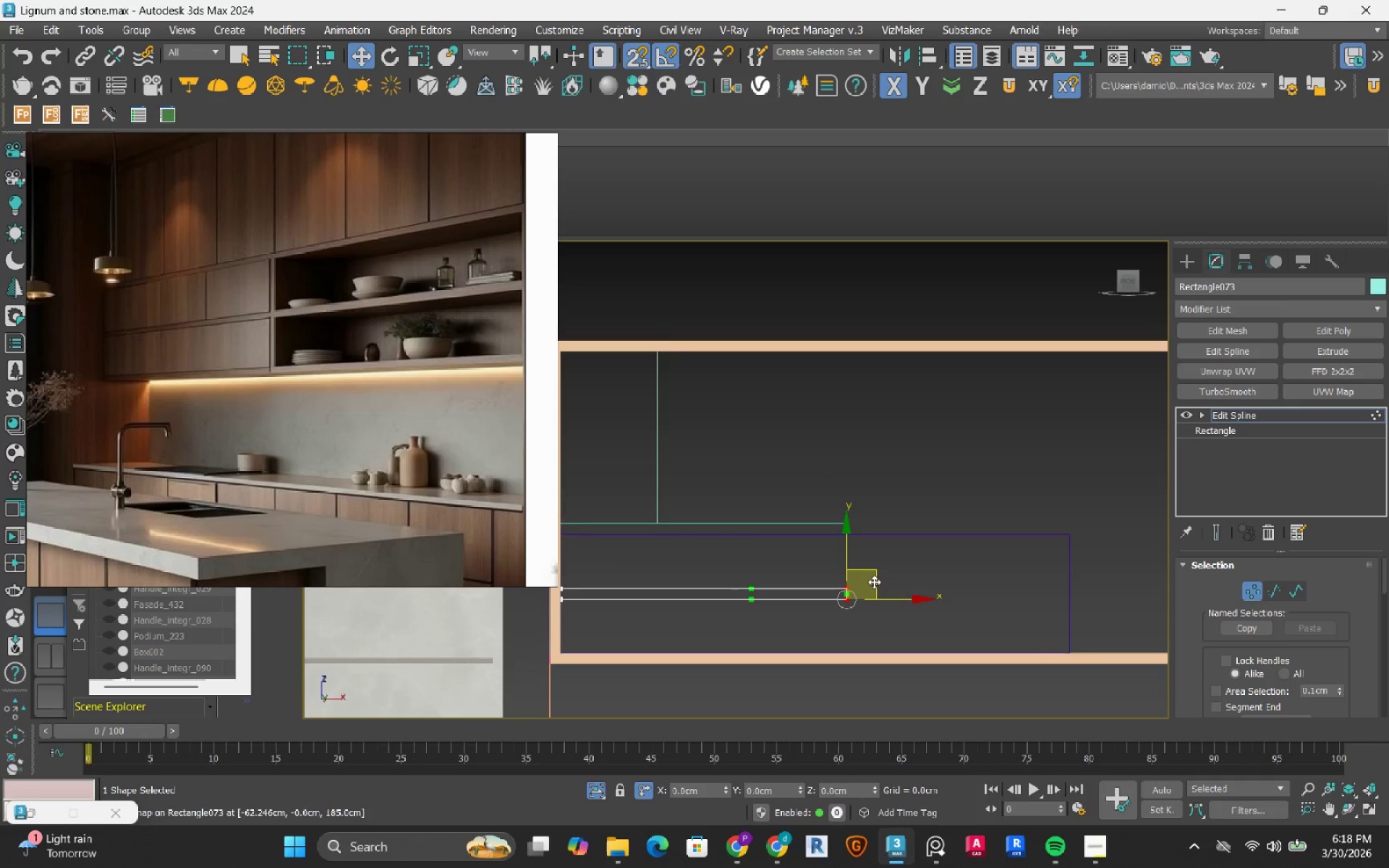 
key(Control+ControlLeft)
 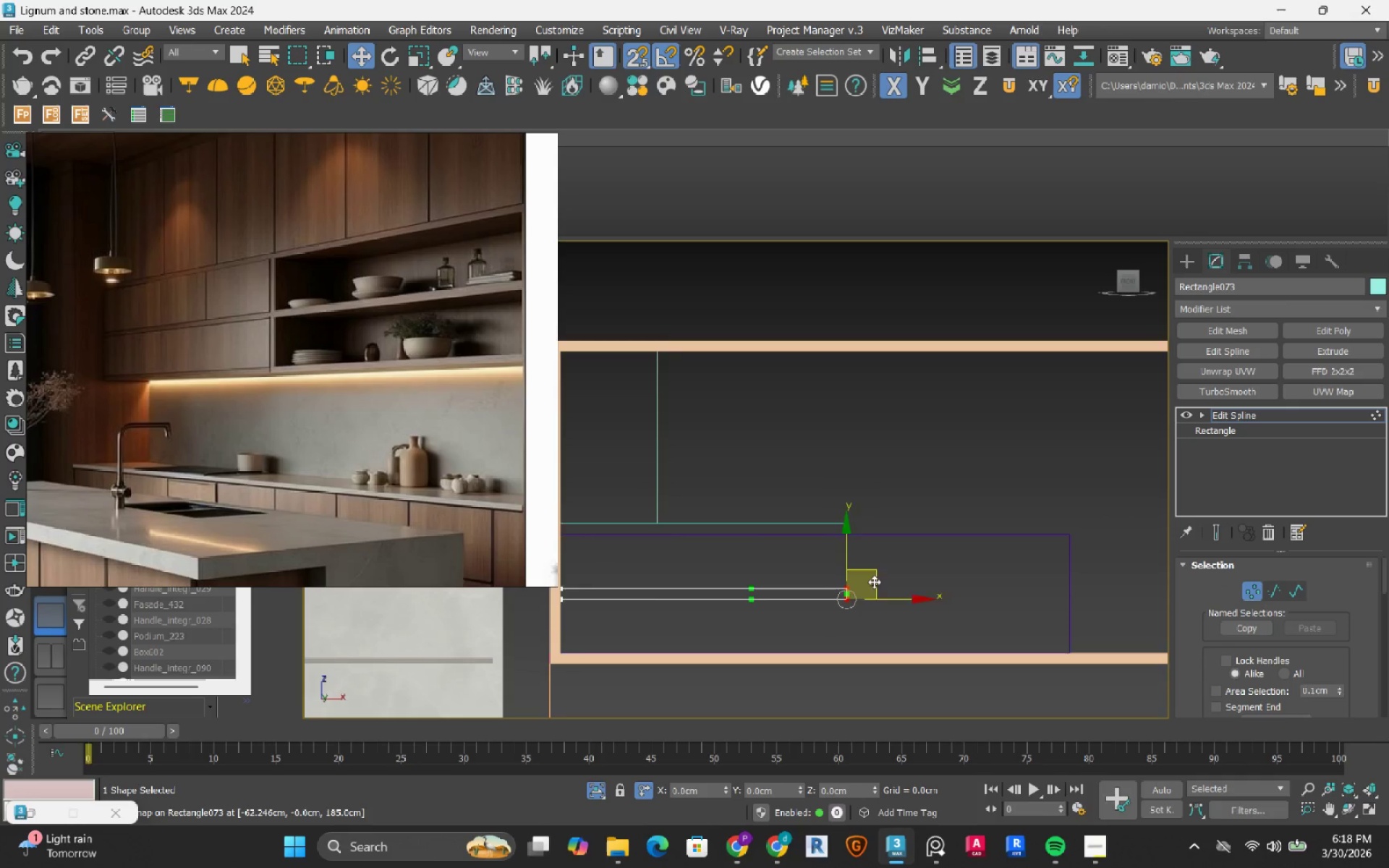 
key(Control+A)
 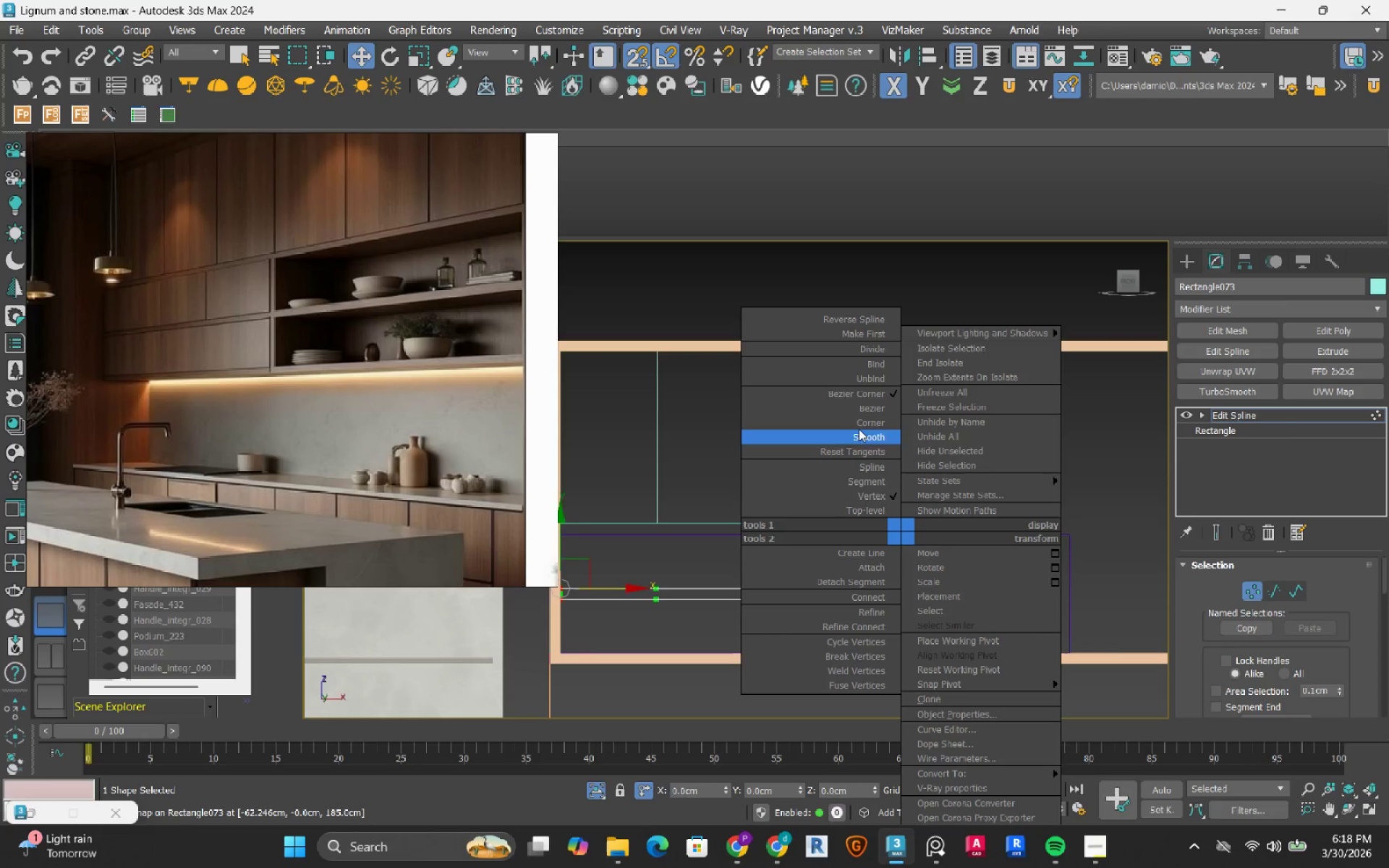 
left_click_drag(start_coordinate=[875, 413], to_coordinate=[875, 441])
 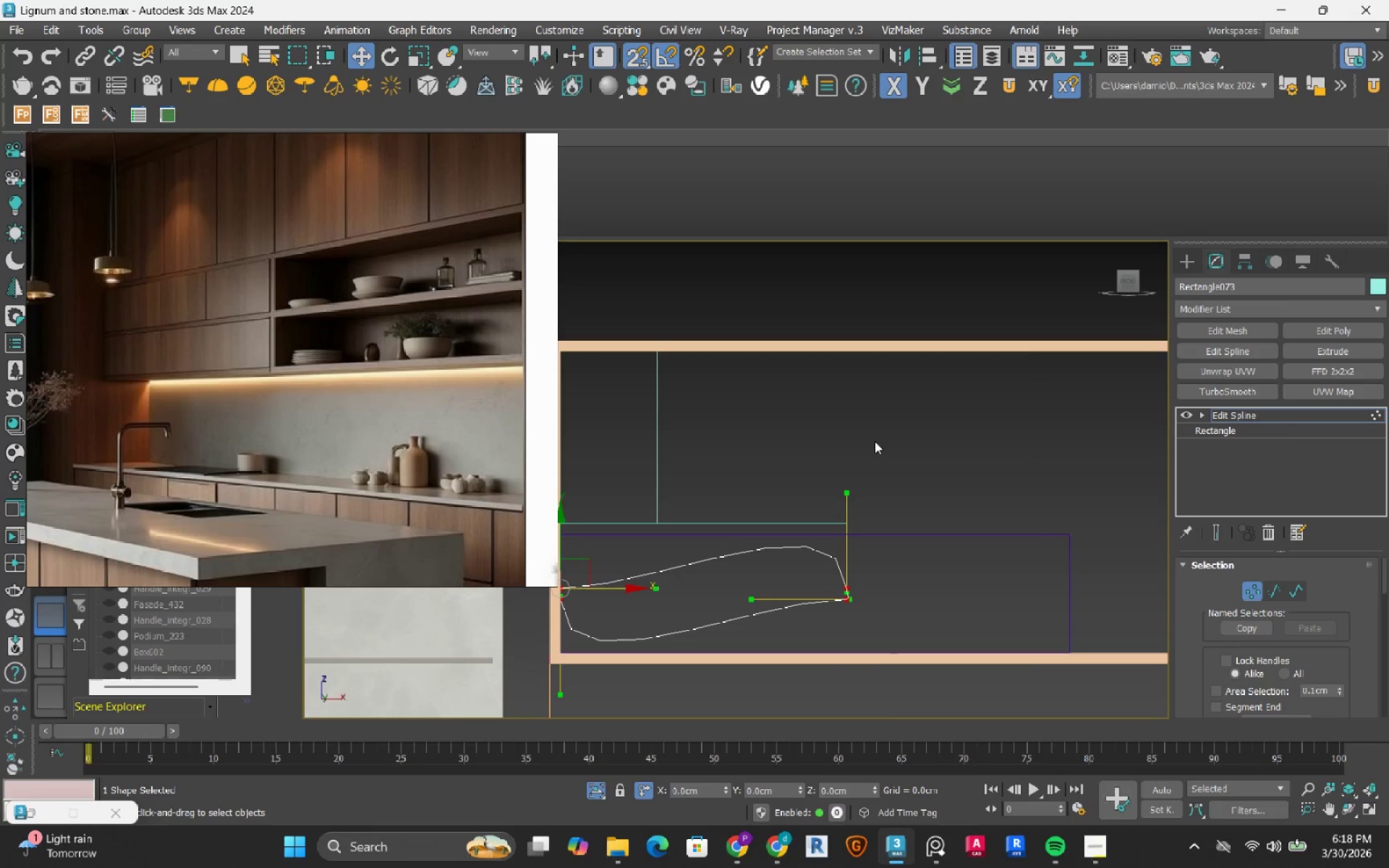 
key(Control+Z)
 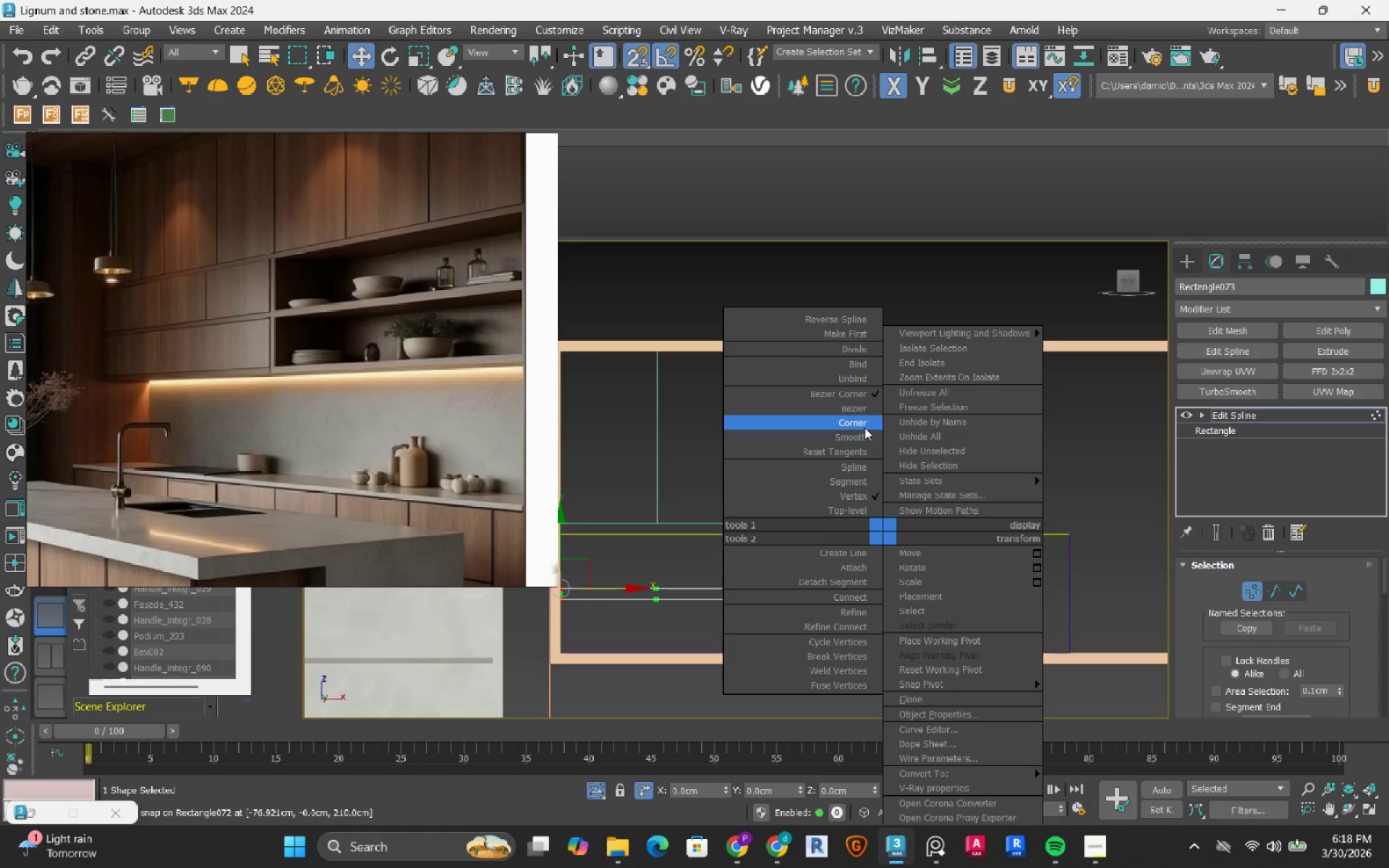 
left_click_drag(start_coordinate=[863, 424], to_coordinate=[863, 441])
 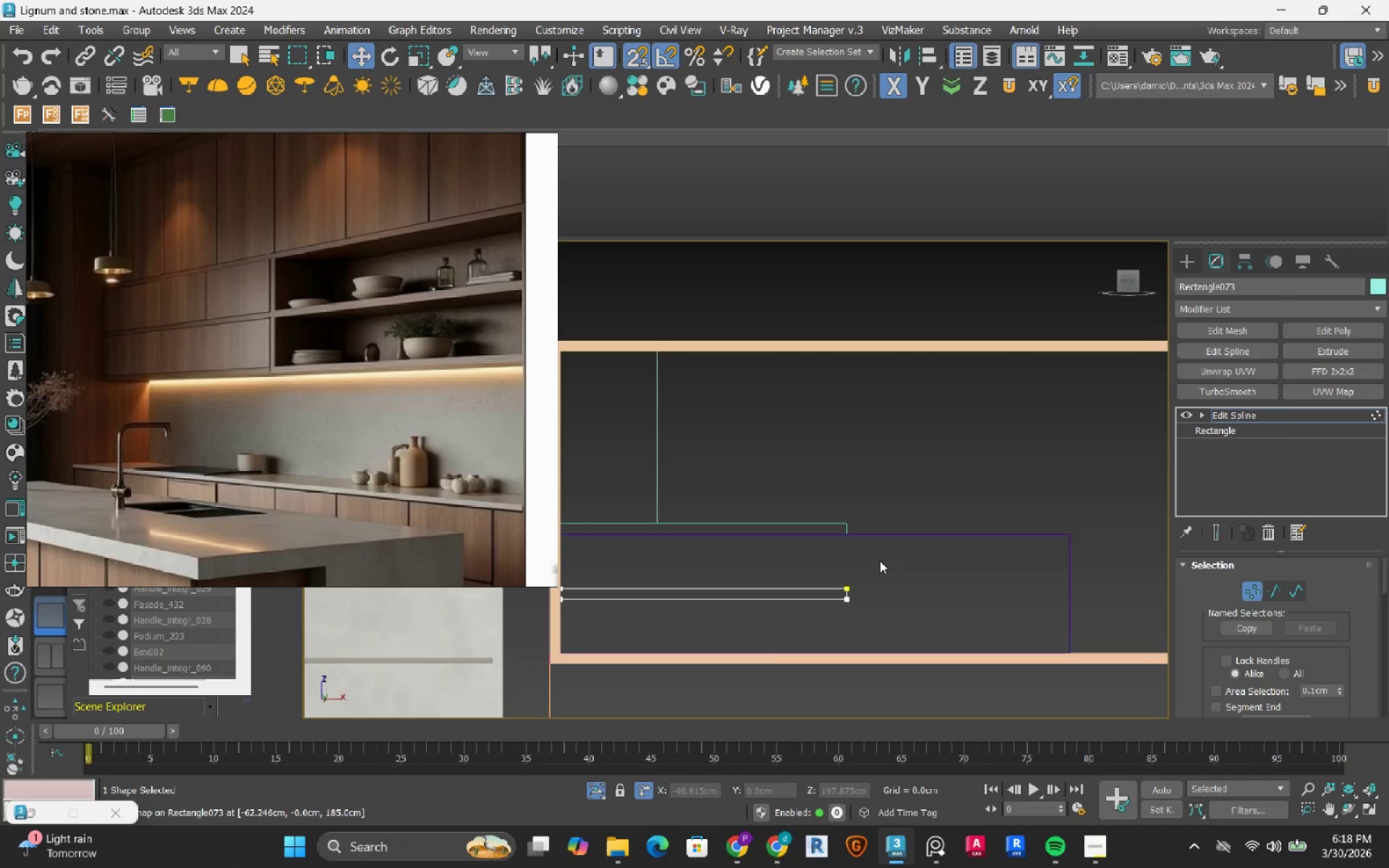 
left_click_drag(start_coordinate=[870, 565], to_coordinate=[818, 624])
 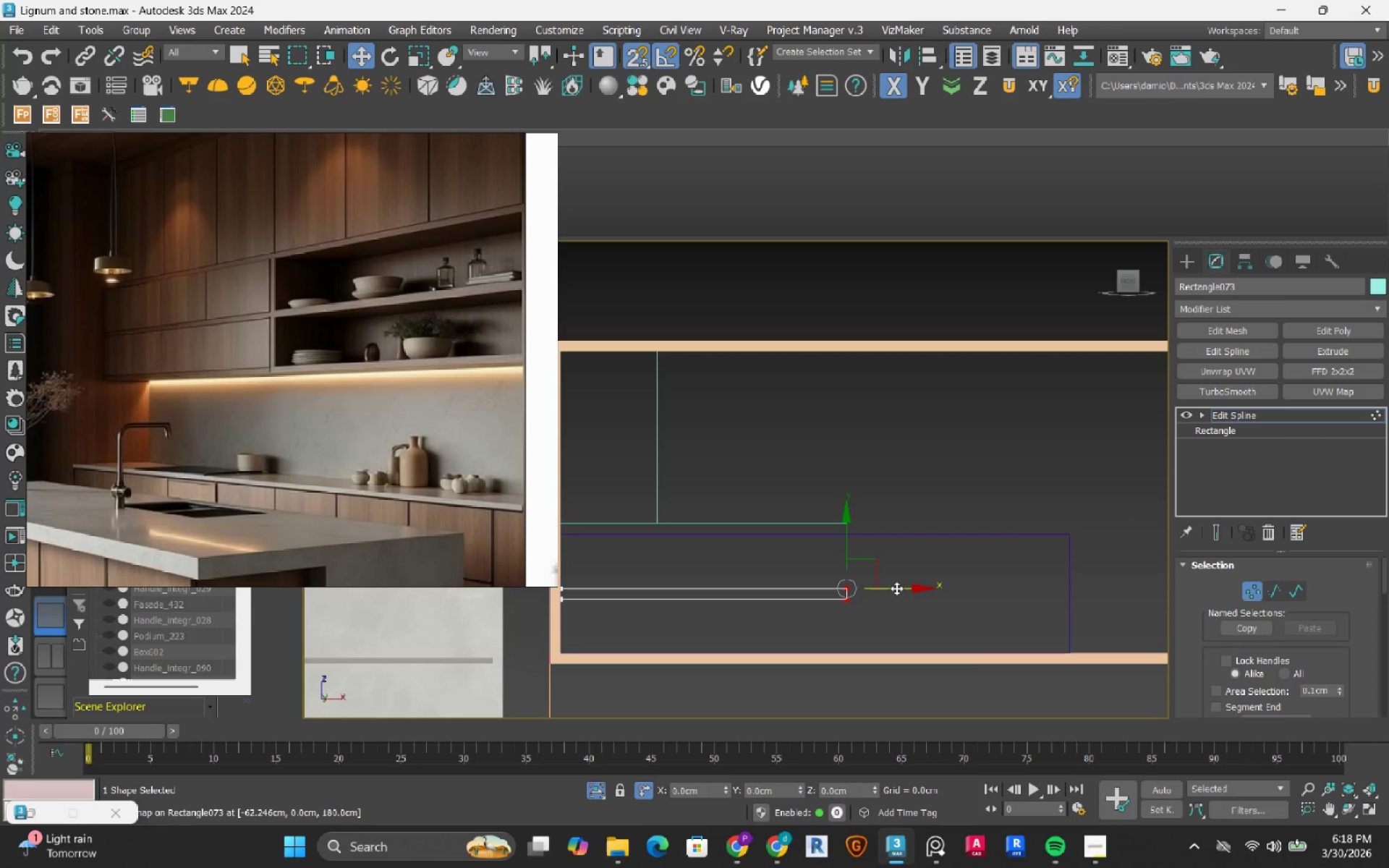 
left_click_drag(start_coordinate=[897, 588], to_coordinate=[1066, 582])
 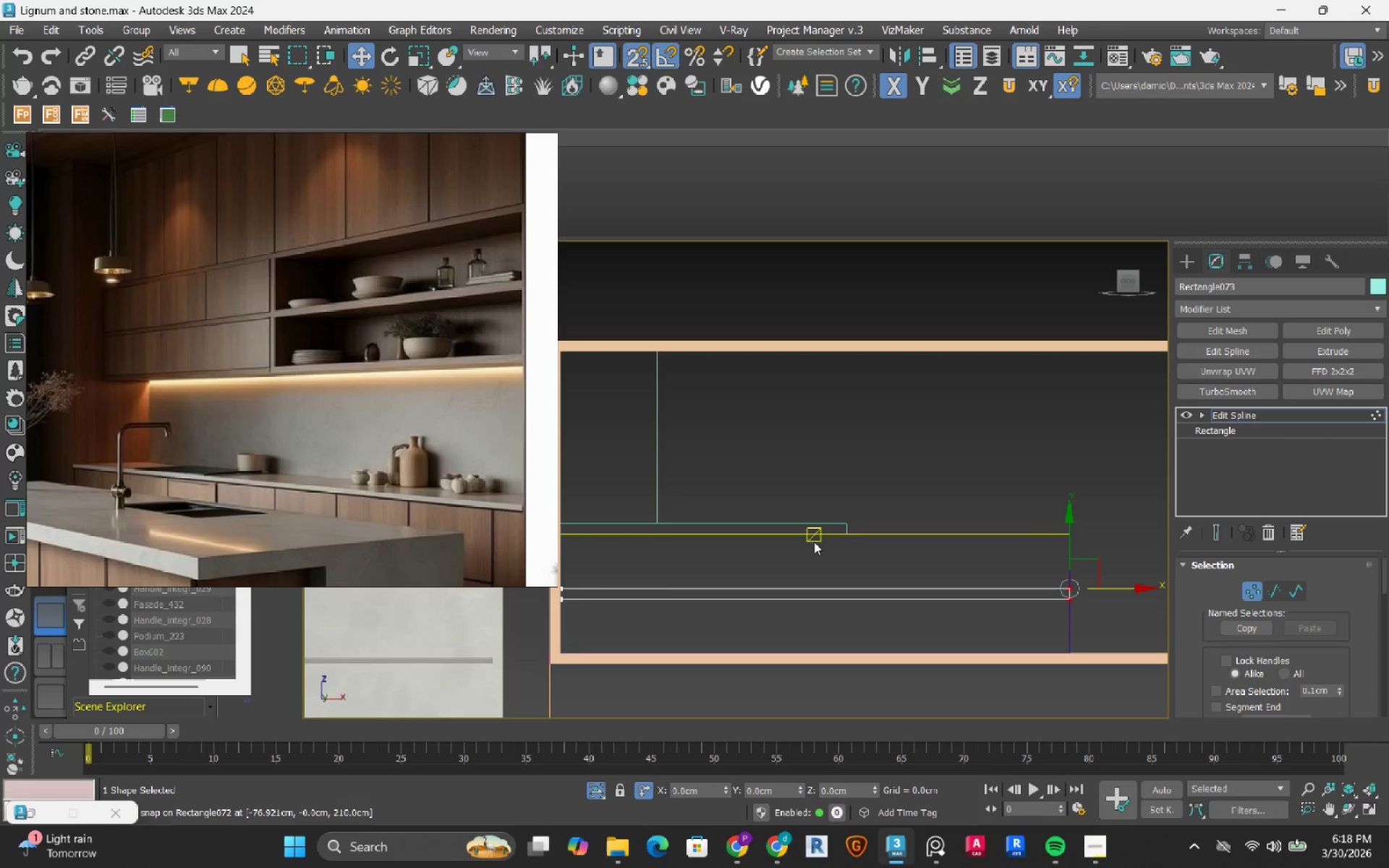 
wait(8.25)
 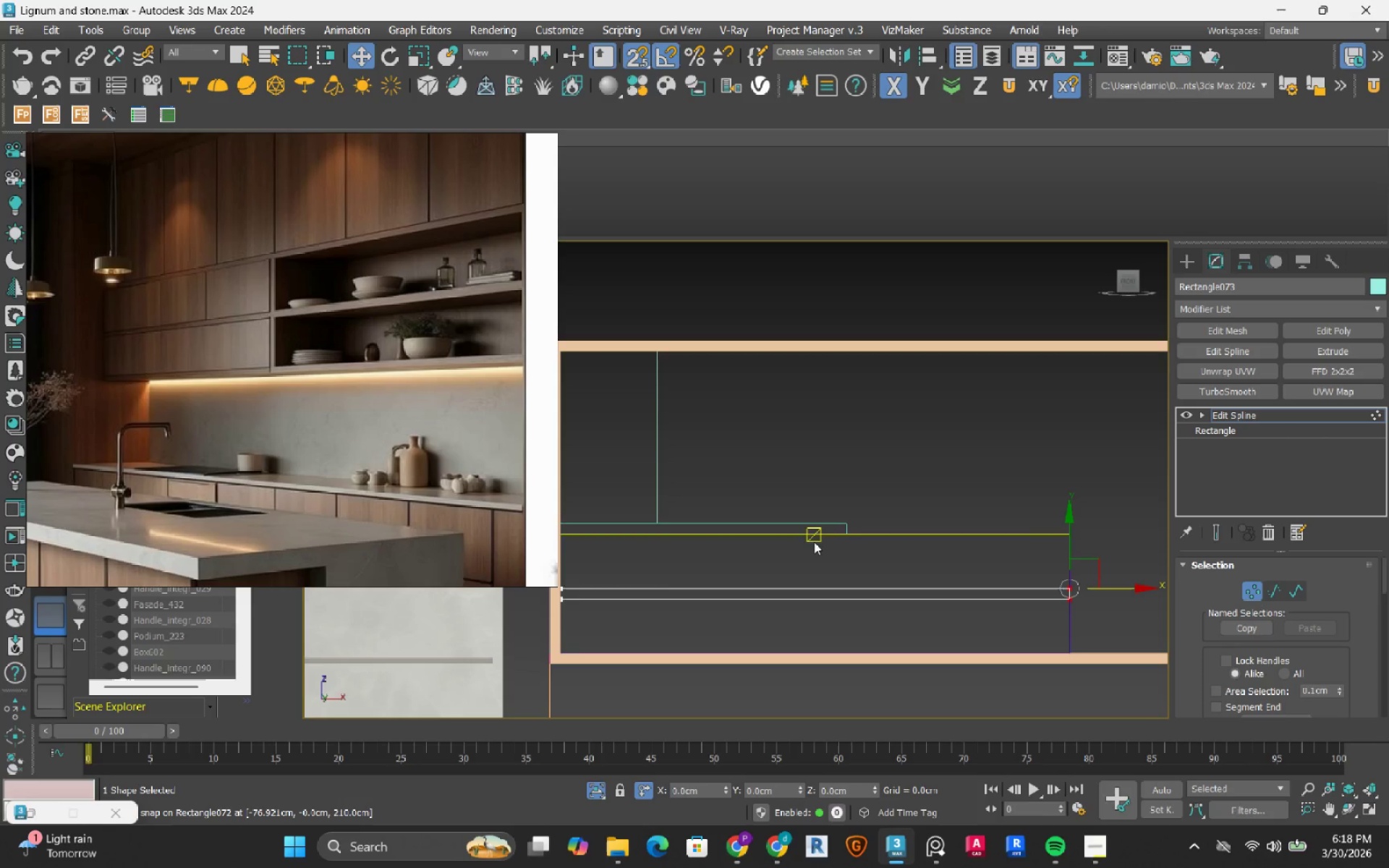 
left_click([1377, 414])
 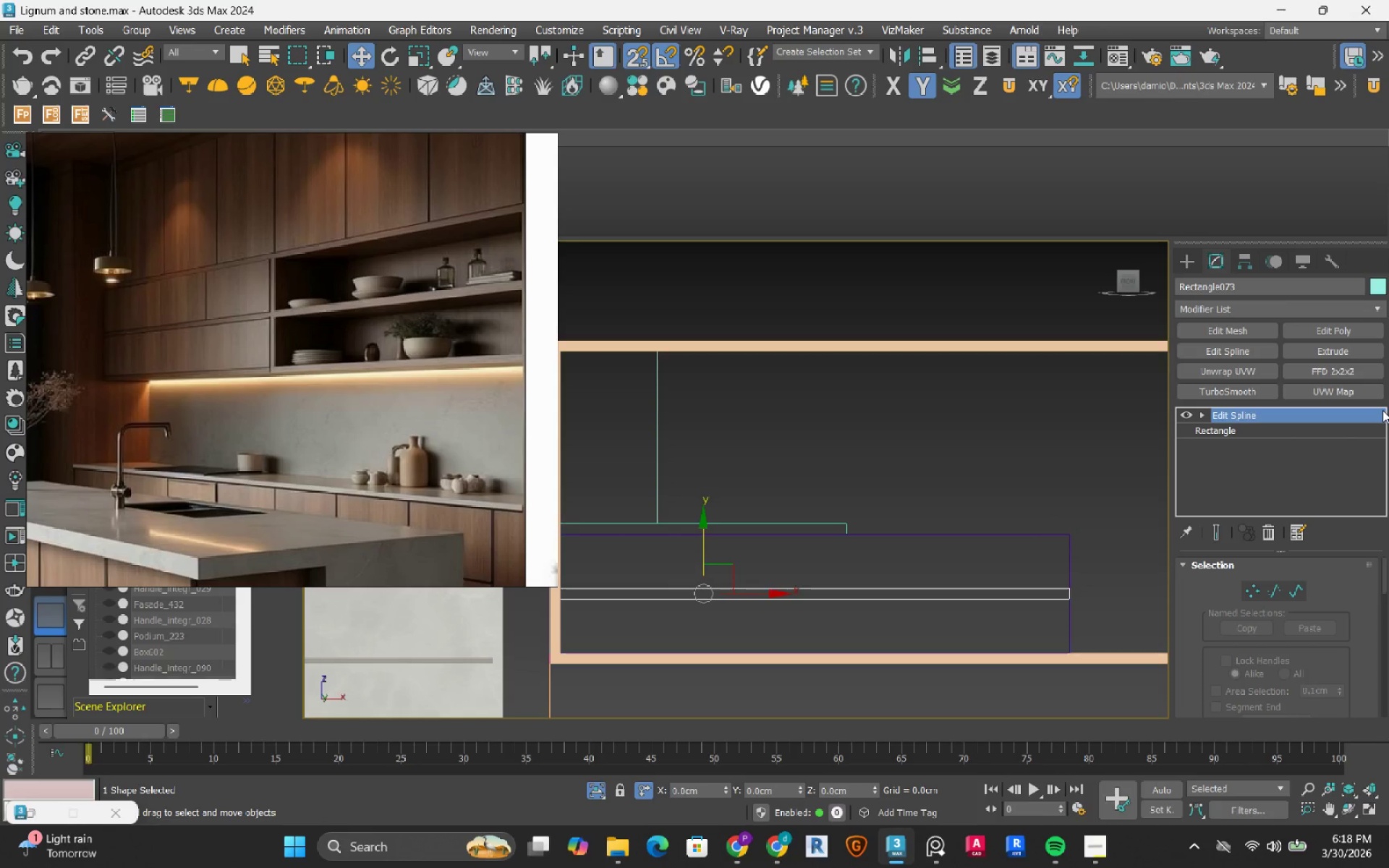 
left_click([1315, 429])
 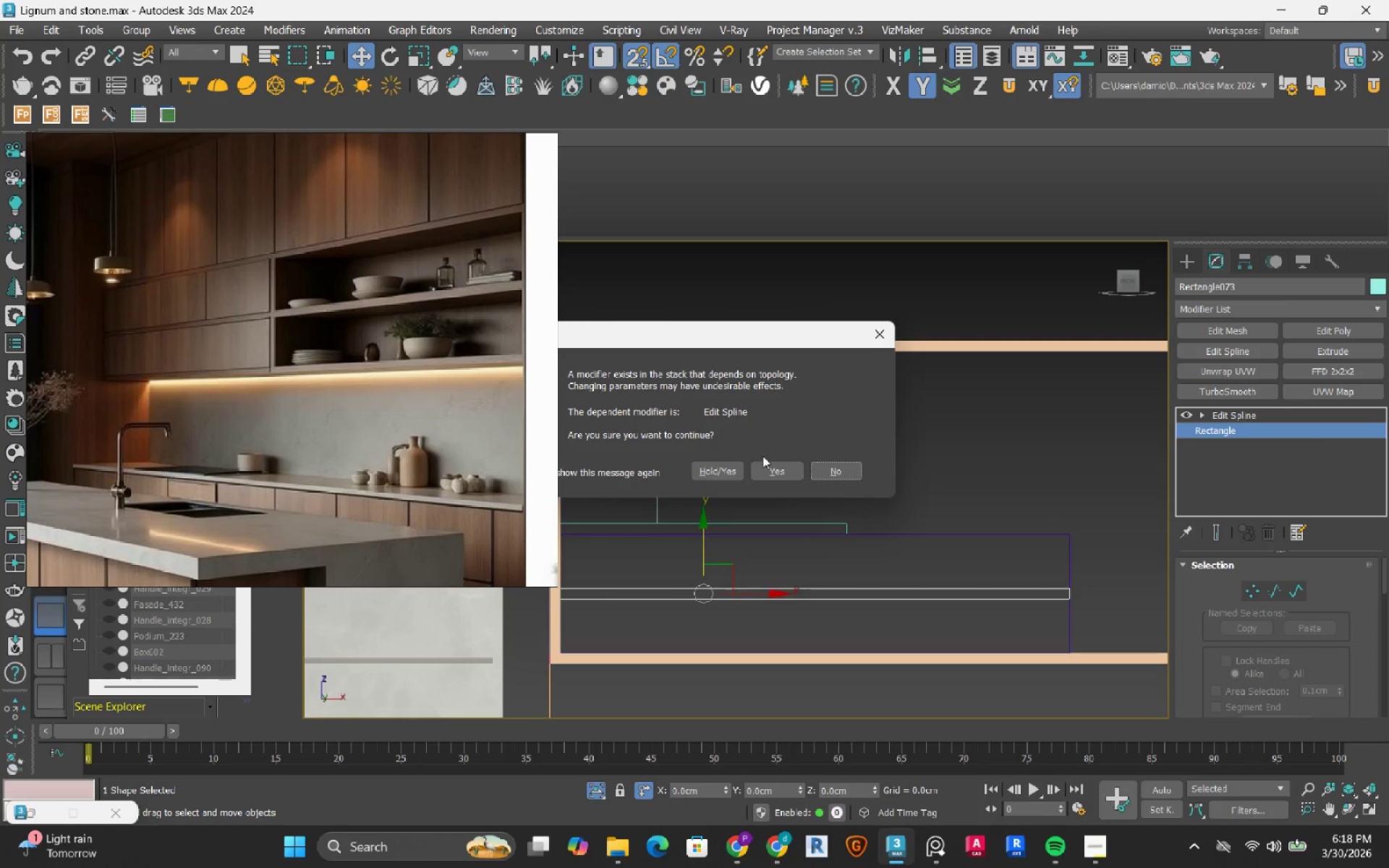 
left_click([774, 464])
 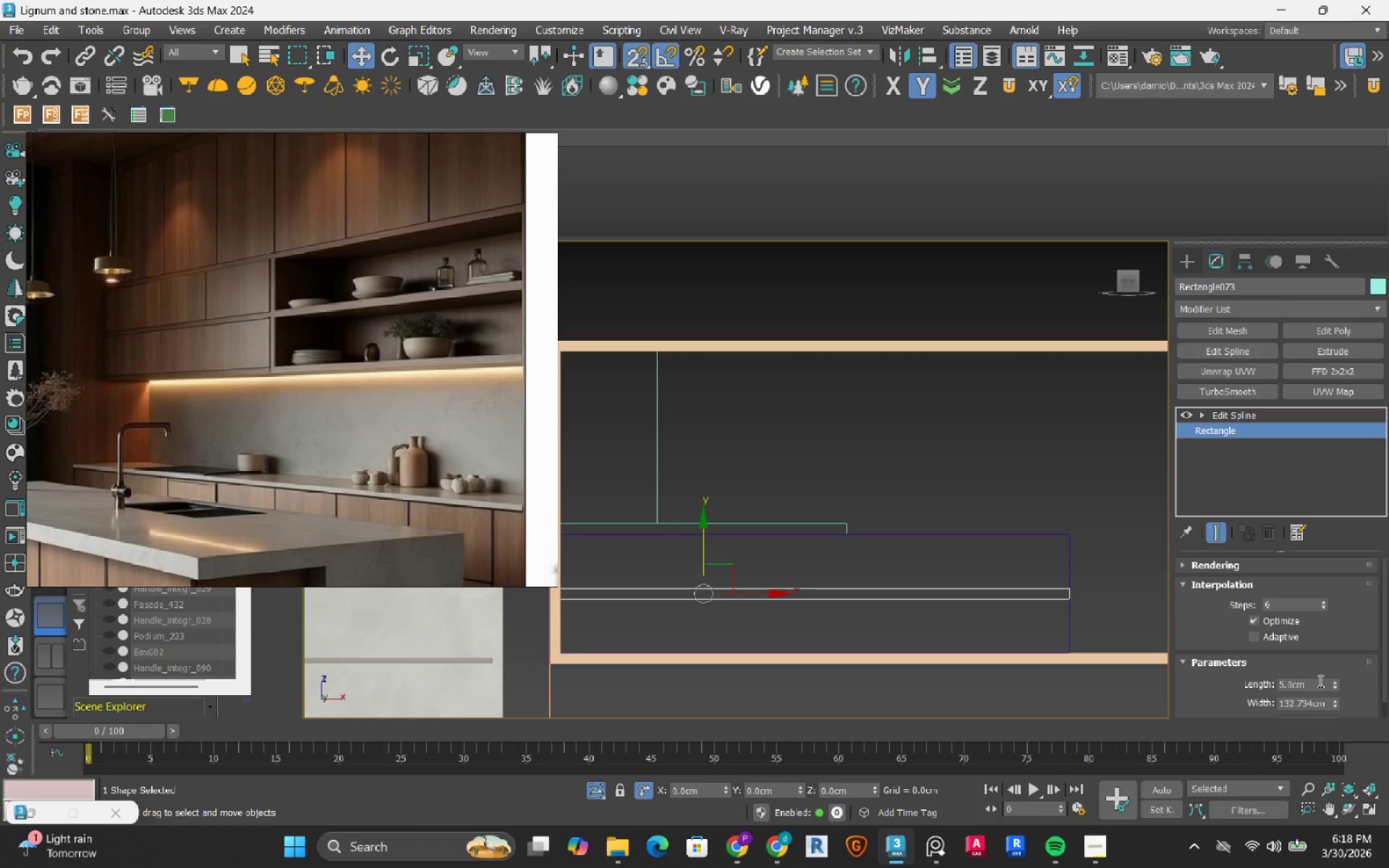 
double_click([1319, 681])
 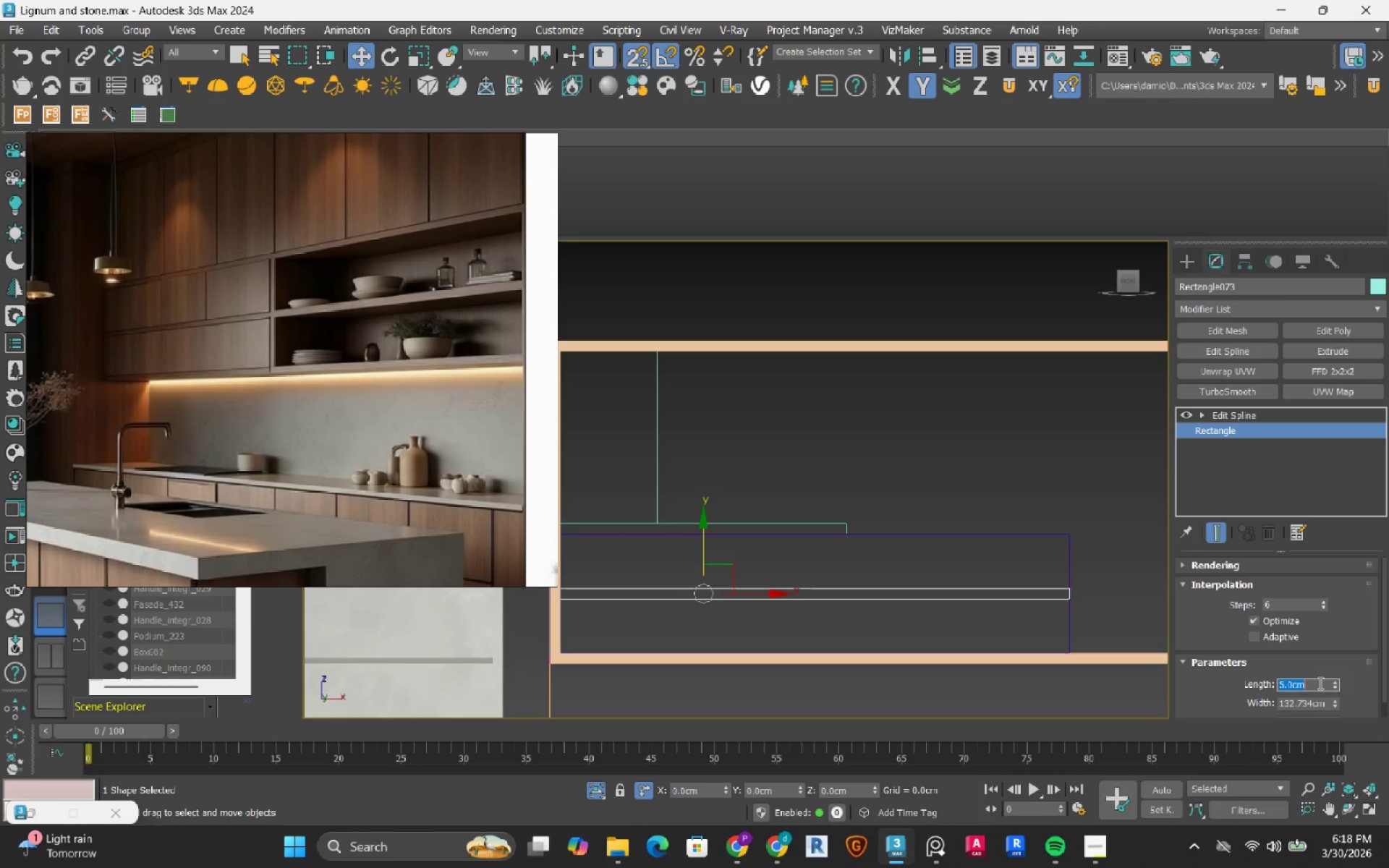 
key(Numpad4)
 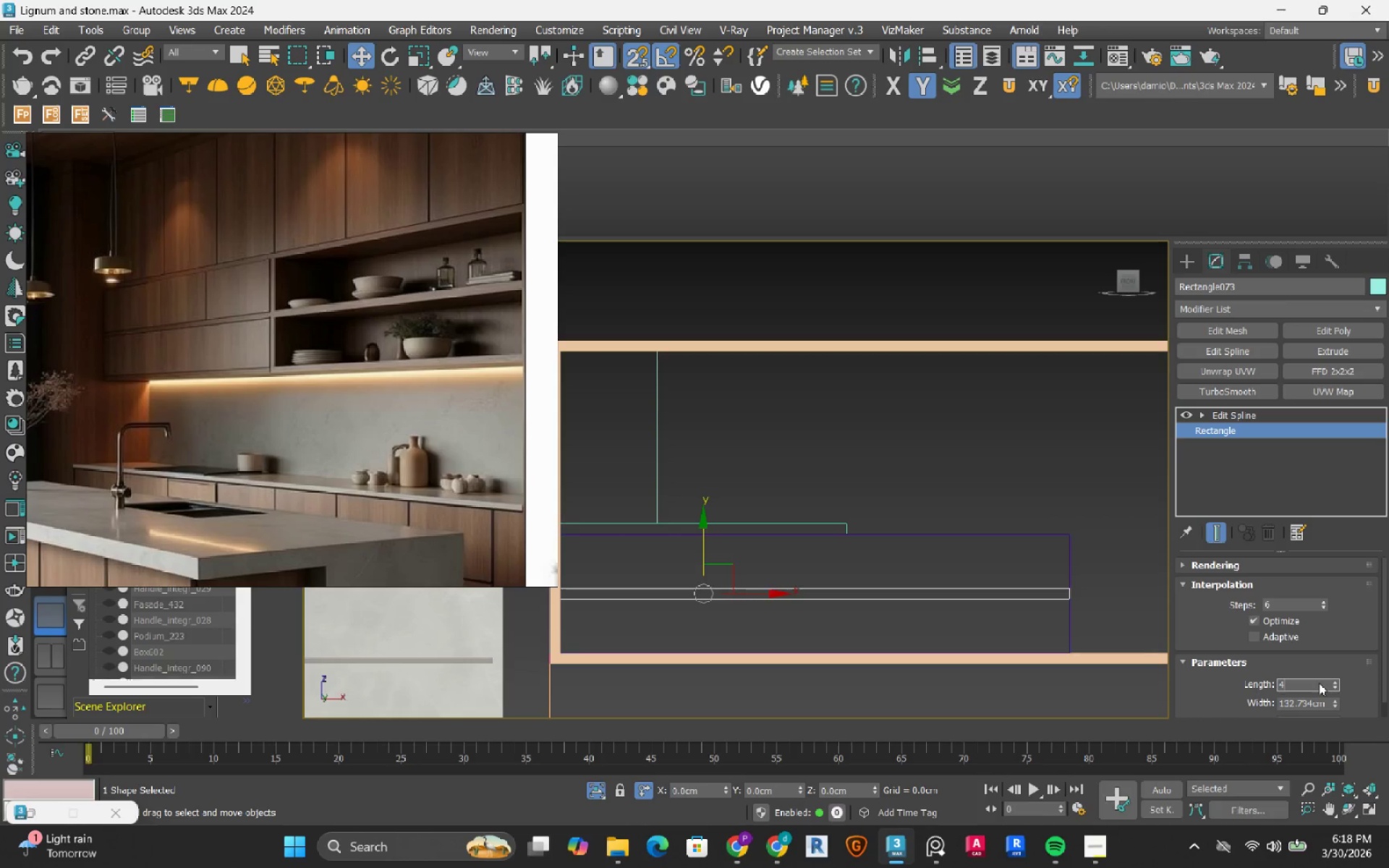 
key(NumpadEnter)
 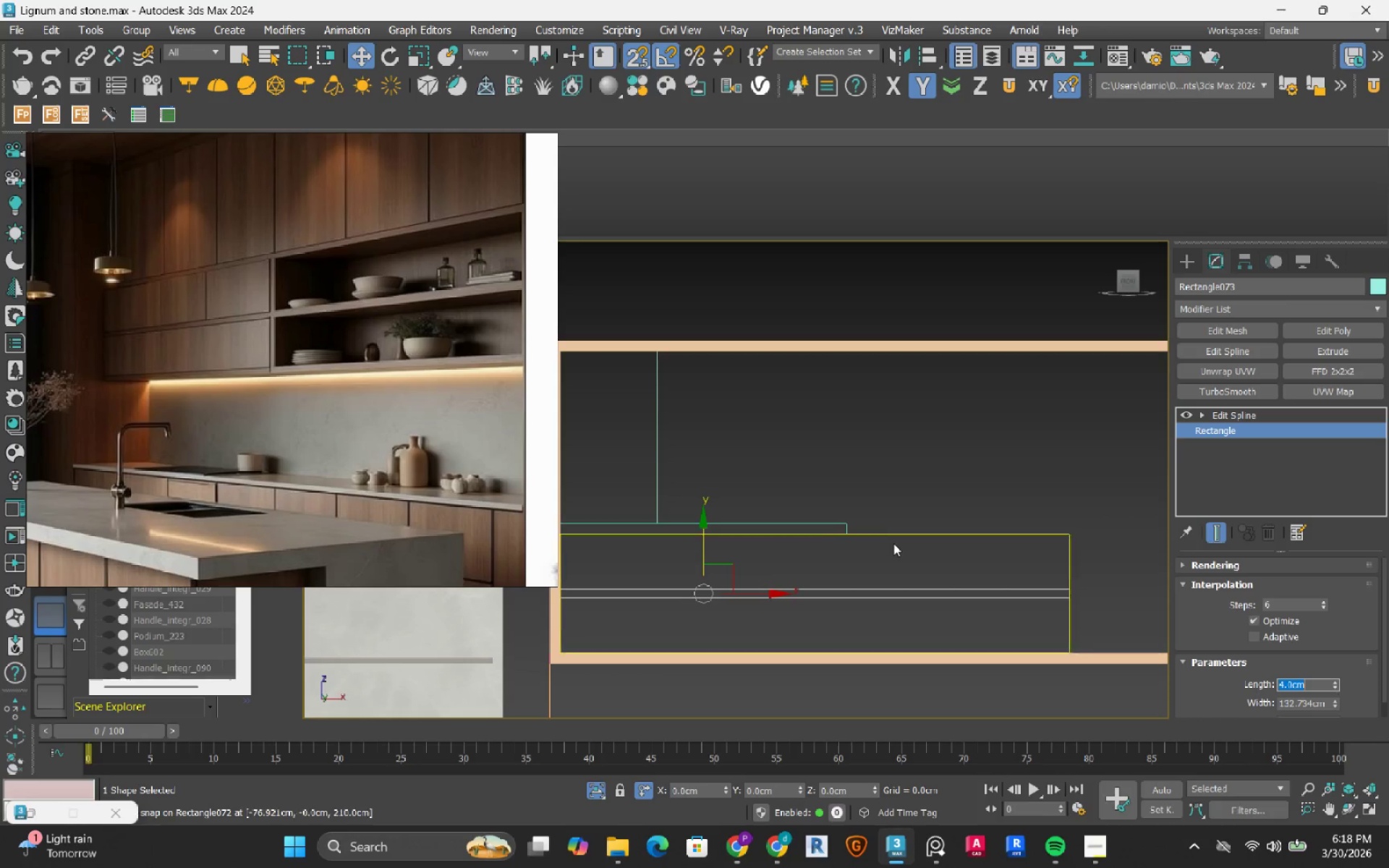 
scroll: coordinate [844, 554], scroll_direction: up, amount: 4.0
 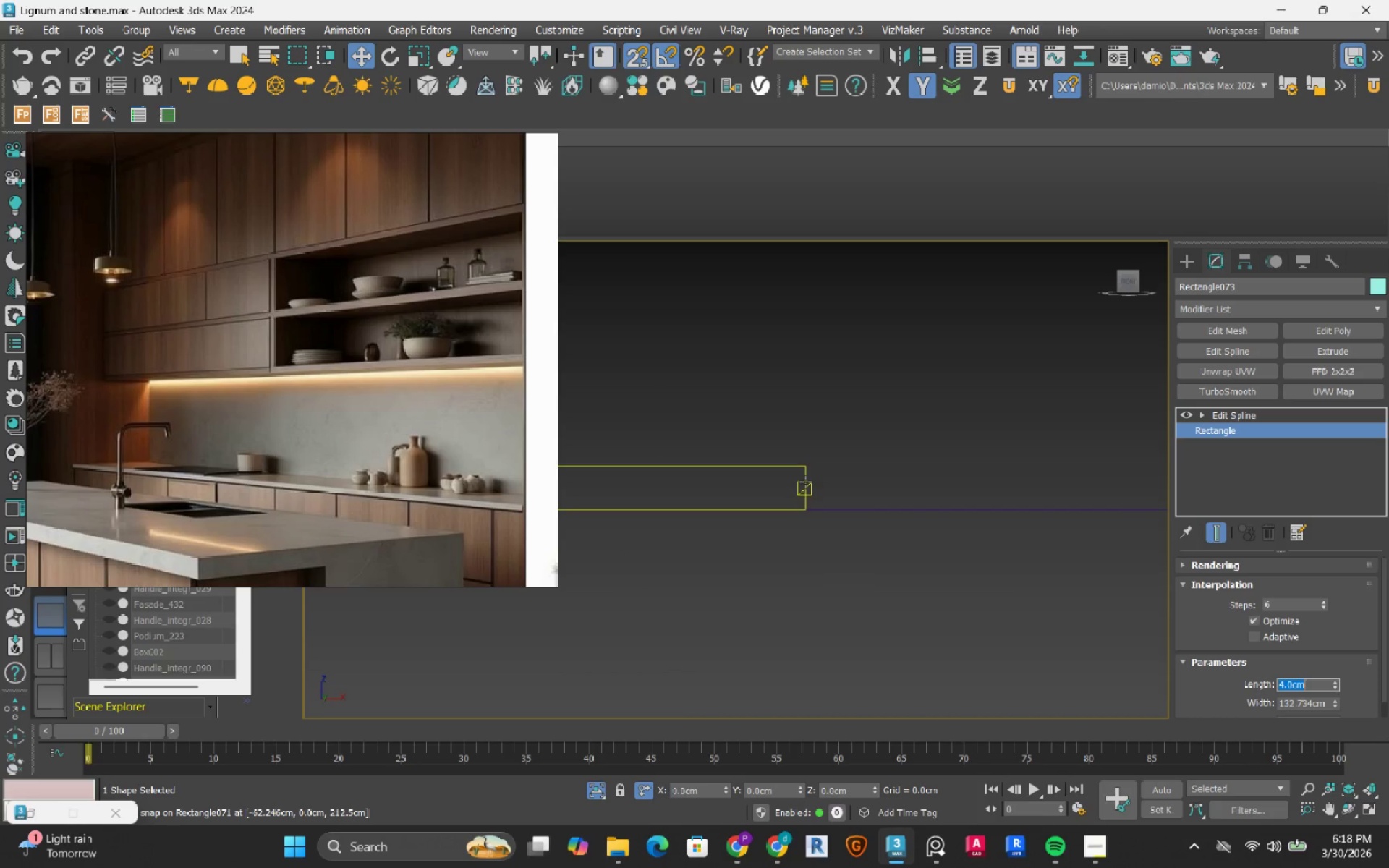 
left_click([805, 482])
 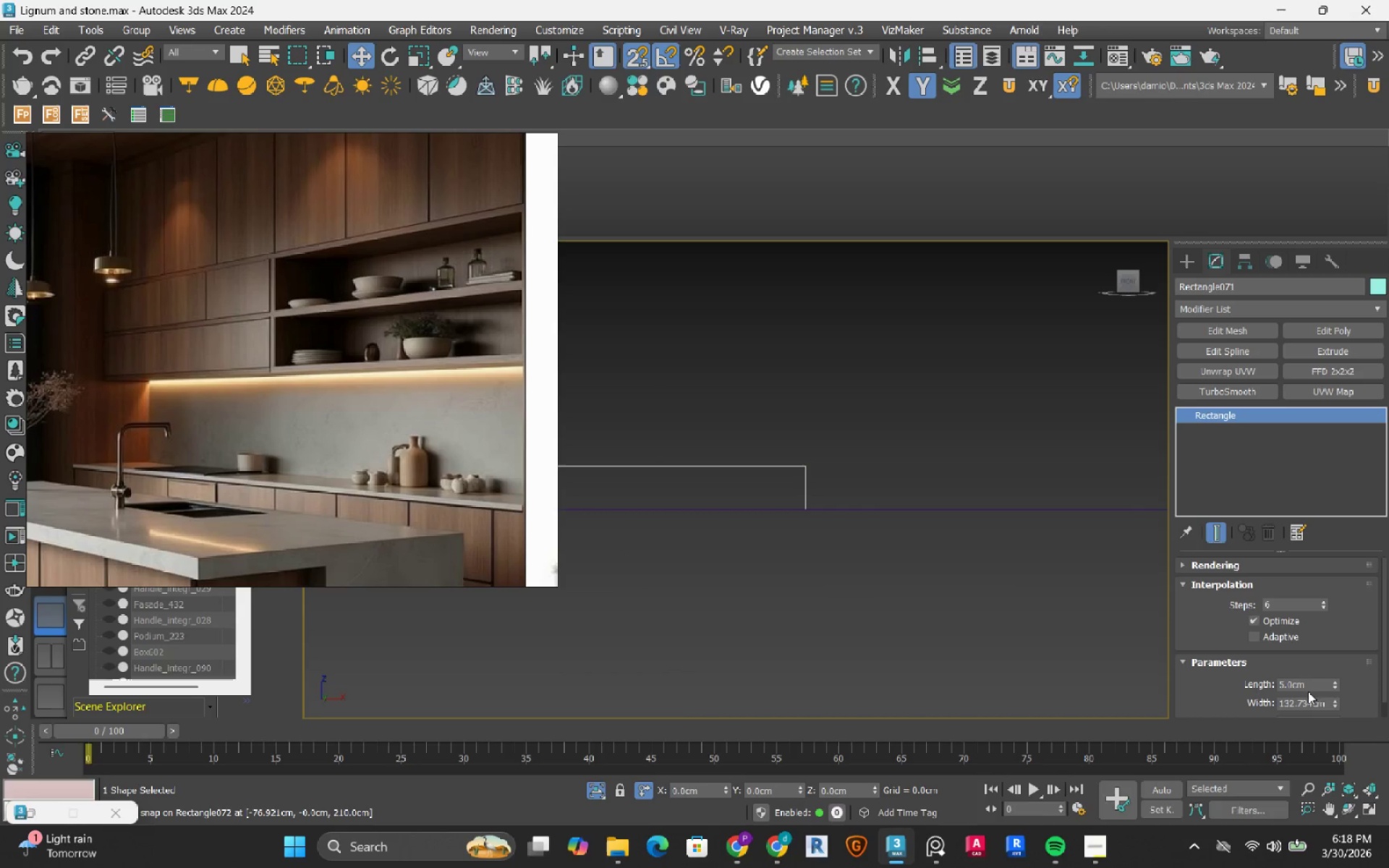 
double_click([1317, 682])
 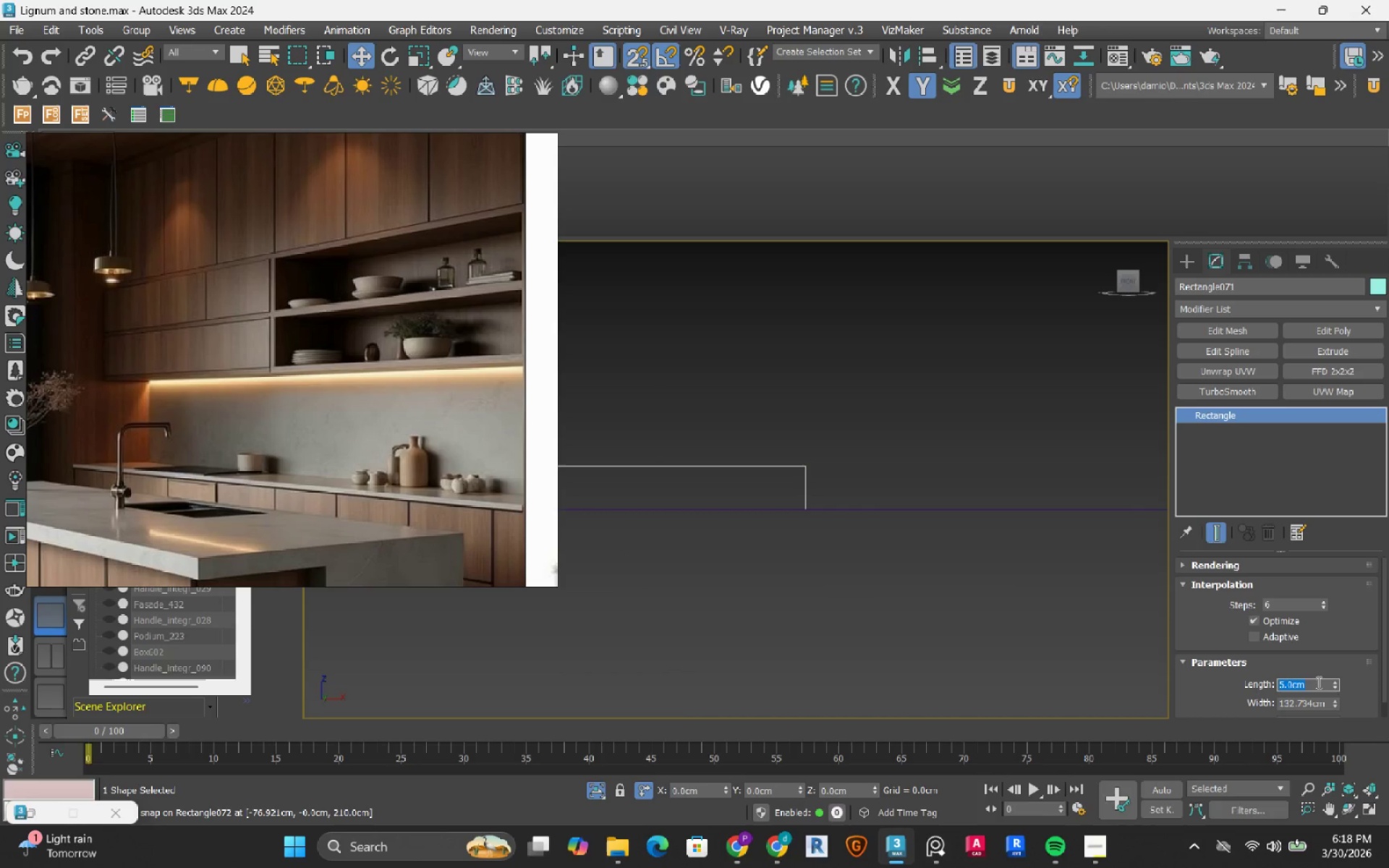 
key(Numpad4)
 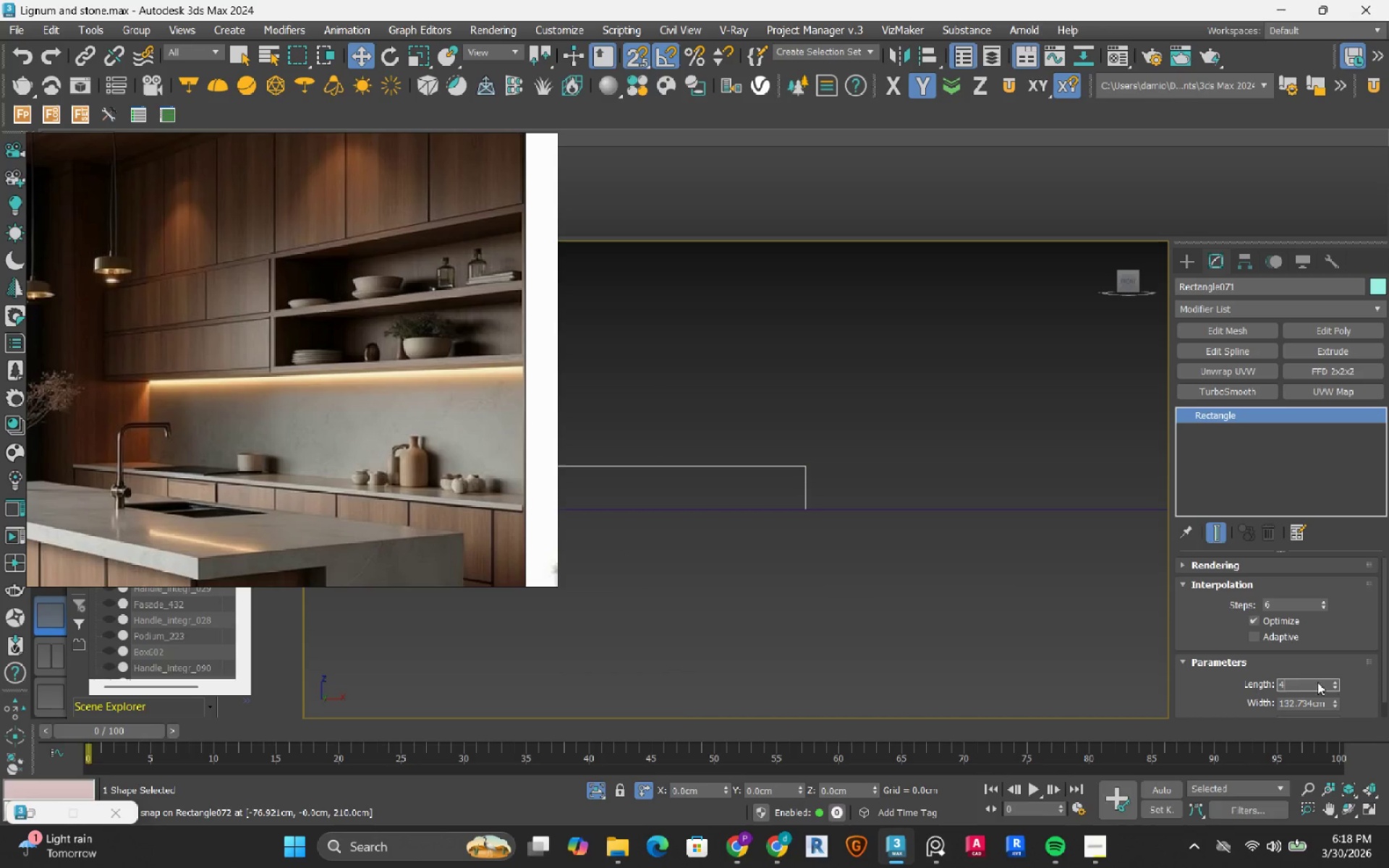 
key(NumpadEnter)
 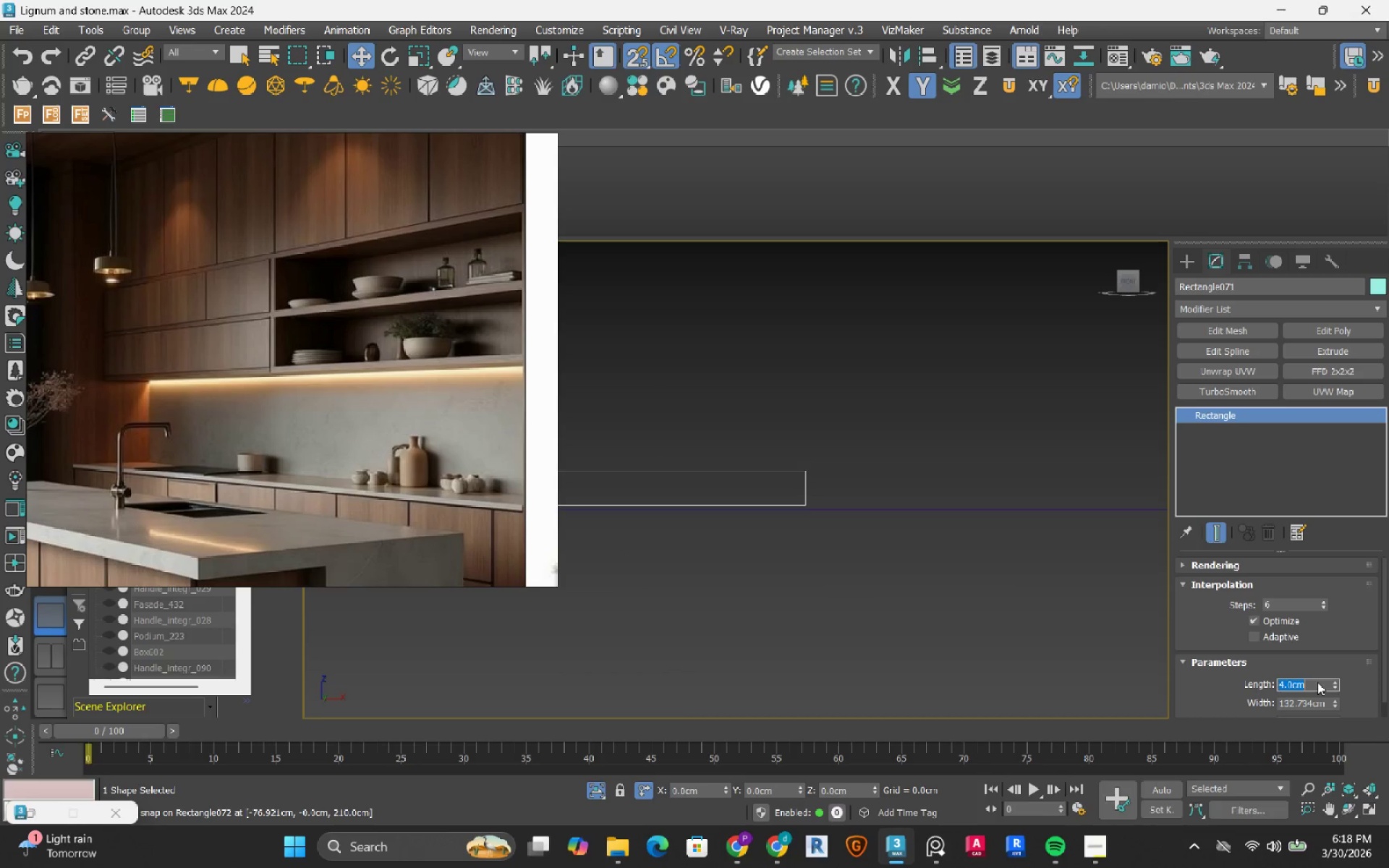 
scroll: coordinate [1317, 682], scroll_direction: up, amount: 1.0
 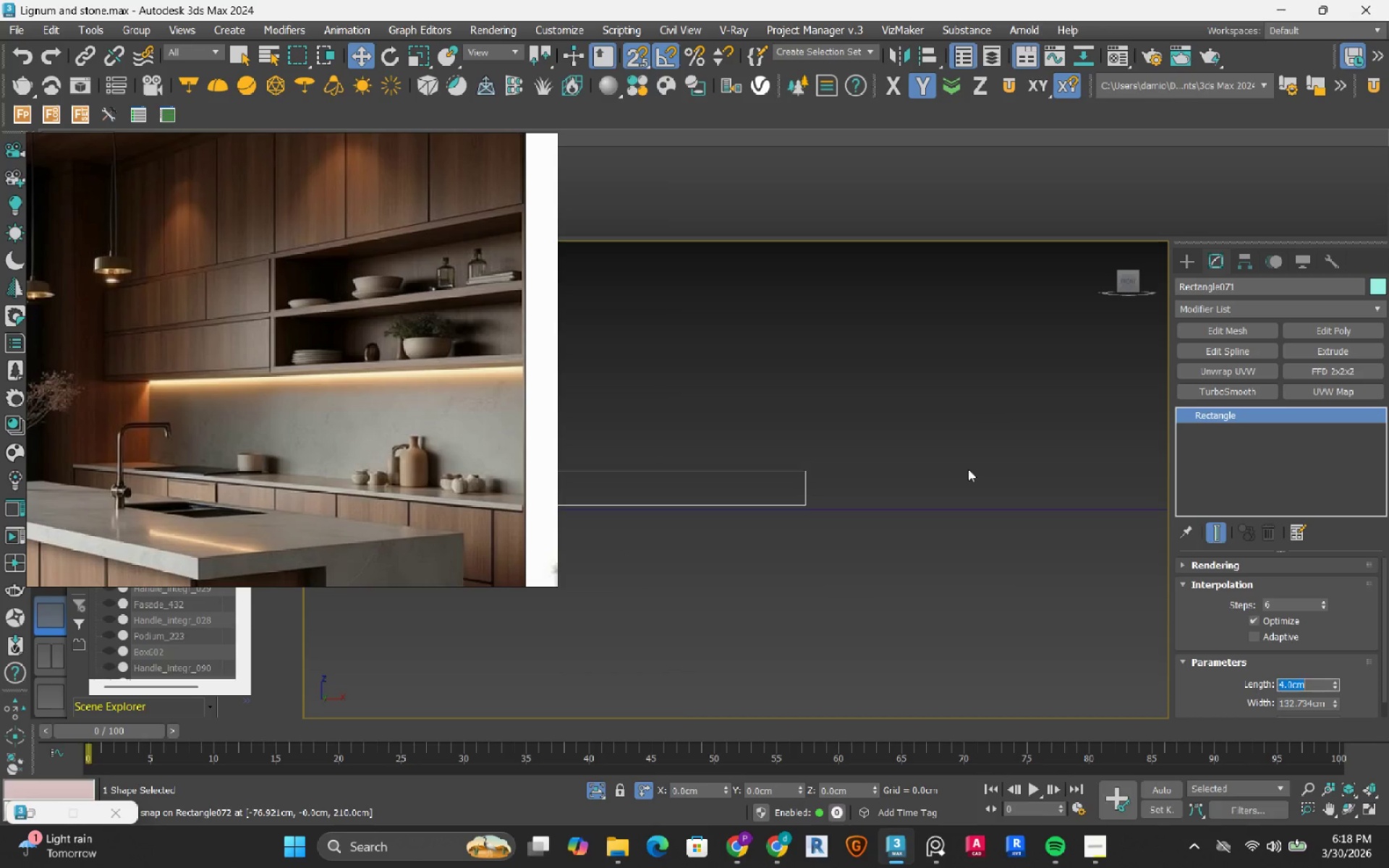 
scroll: coordinate [915, 579], scroll_direction: down, amount: 3.0
 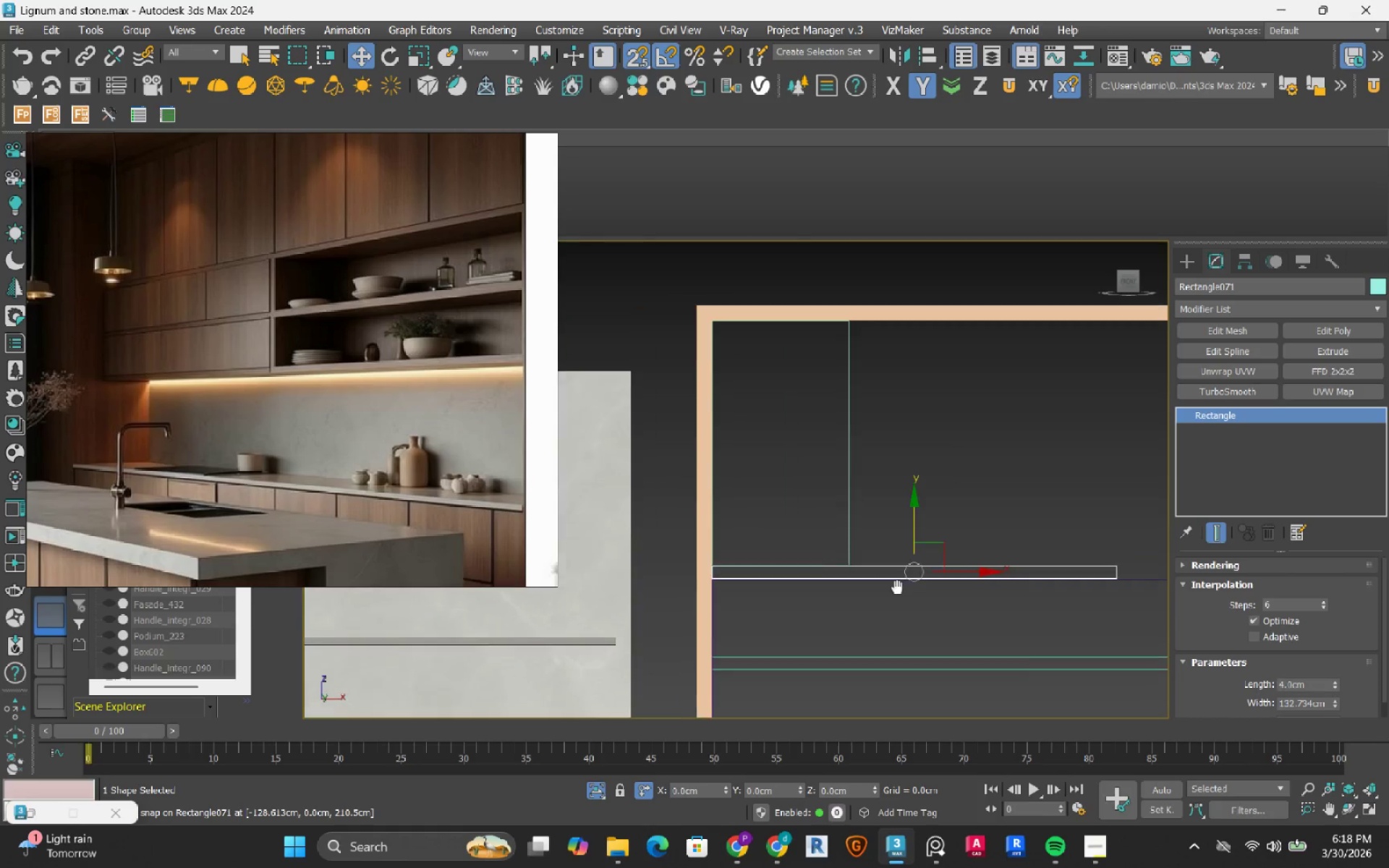 
scroll: coordinate [899, 587], scroll_direction: up, amount: 3.0
 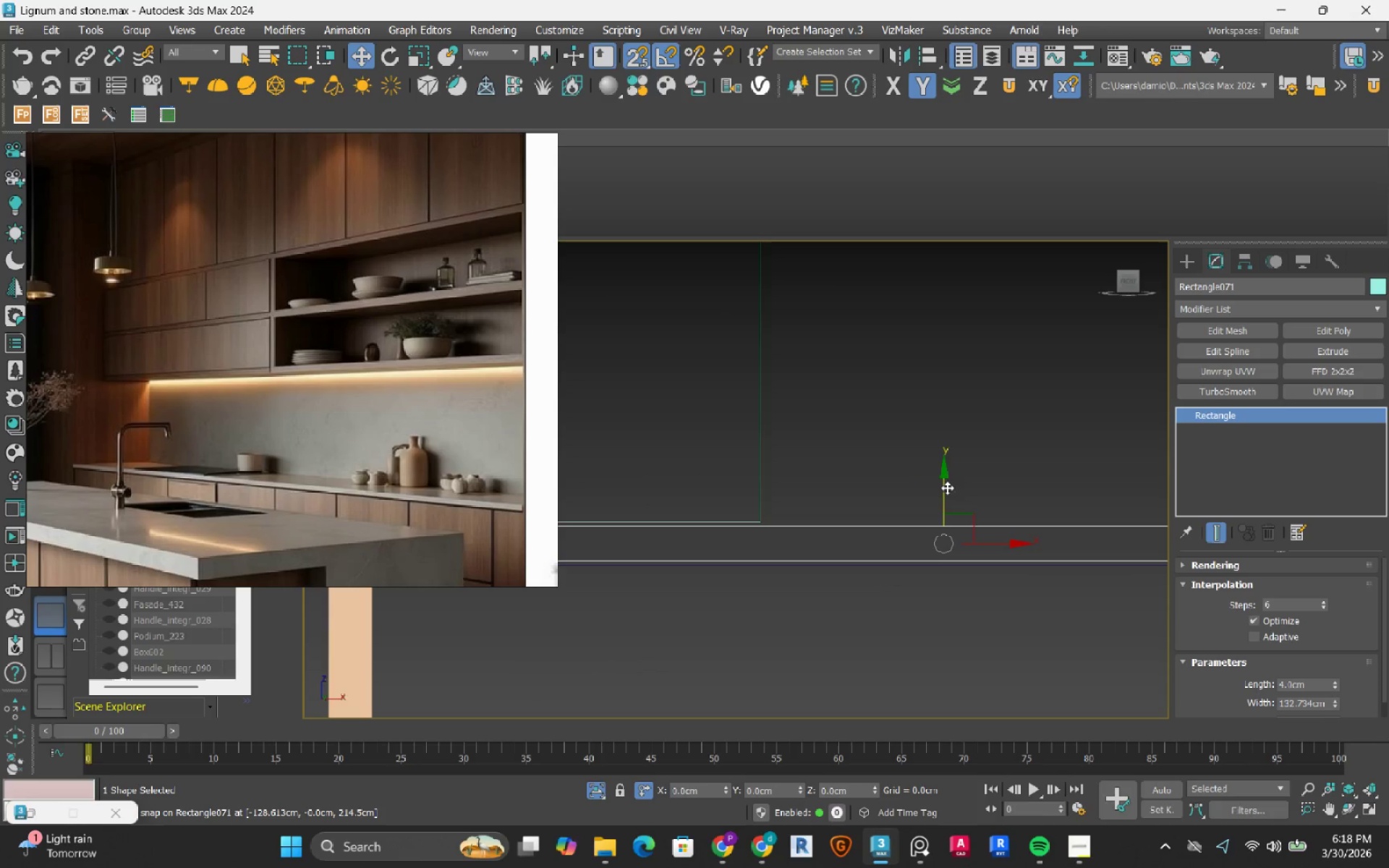 
left_click([947, 487])
 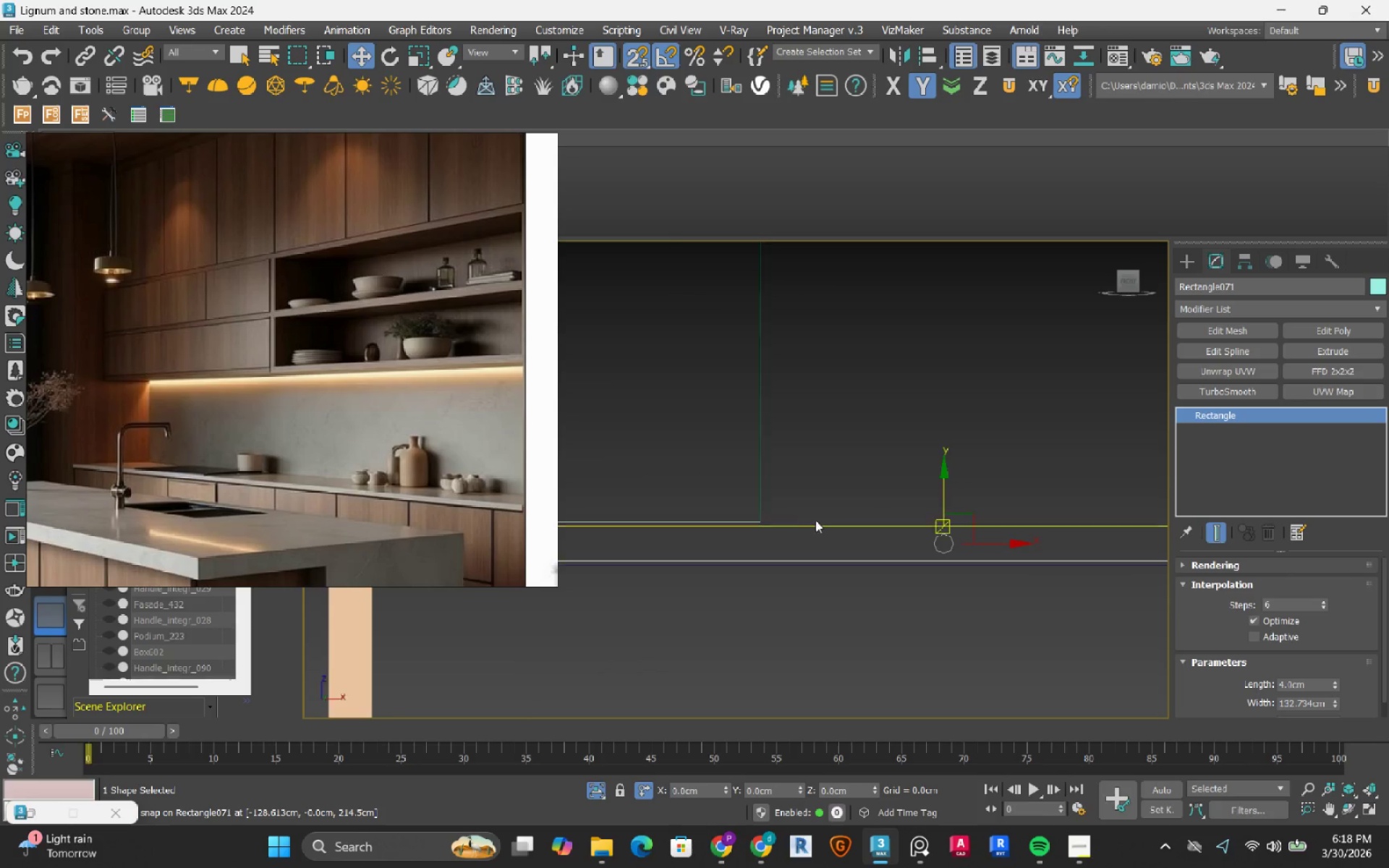 
scroll: coordinate [809, 522], scroll_direction: up, amount: 2.0
 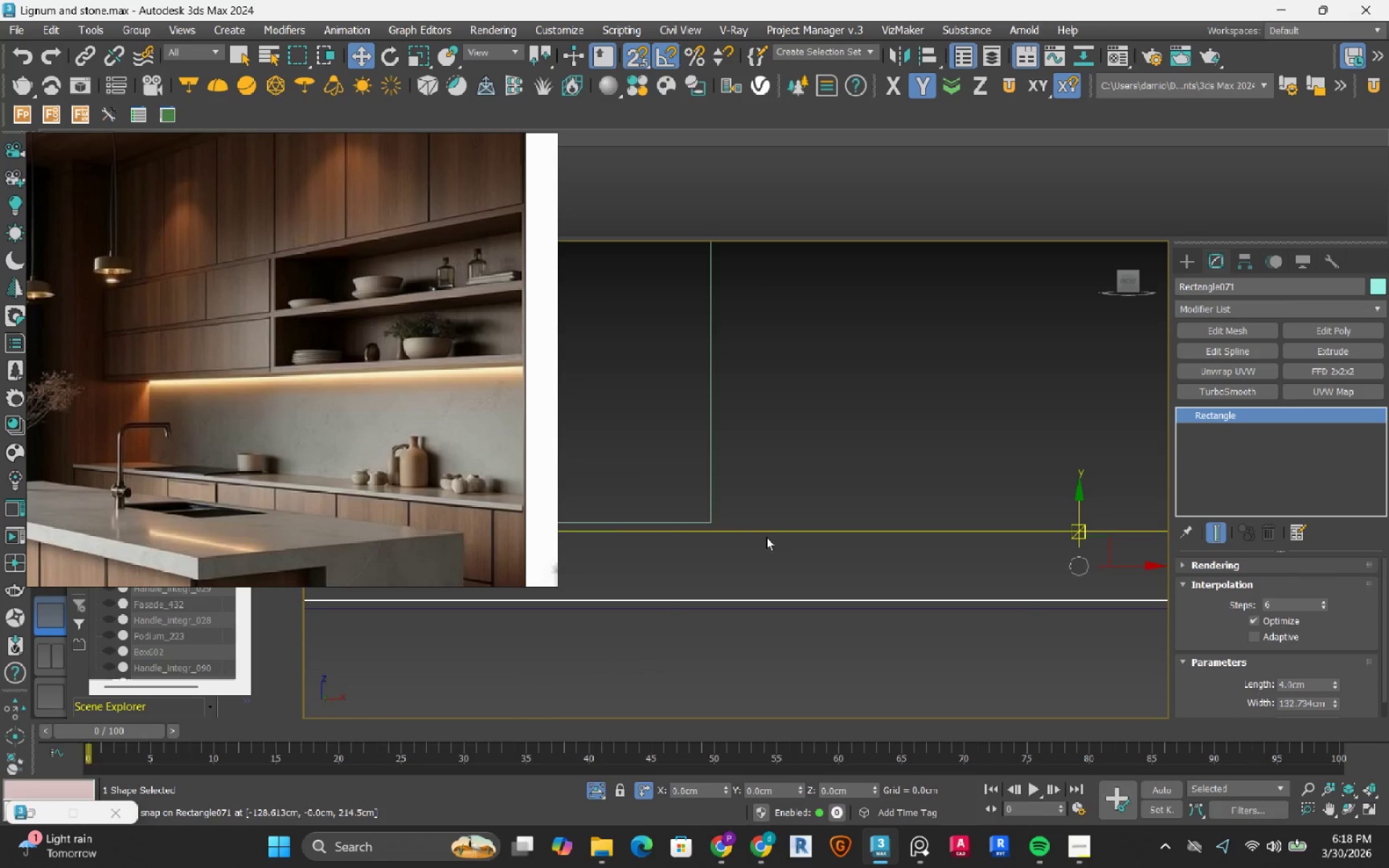 
left_click_drag(start_coordinate=[766, 532], to_coordinate=[696, 519])
 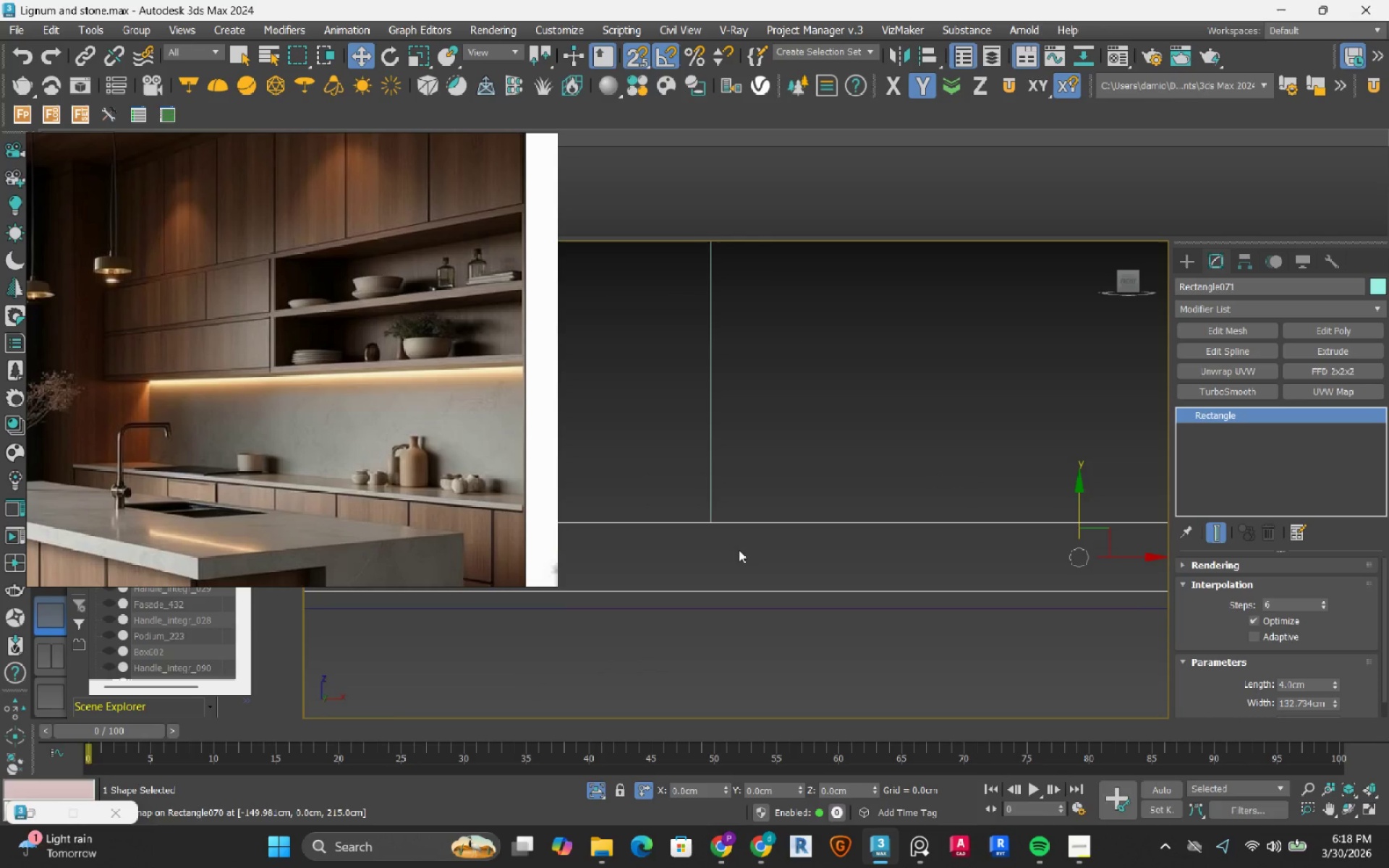 
scroll: coordinate [699, 548], scroll_direction: down, amount: 6.0
 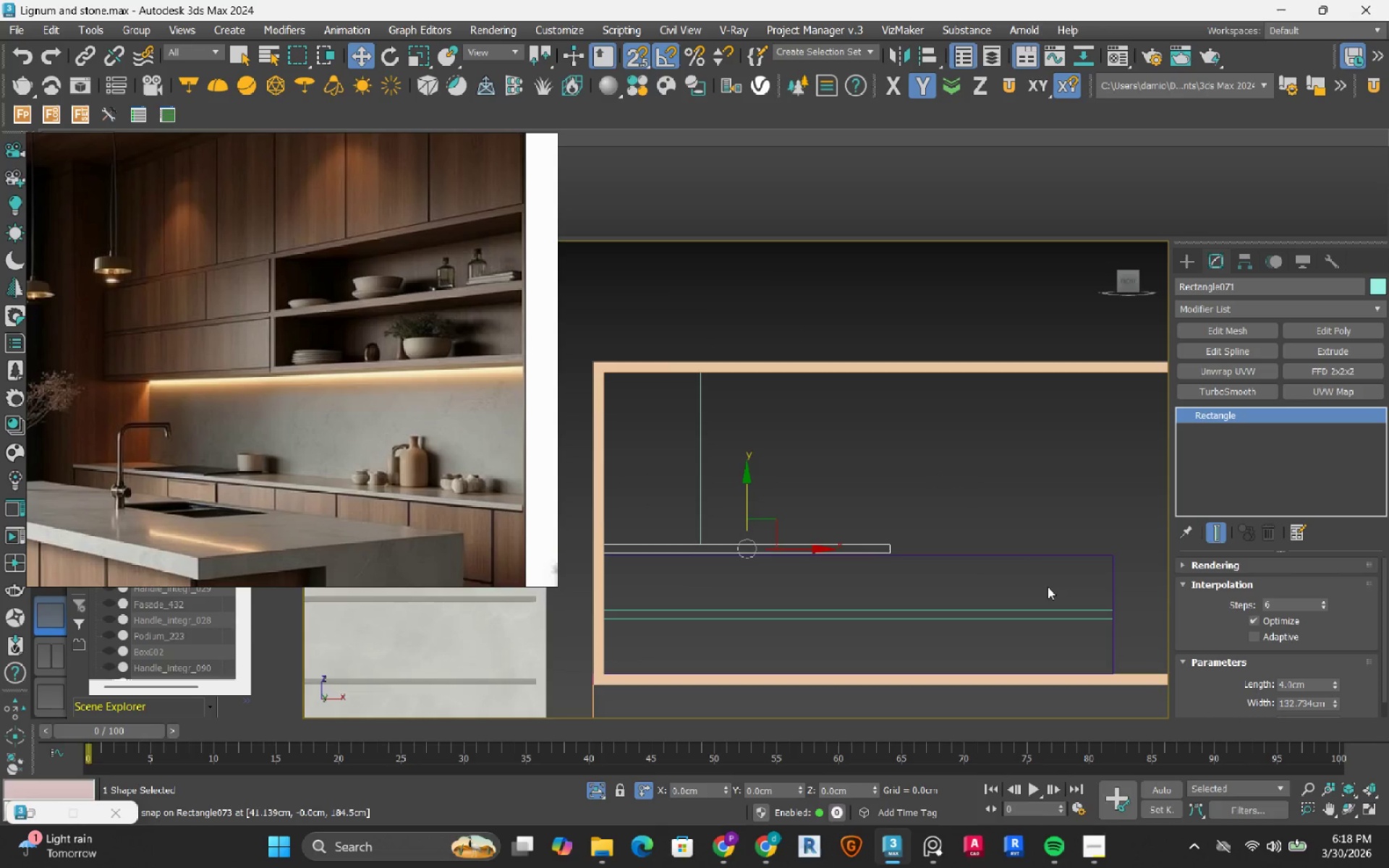 
scroll: coordinate [1050, 579], scroll_direction: up, amount: 1.0
 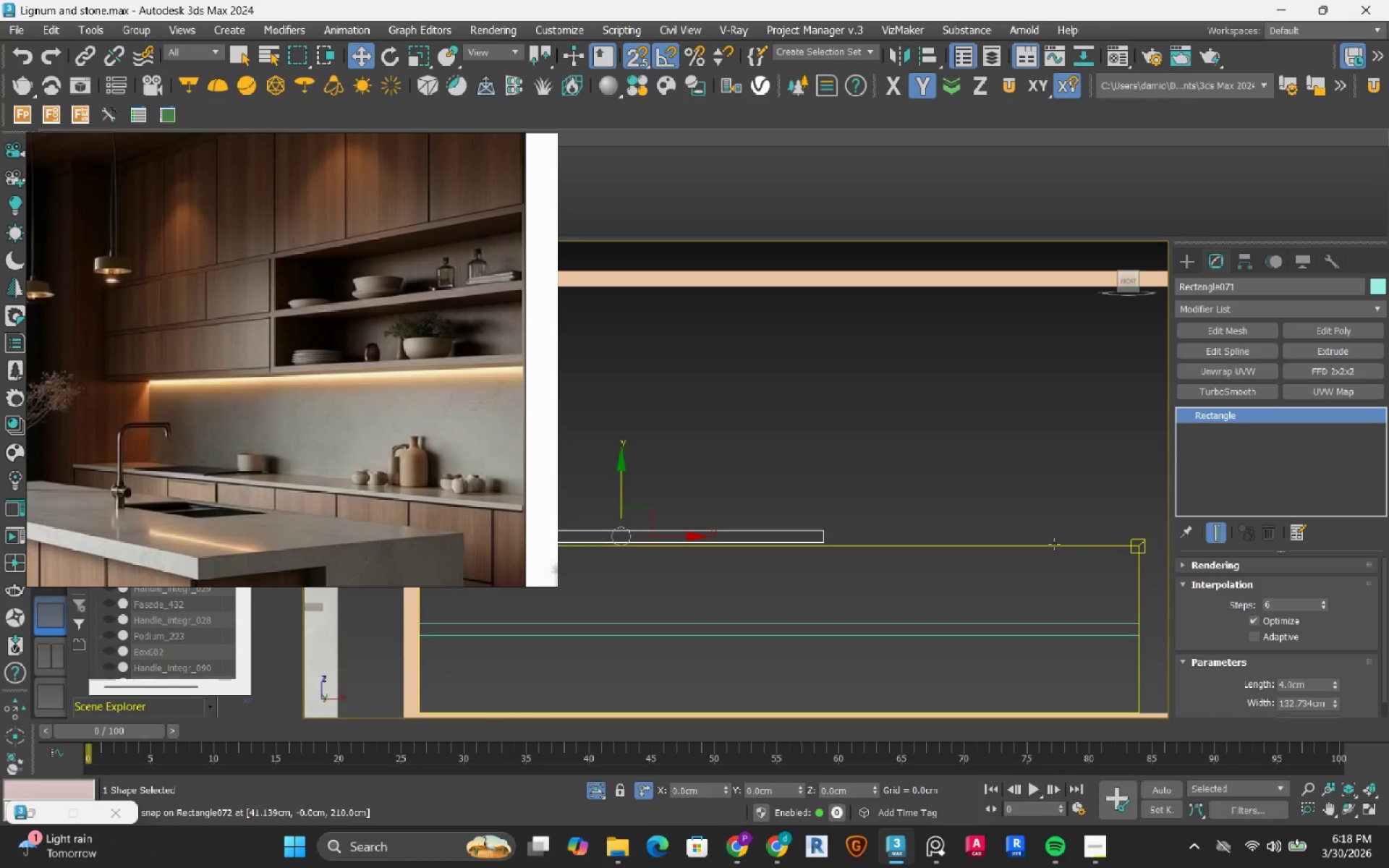 
left_click([1054, 544])
 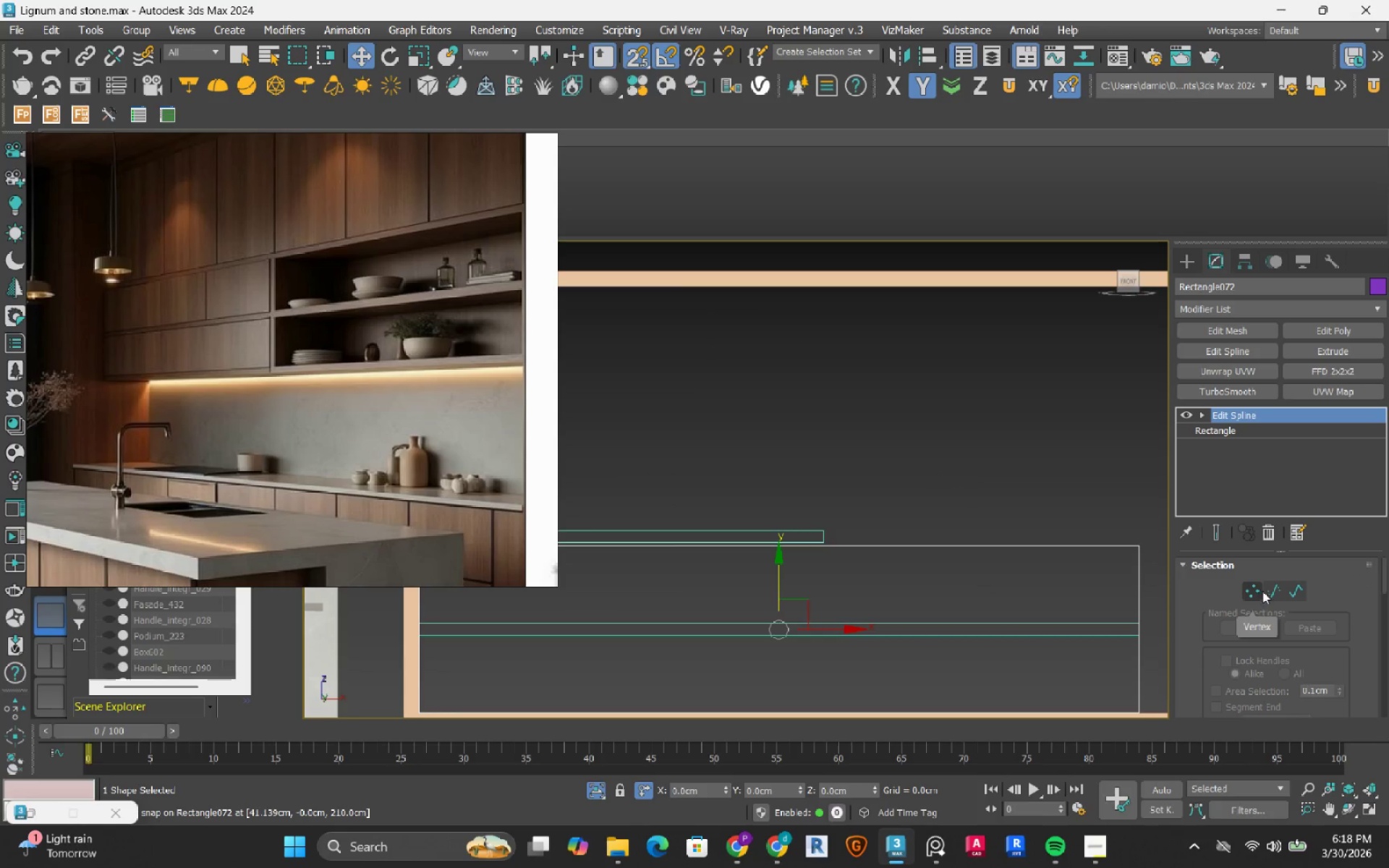 
left_click_drag(start_coordinate=[1253, 590], to_coordinate=[1248, 590])
 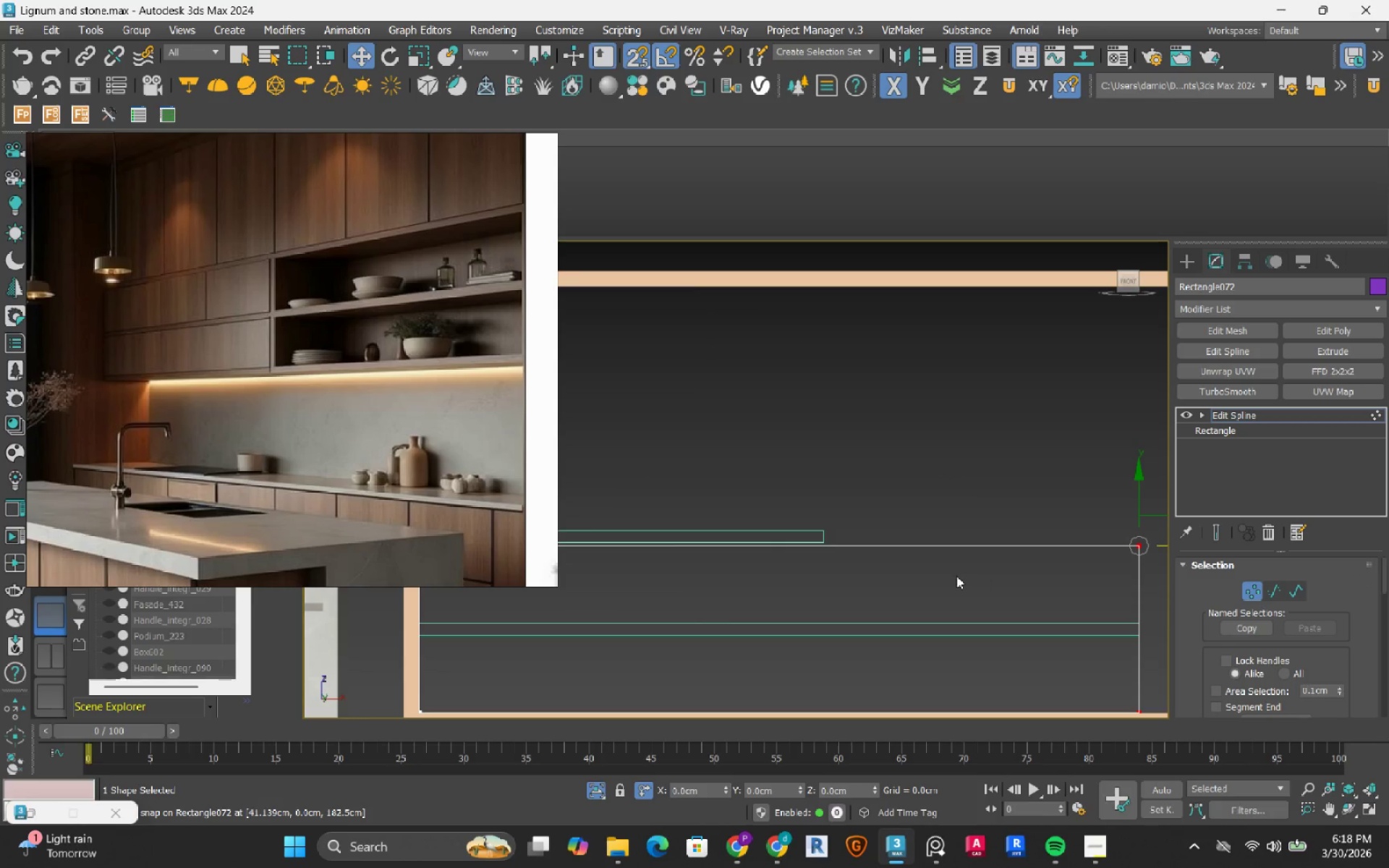 
scroll: coordinate [947, 586], scroll_direction: down, amount: 3.0
 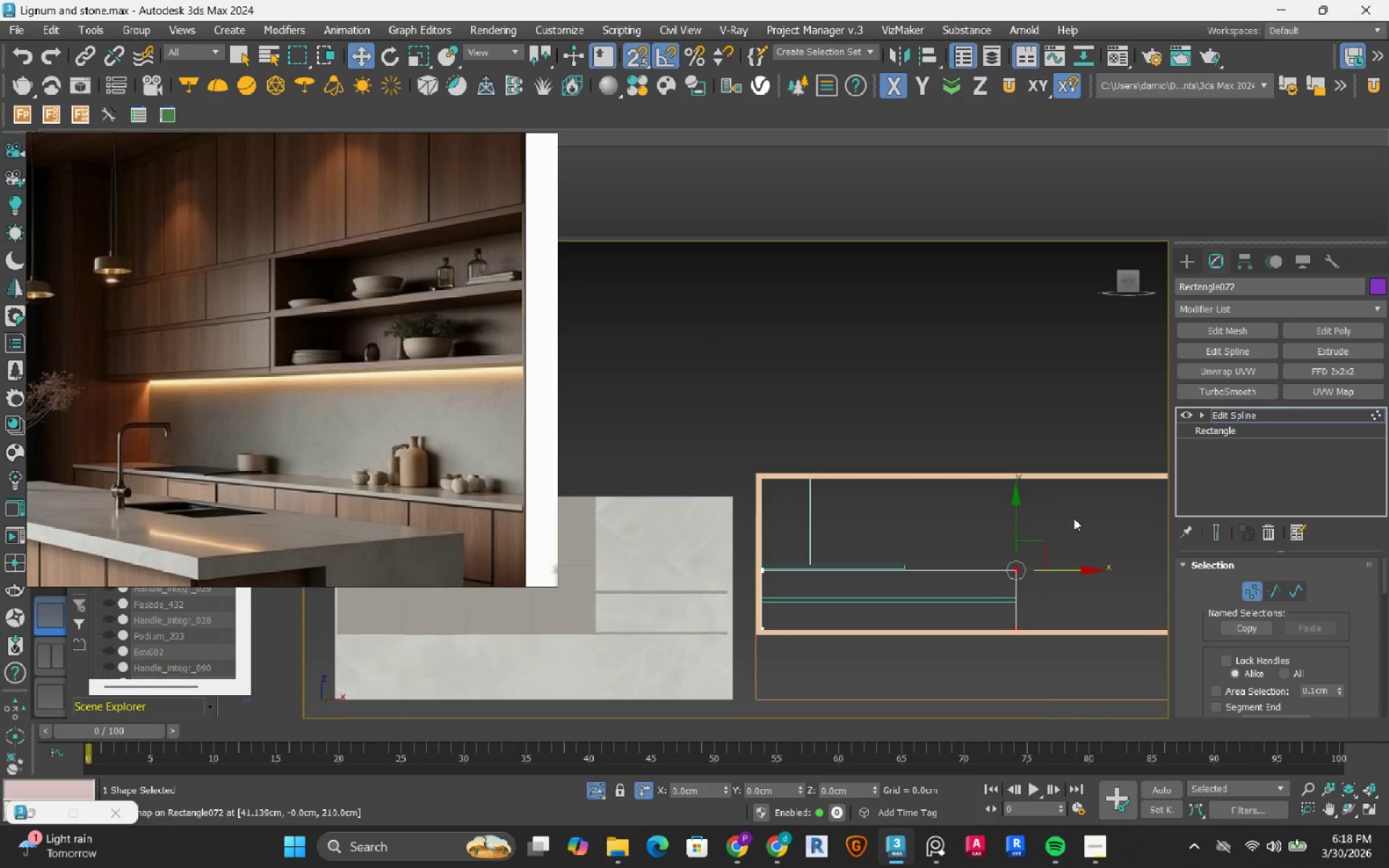 
left_click_drag(start_coordinate=[1077, 516], to_coordinate=[1083, 516])
 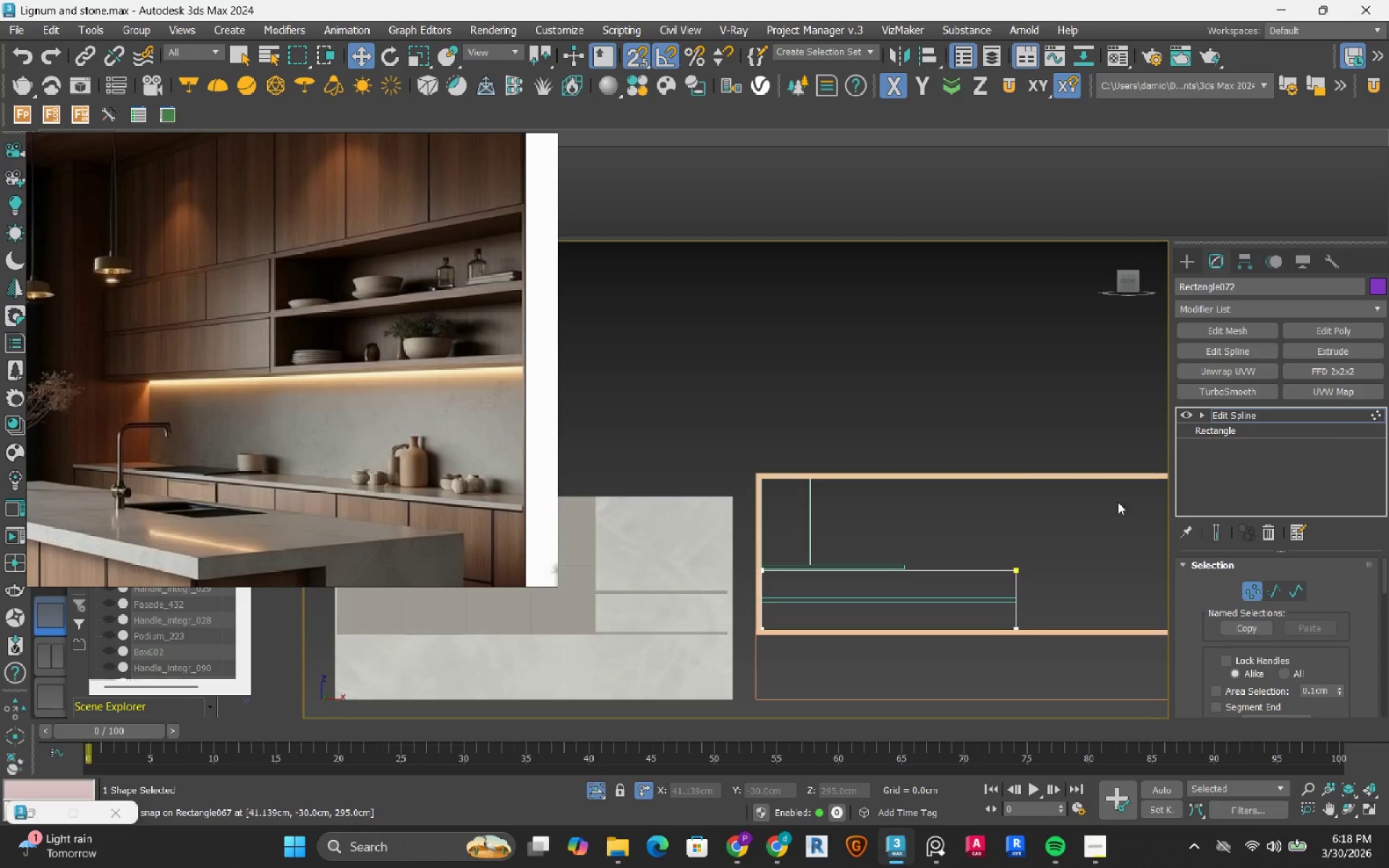 
left_click_drag(start_coordinate=[1121, 501], to_coordinate=[735, 576])
 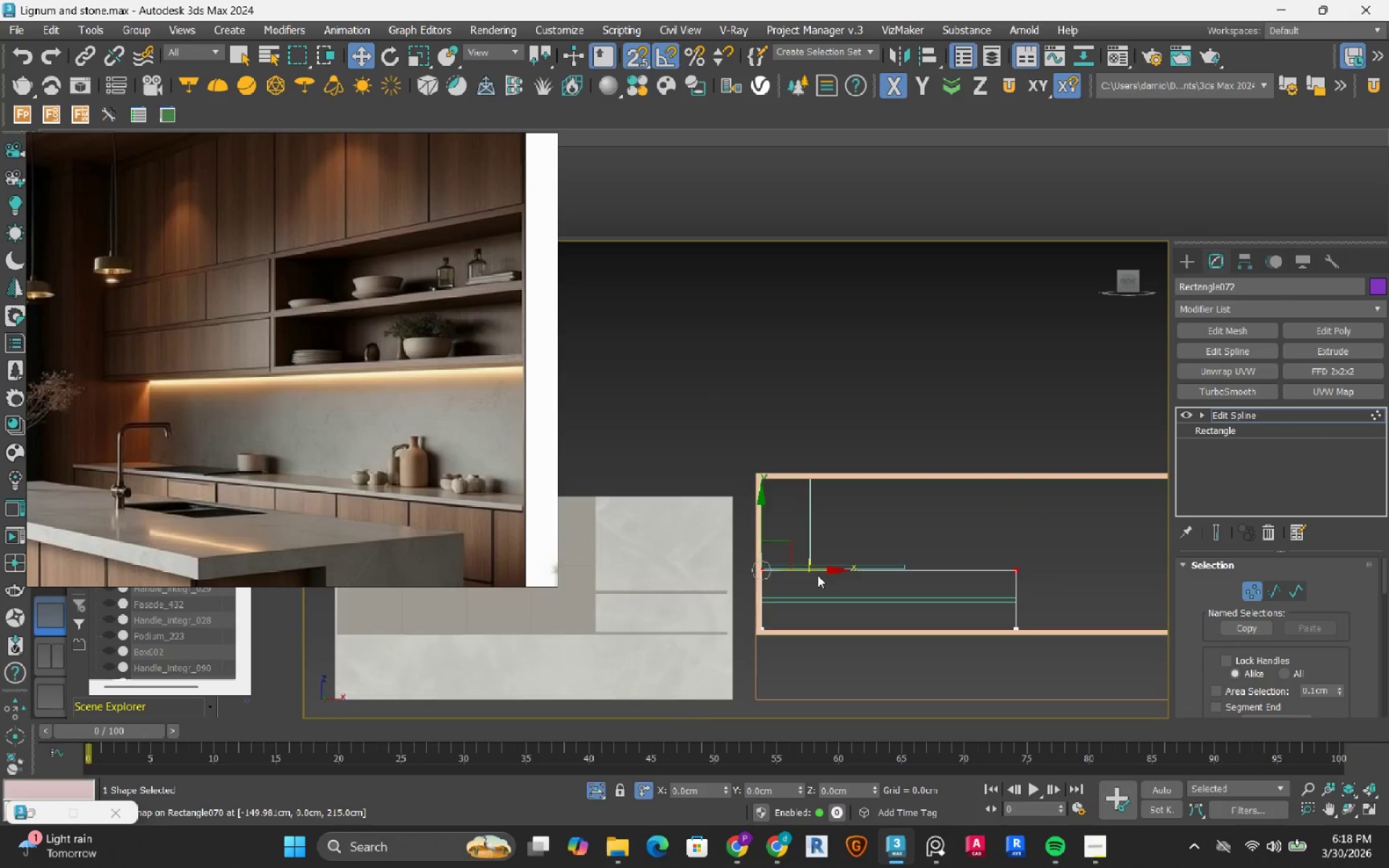 
scroll: coordinate [769, 535], scroll_direction: up, amount: 9.0
 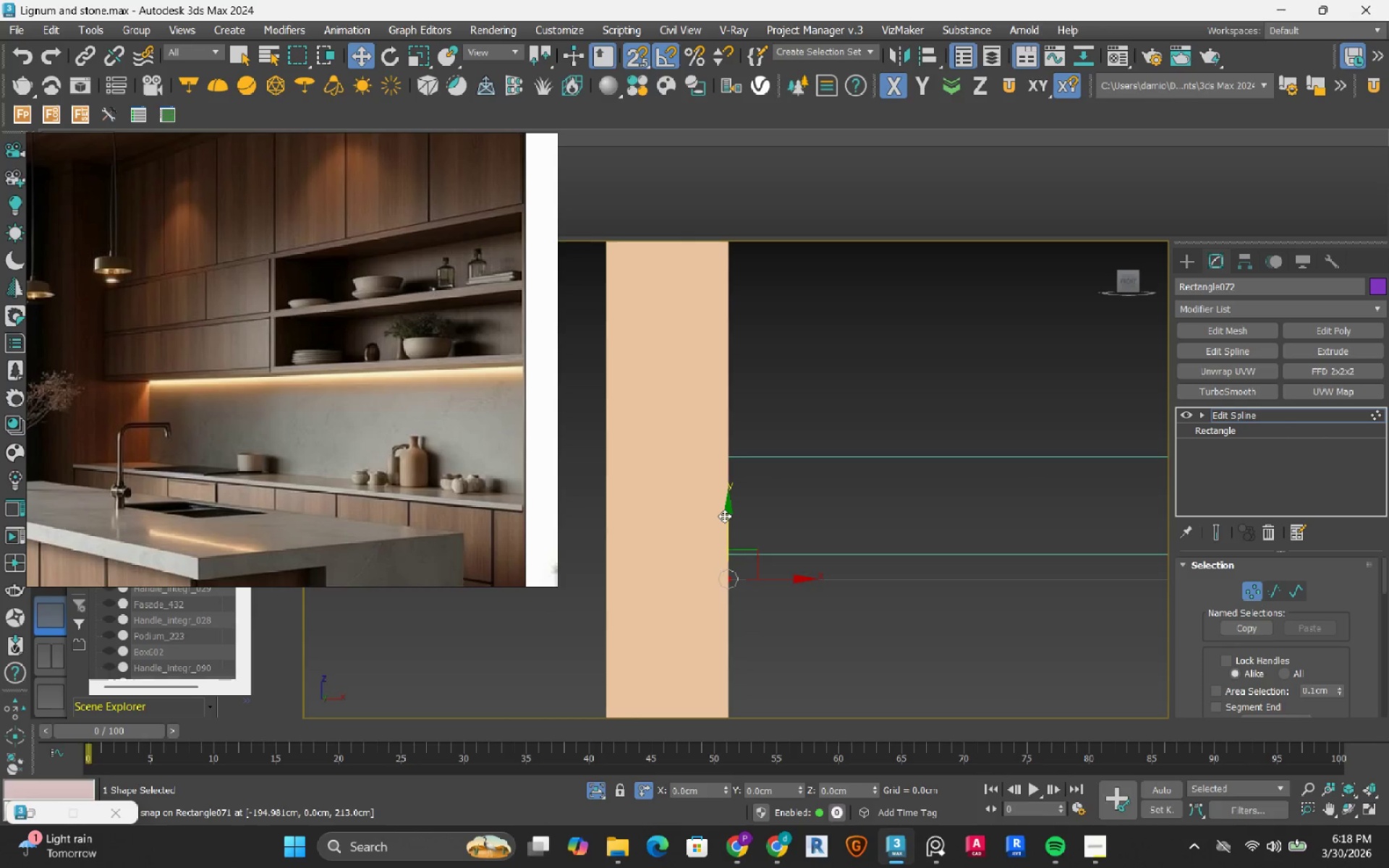 
left_click_drag(start_coordinate=[724, 516], to_coordinate=[823, 555])
 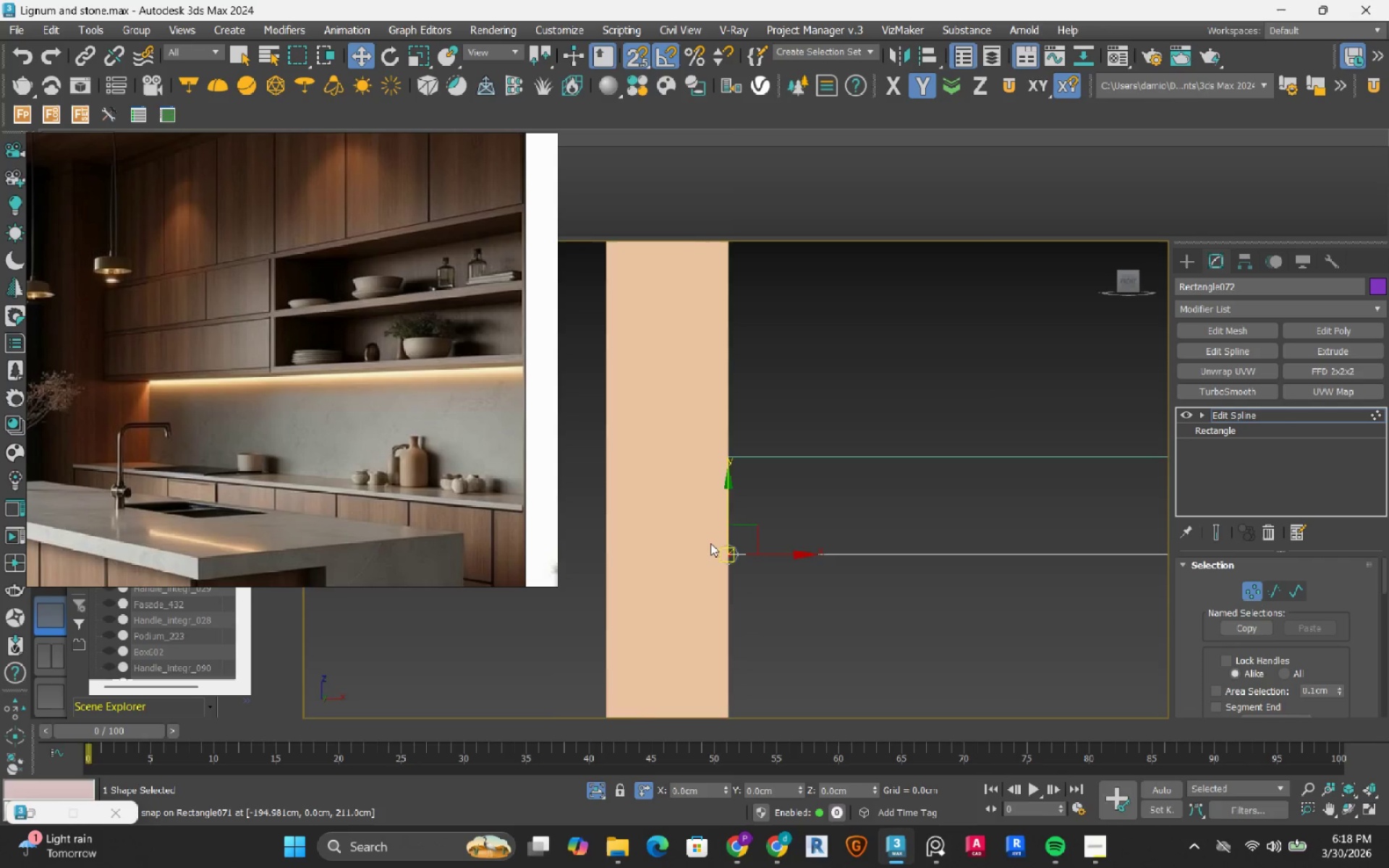 
scroll: coordinate [719, 545], scroll_direction: down, amount: 8.0
 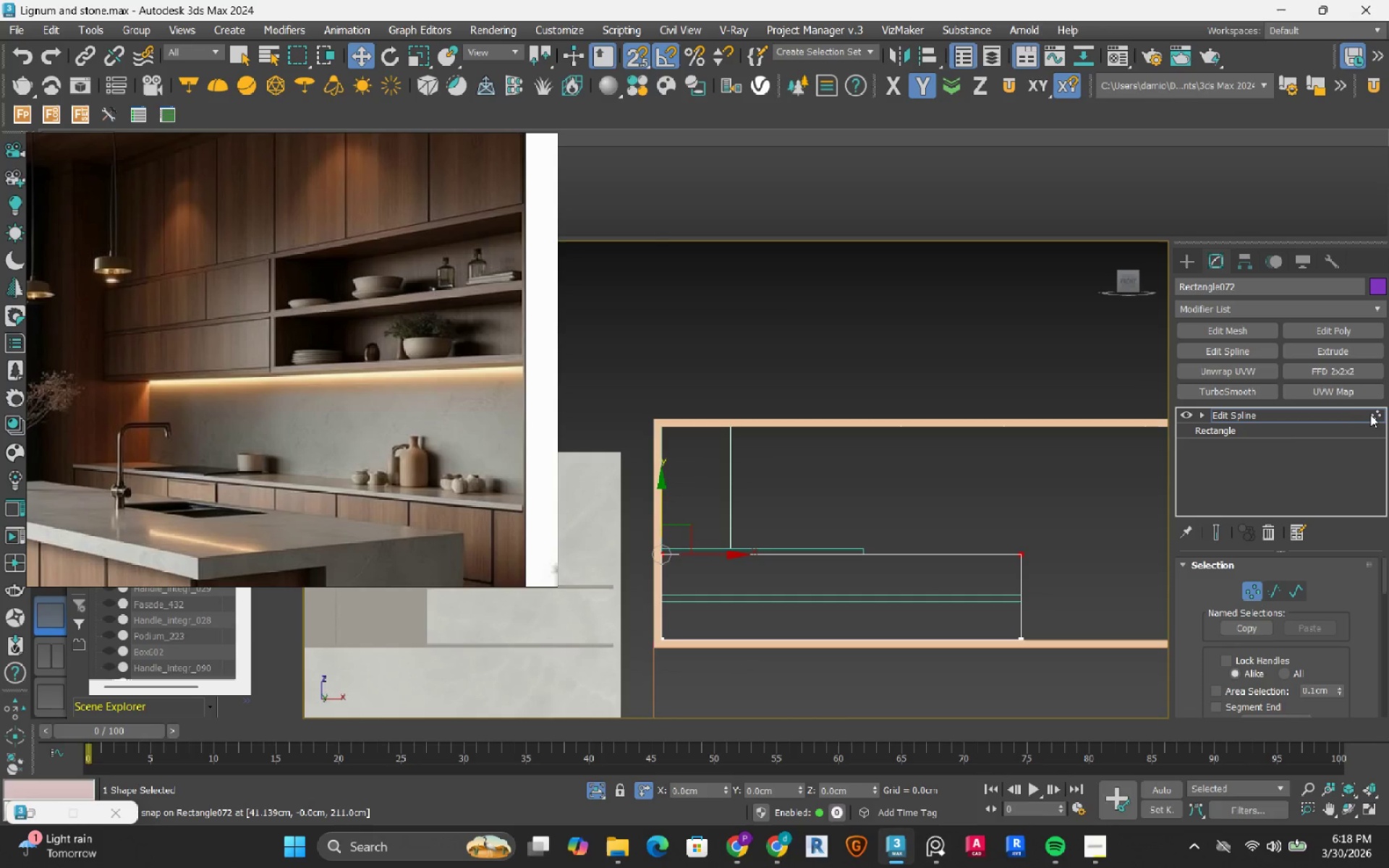 
left_click([1370, 416])
 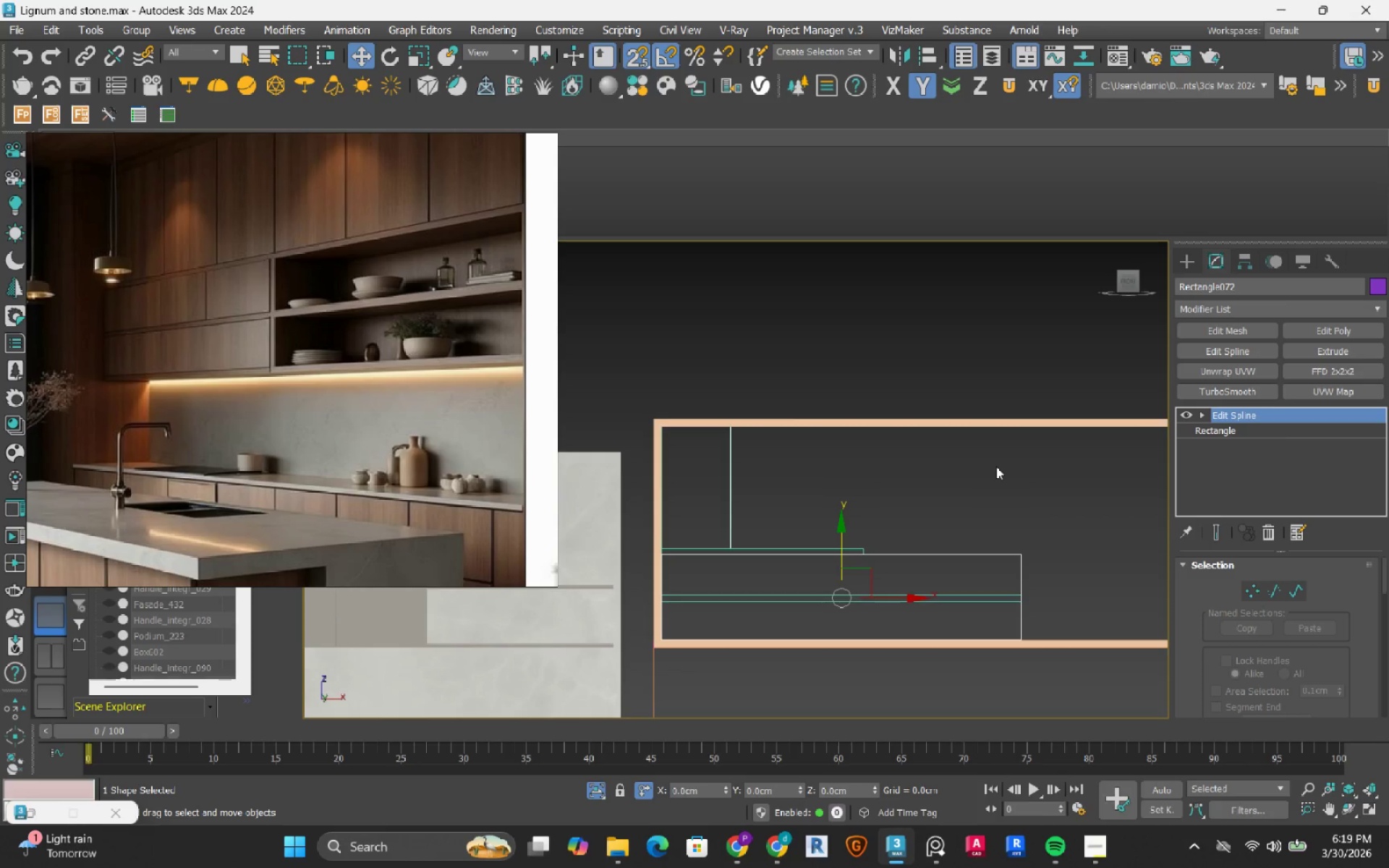 
wait(7.67)
 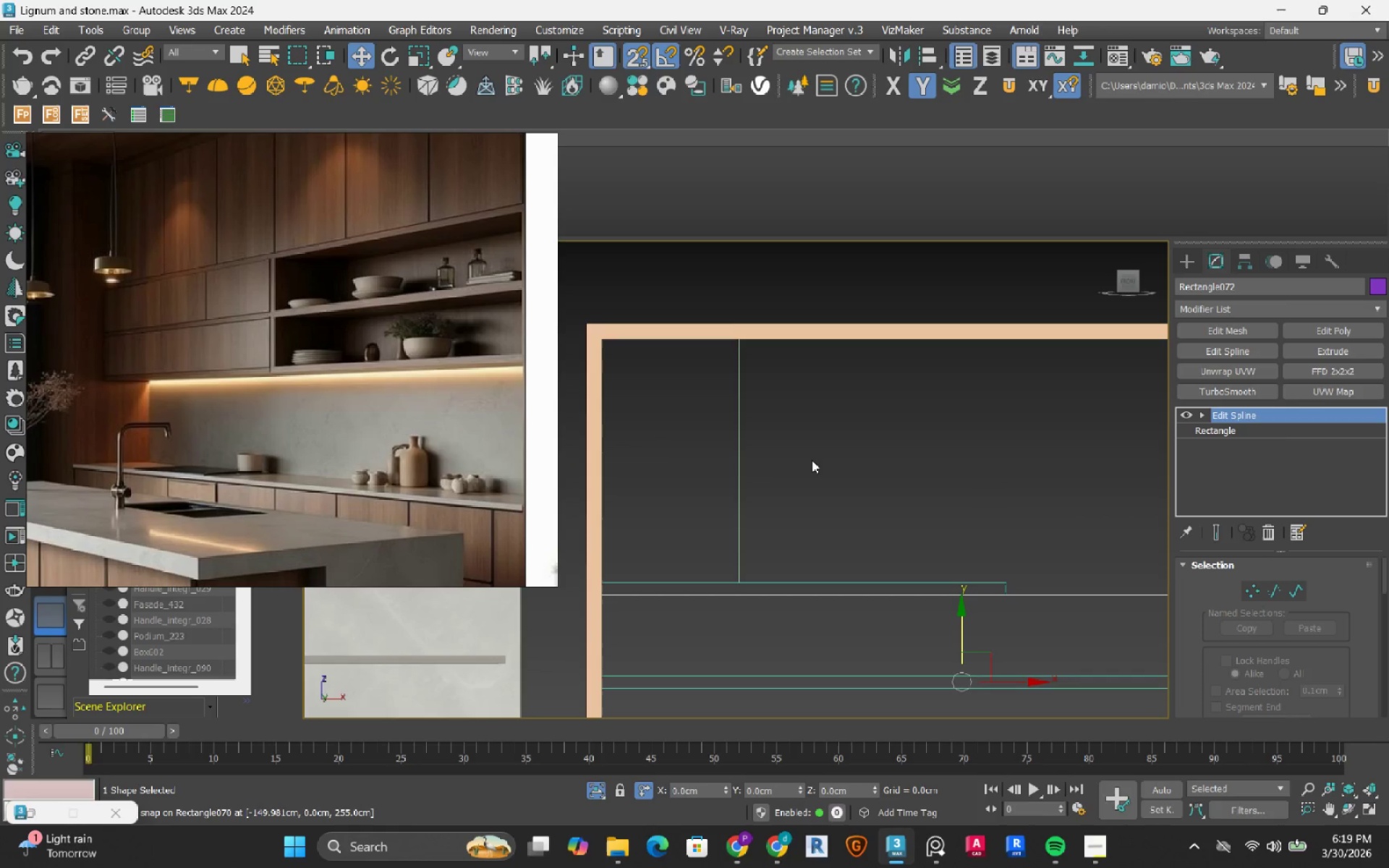 
left_click_drag(start_coordinate=[806, 448], to_coordinate=[717, 502])
 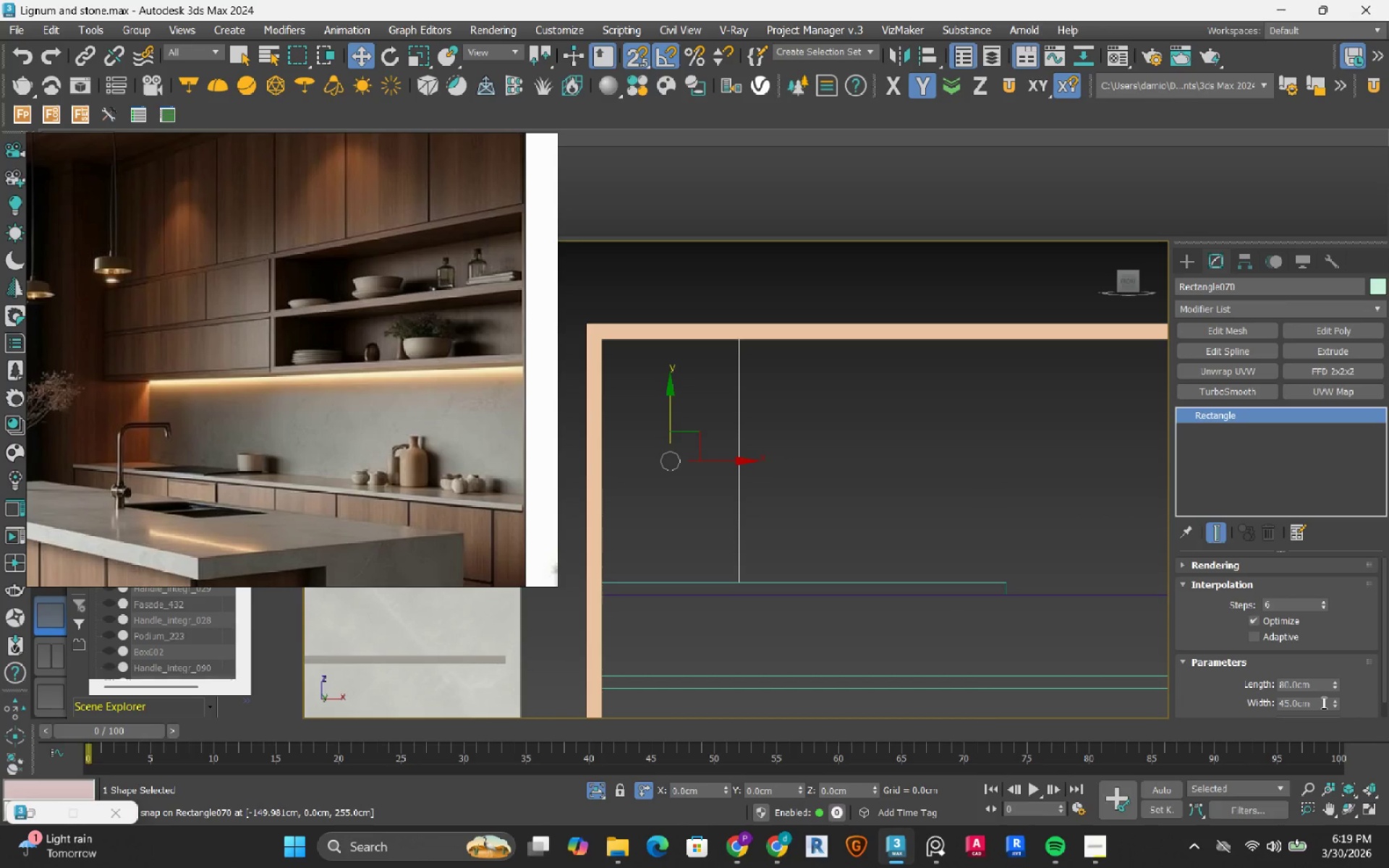 
scroll: coordinate [721, 514], scroll_direction: up, amount: 2.0
 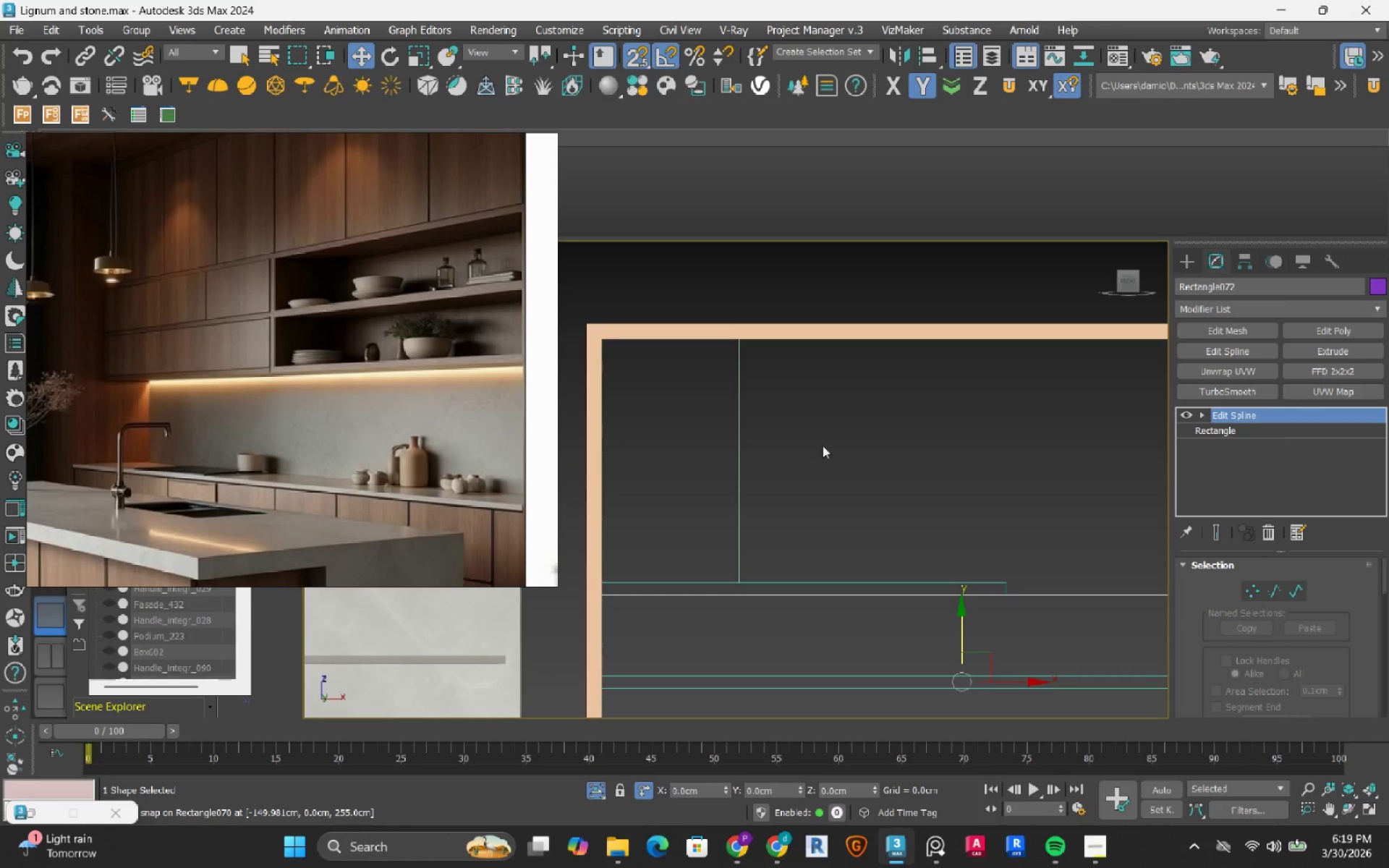 
double_click([1322, 702])
 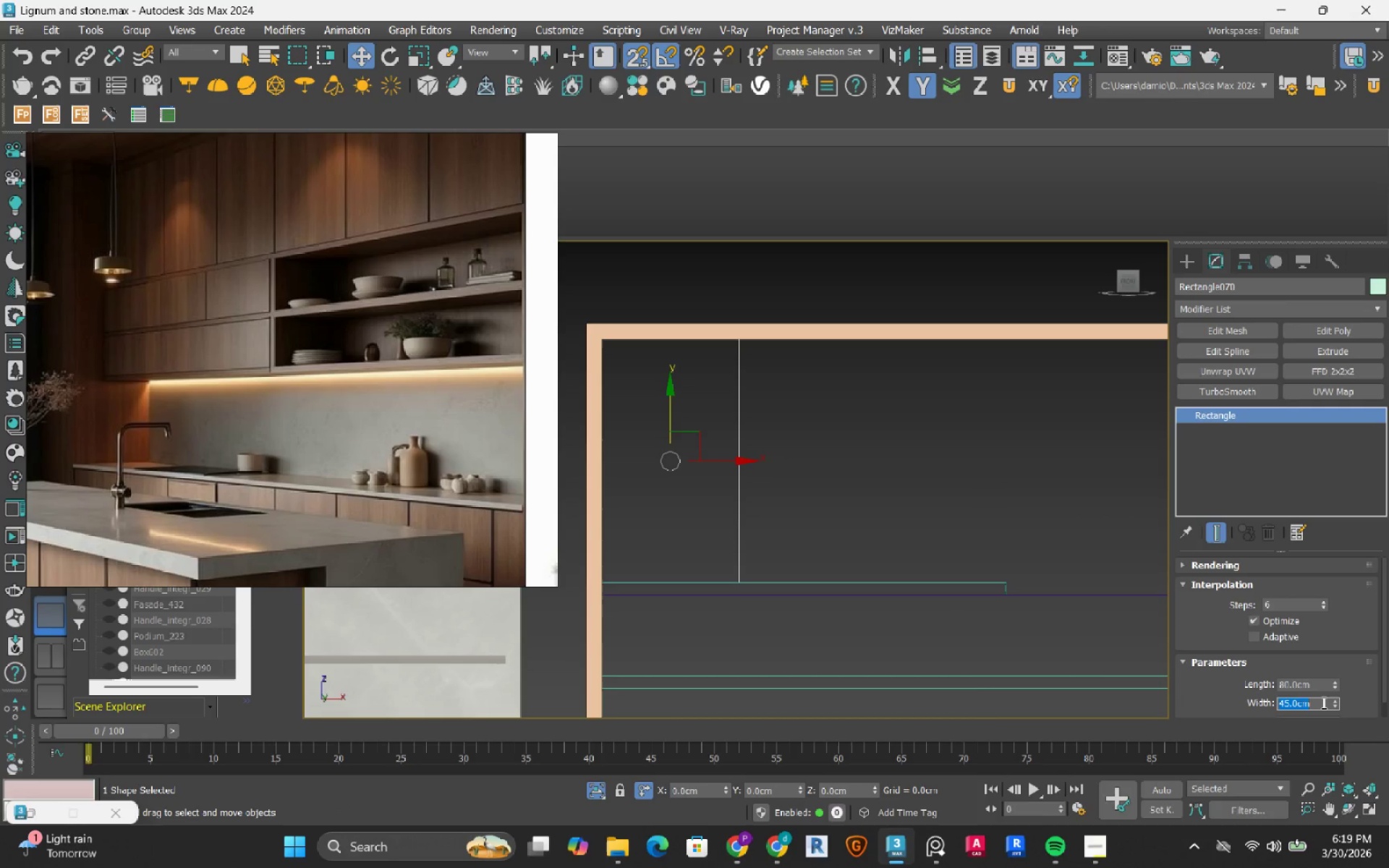 
key(Numpad5)
 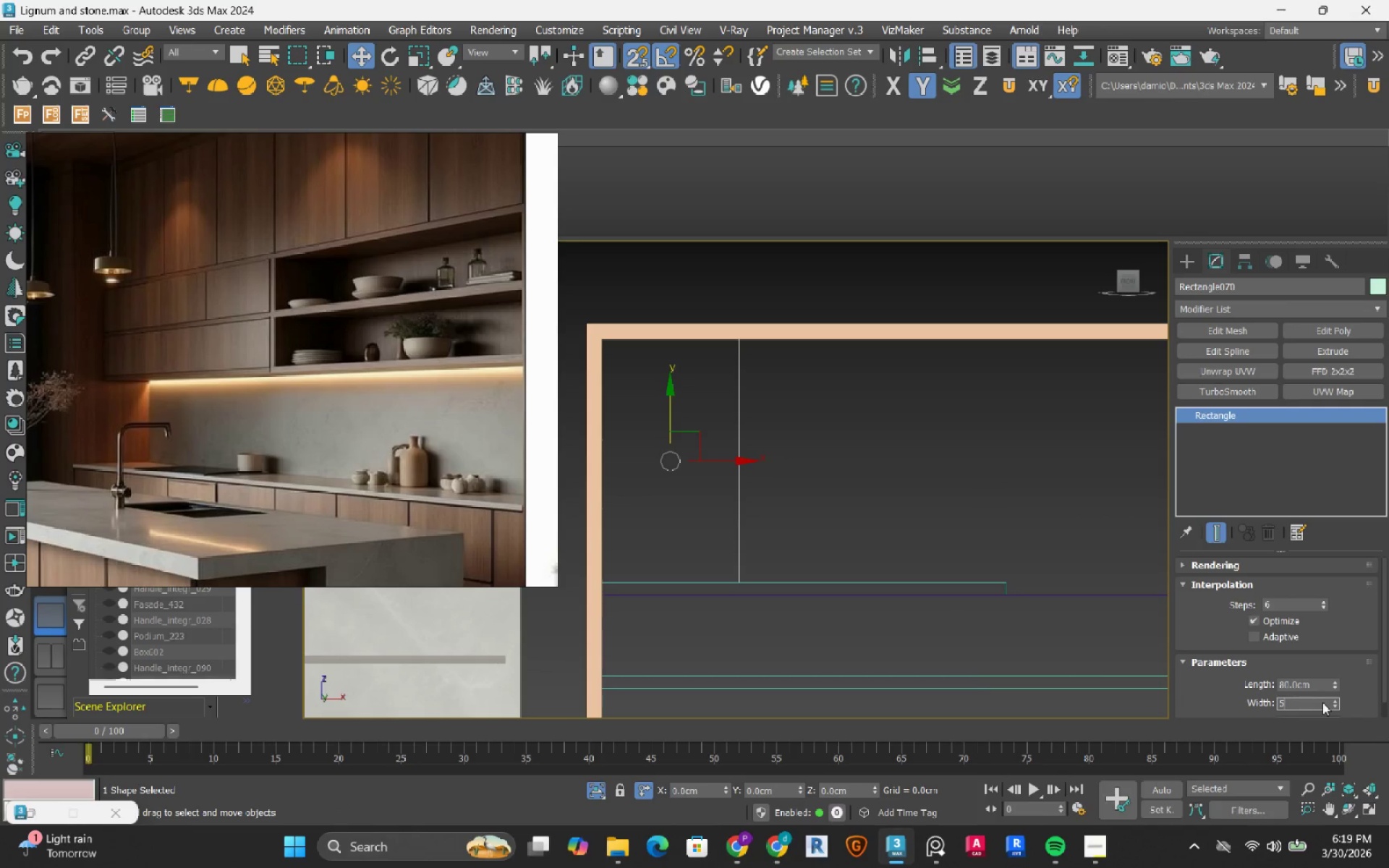 
key(Numpad5)
 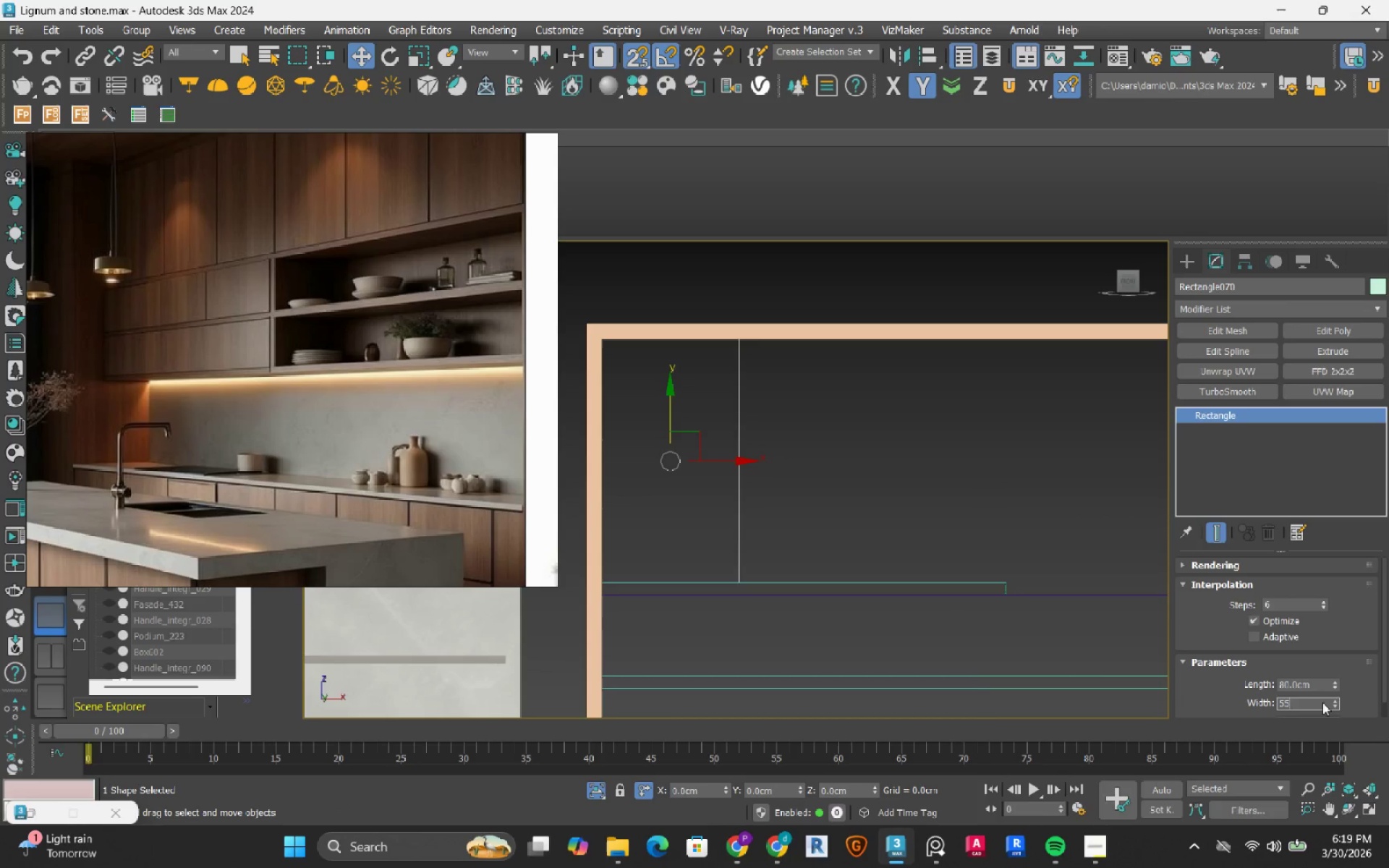 
key(NumpadEnter)
 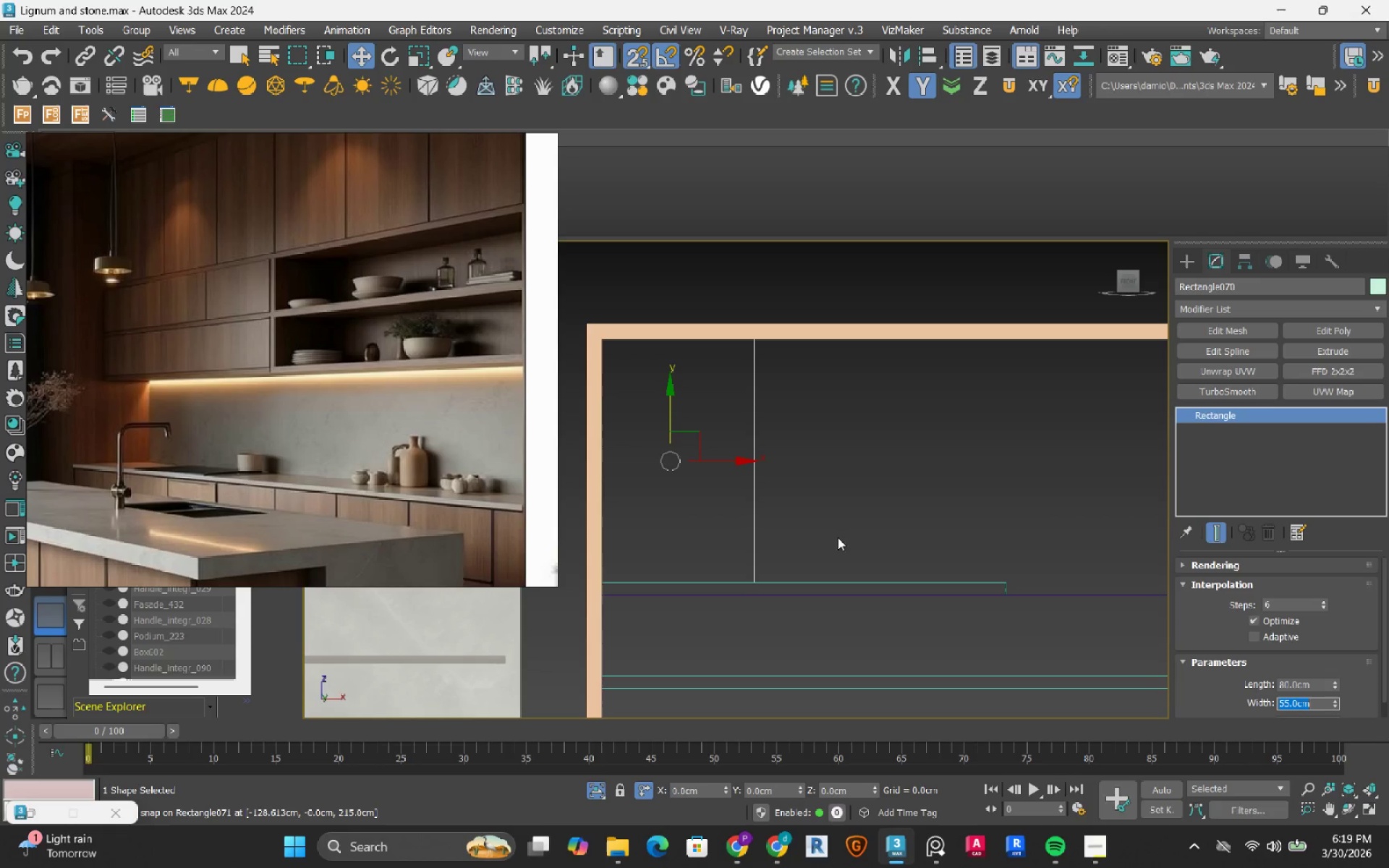 
scroll: coordinate [660, 500], scroll_direction: up, amount: 1.0
 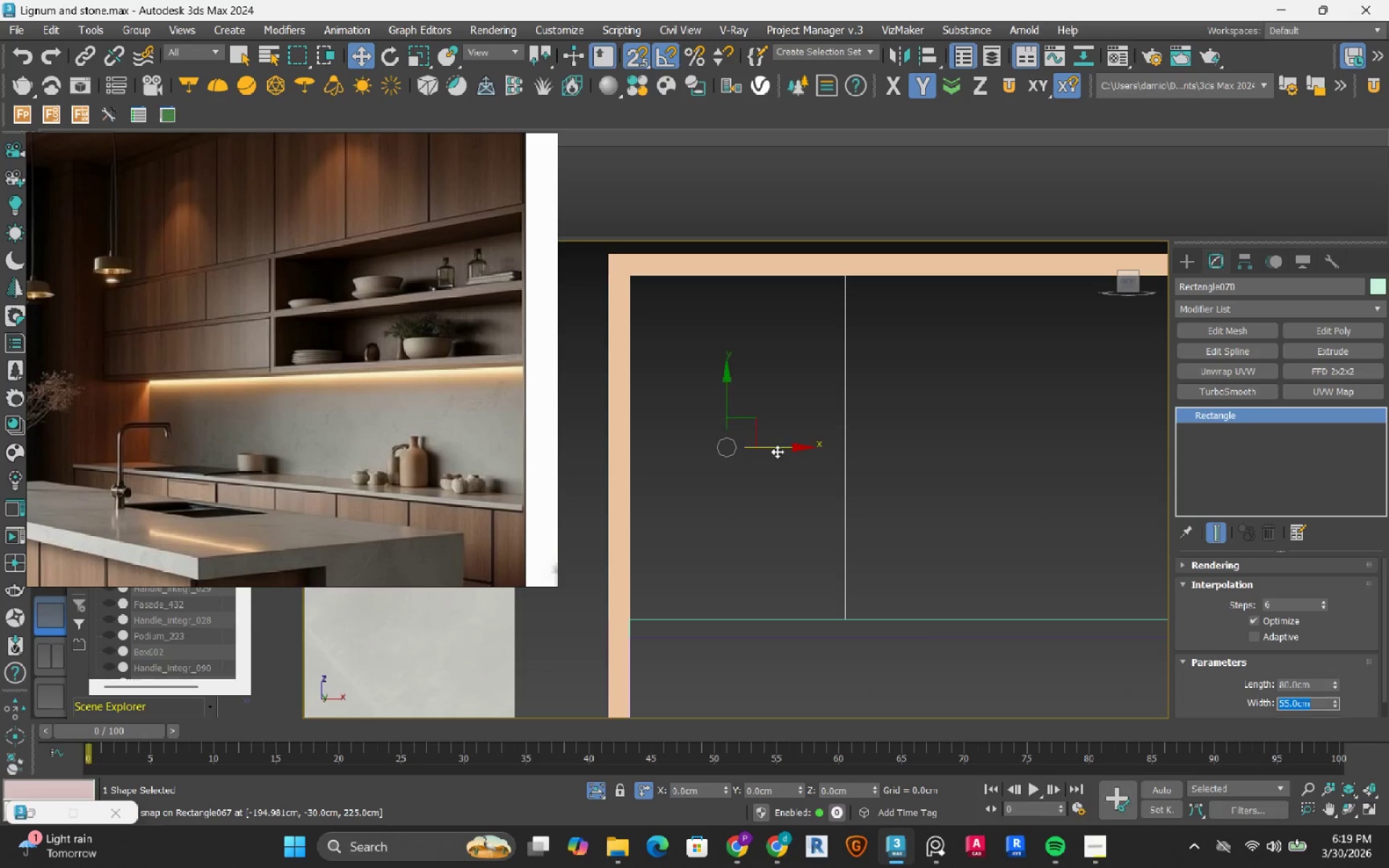 
left_click_drag(start_coordinate=[777, 451], to_coordinate=[815, 460])
 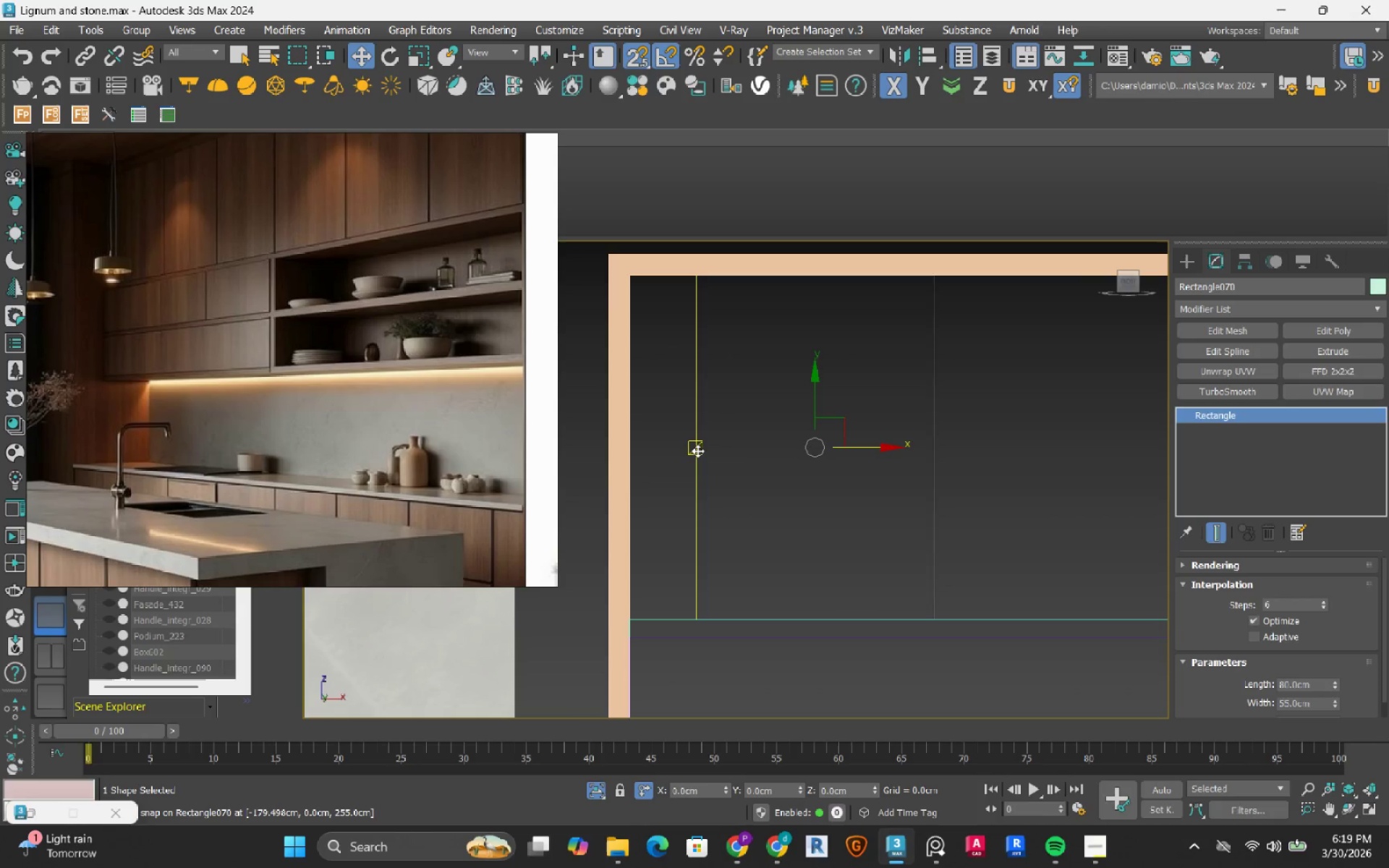 
left_click_drag(start_coordinate=[697, 451], to_coordinate=[640, 465])
 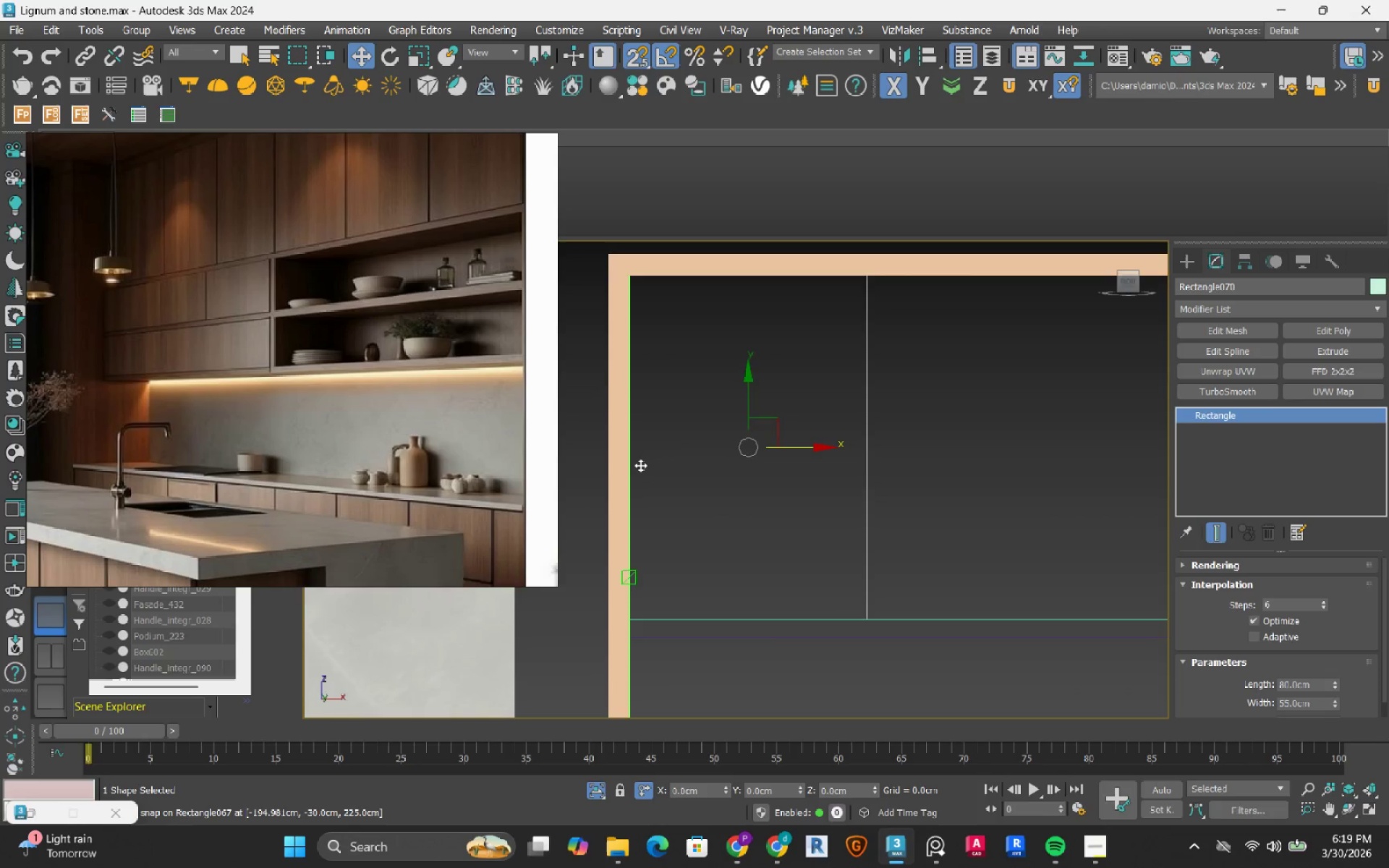 
left_click([918, 454])
 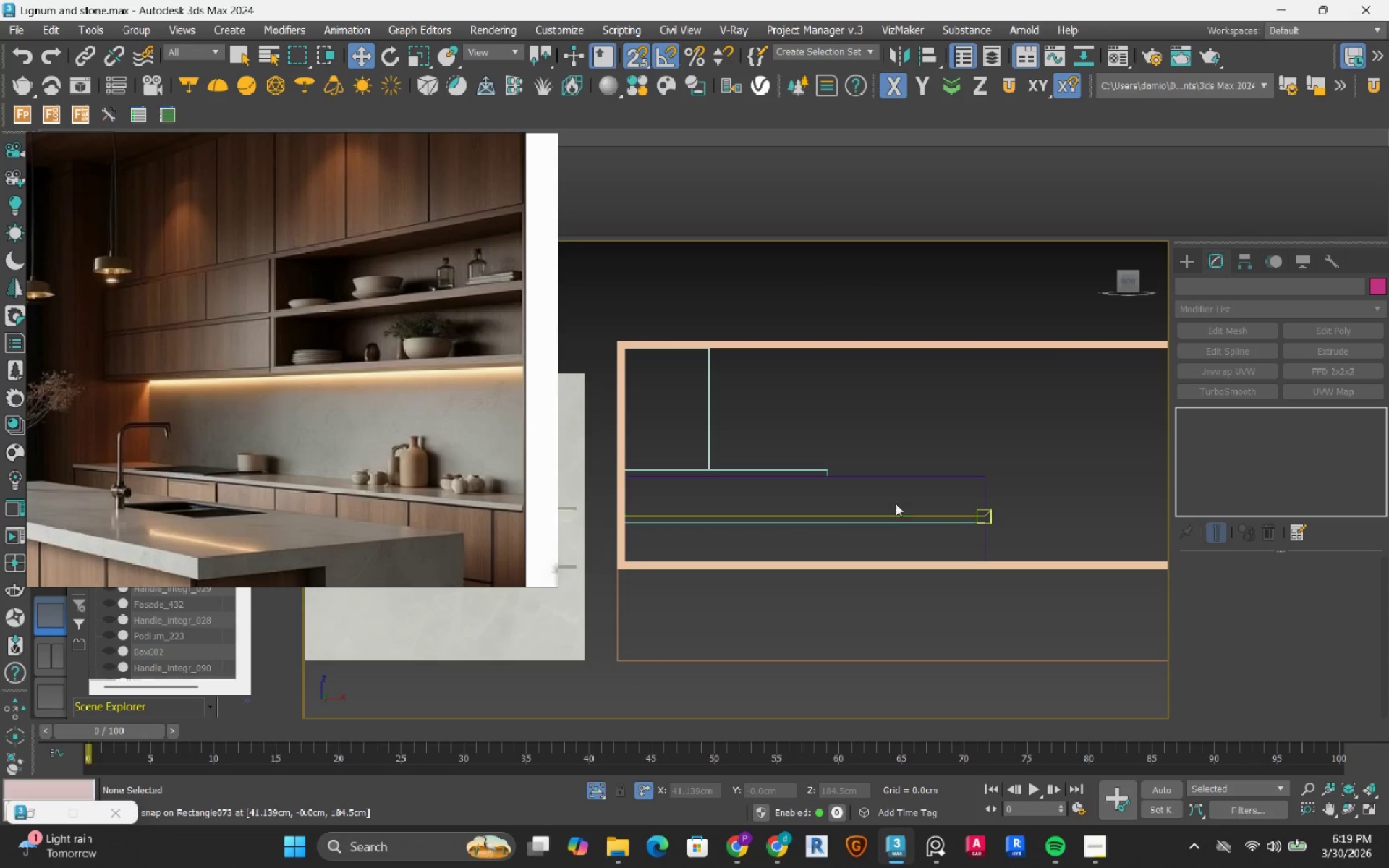 
scroll: coordinate [640, 465], scroll_direction: down, amount: 3.0
 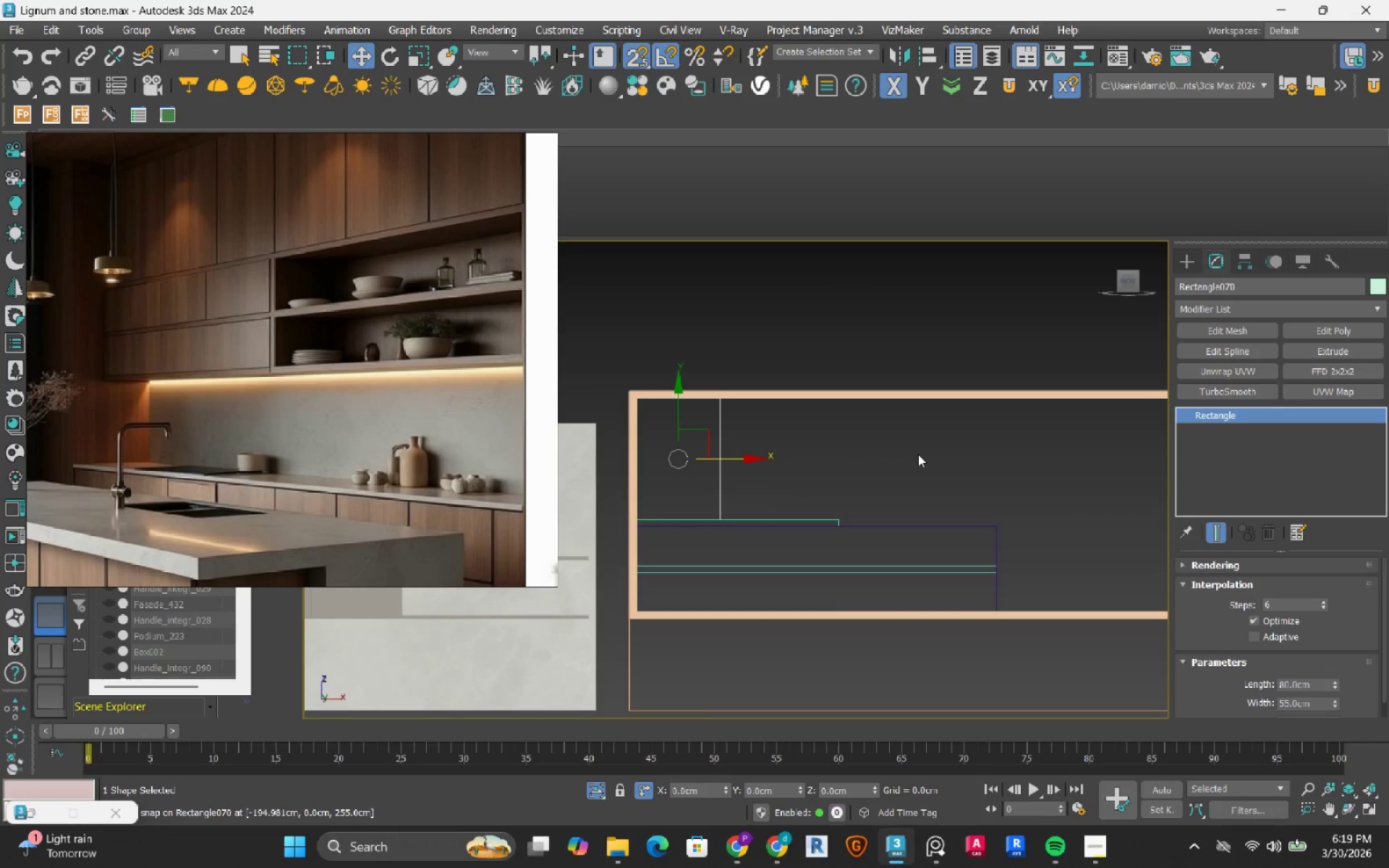 
wait(5.04)
 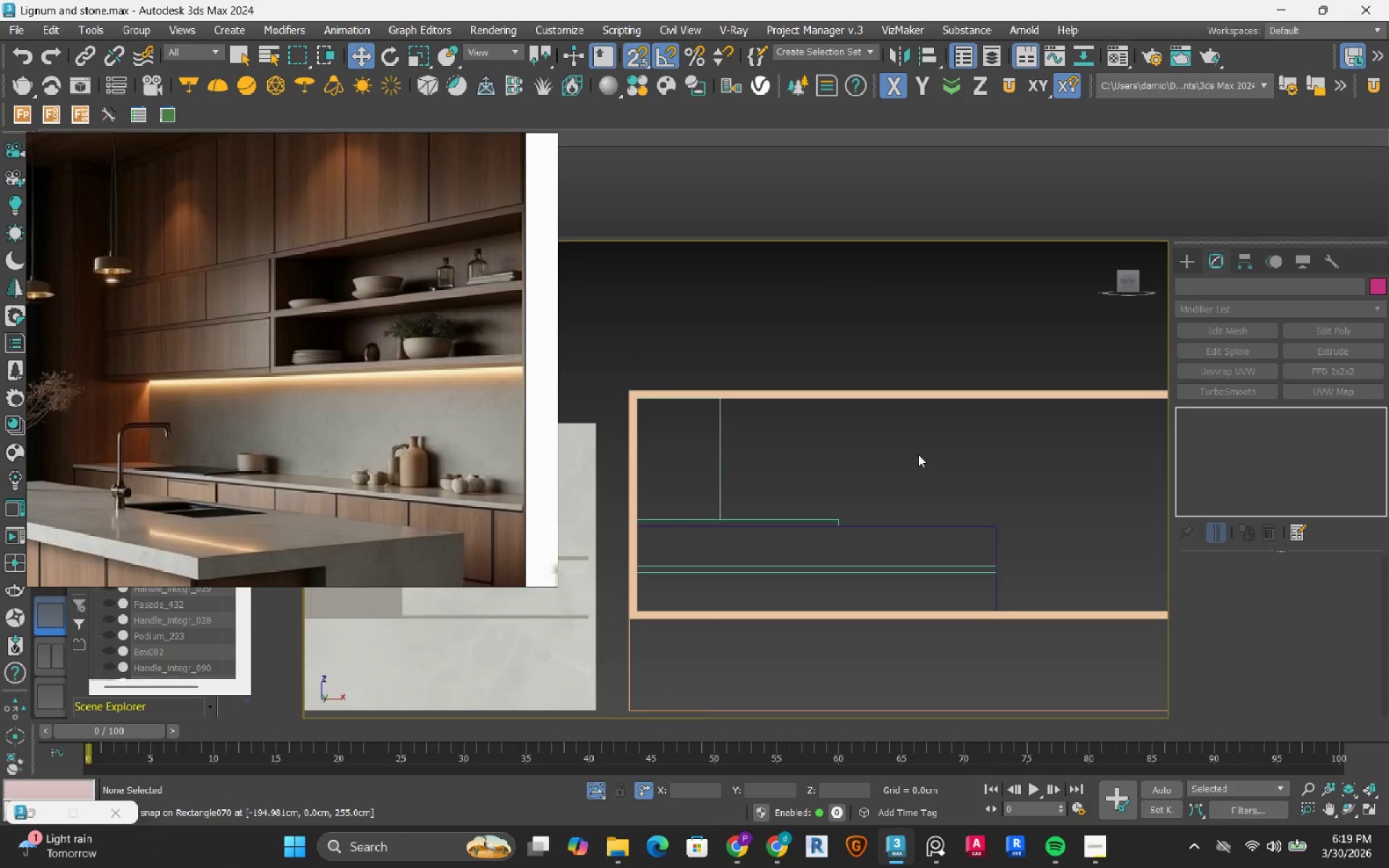 
scroll: coordinate [974, 490], scroll_direction: up, amount: 2.0
 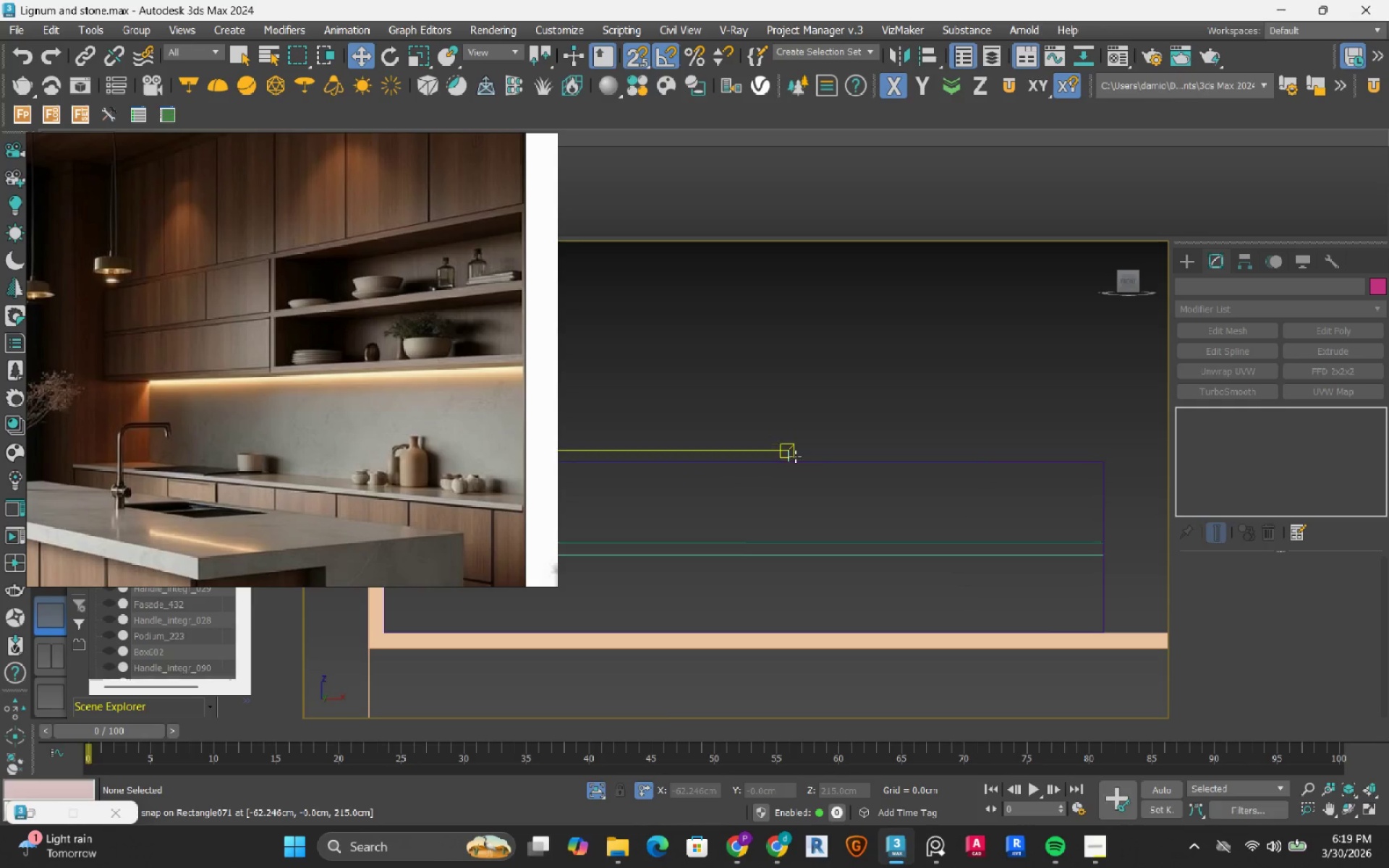 
scroll: coordinate [914, 549], scroll_direction: down, amount: 2.0
 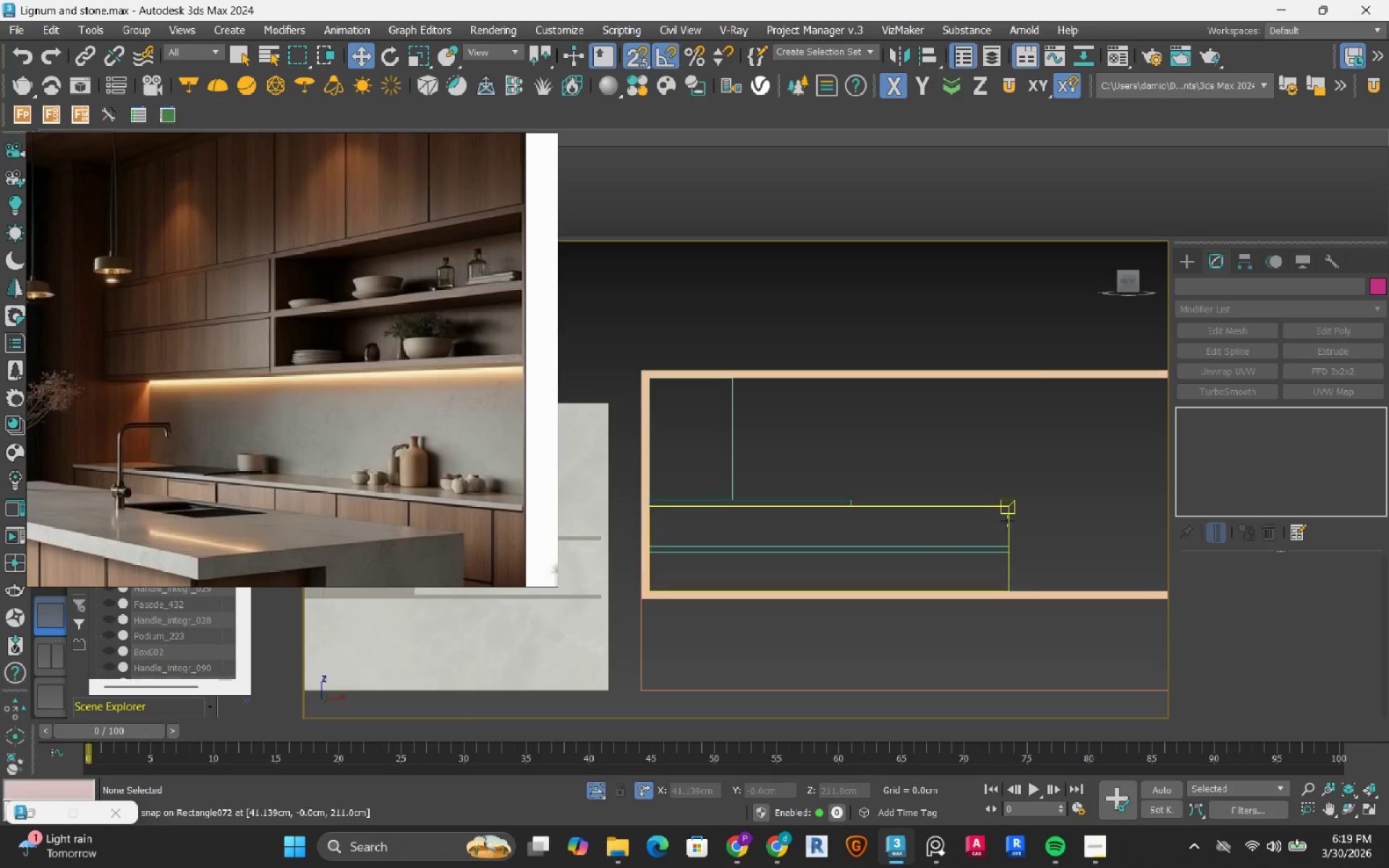 
scroll: coordinate [1018, 532], scroll_direction: up, amount: 2.0
 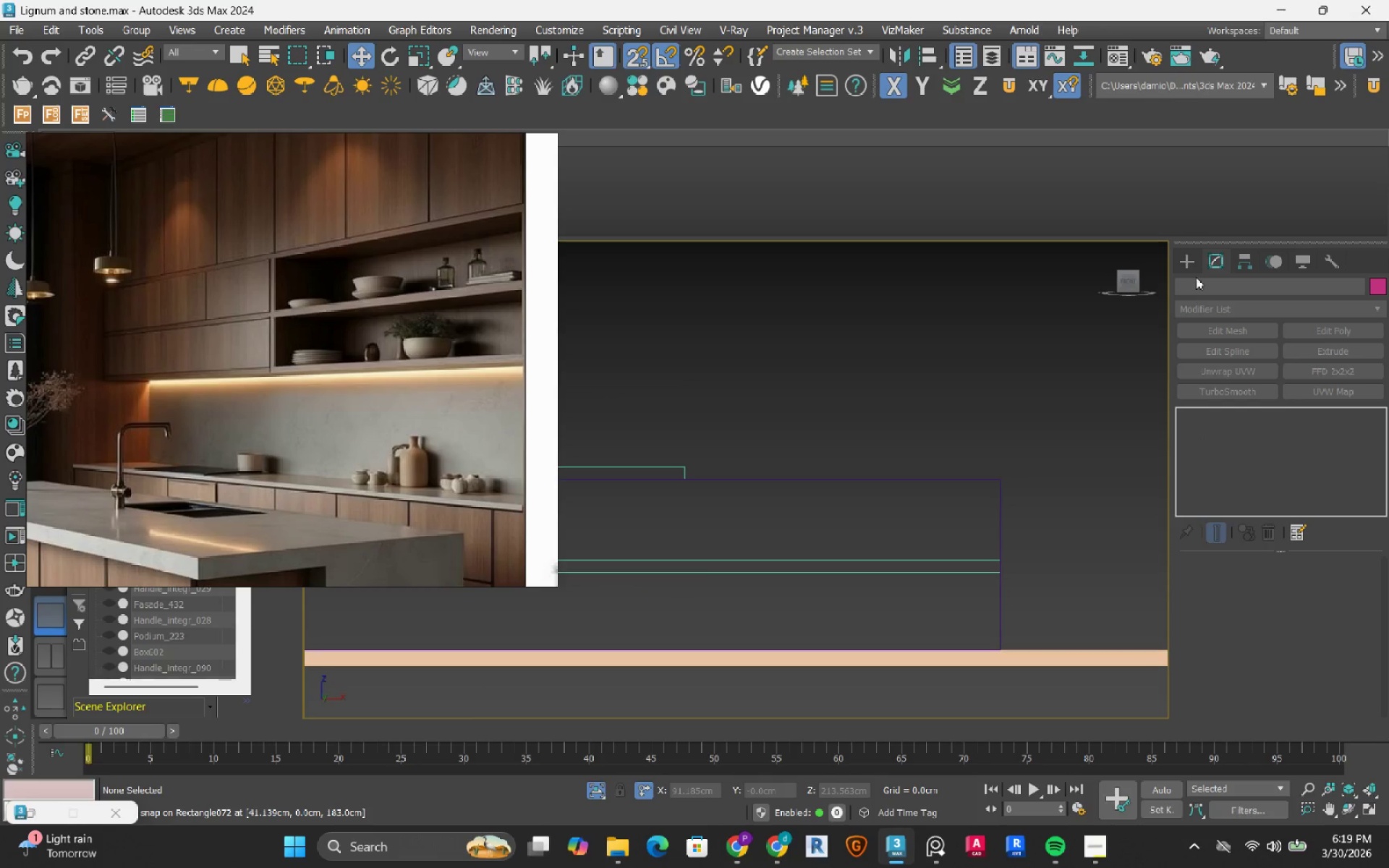 
left_click([1194, 255])
 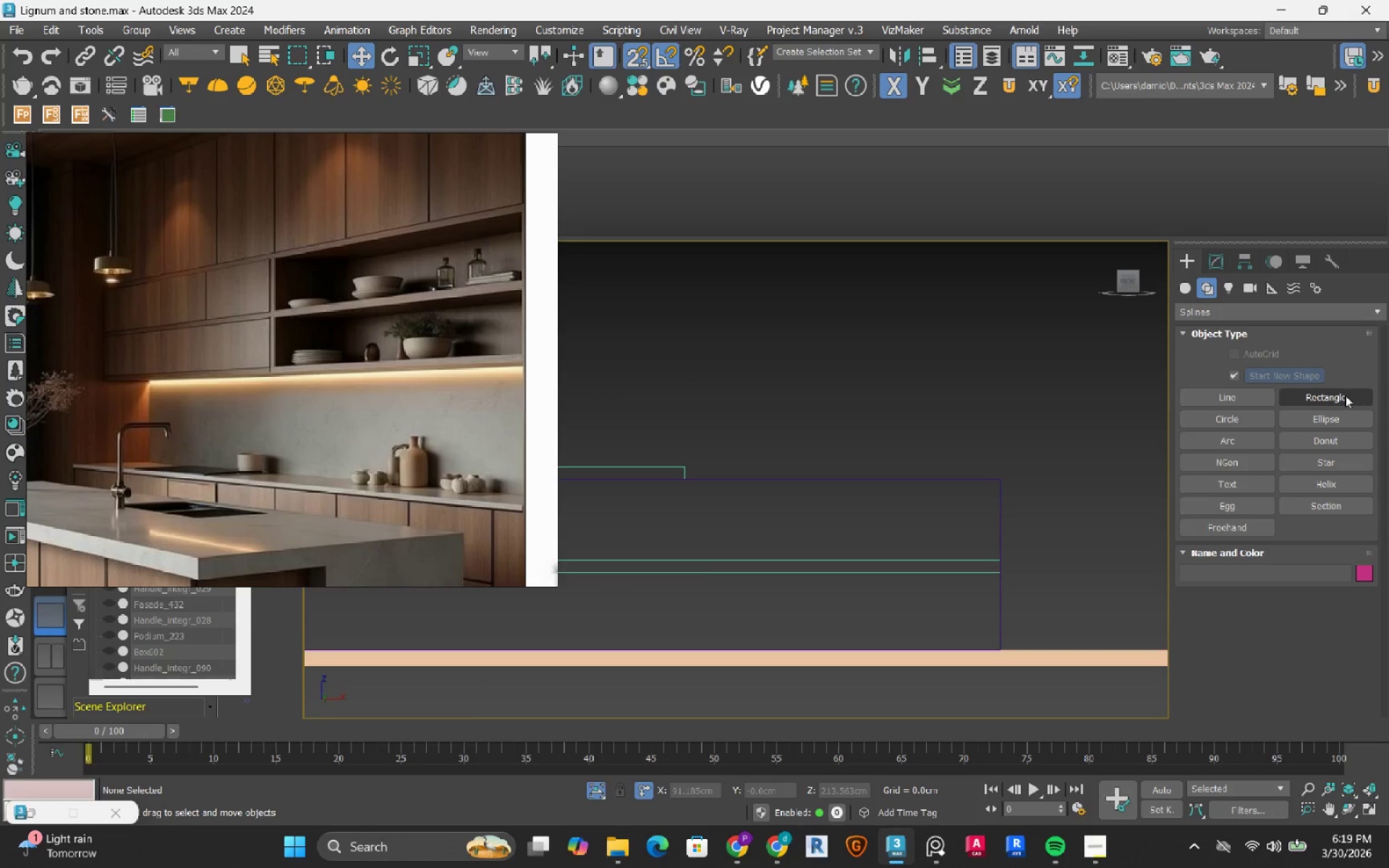 
left_click([1337, 398])
 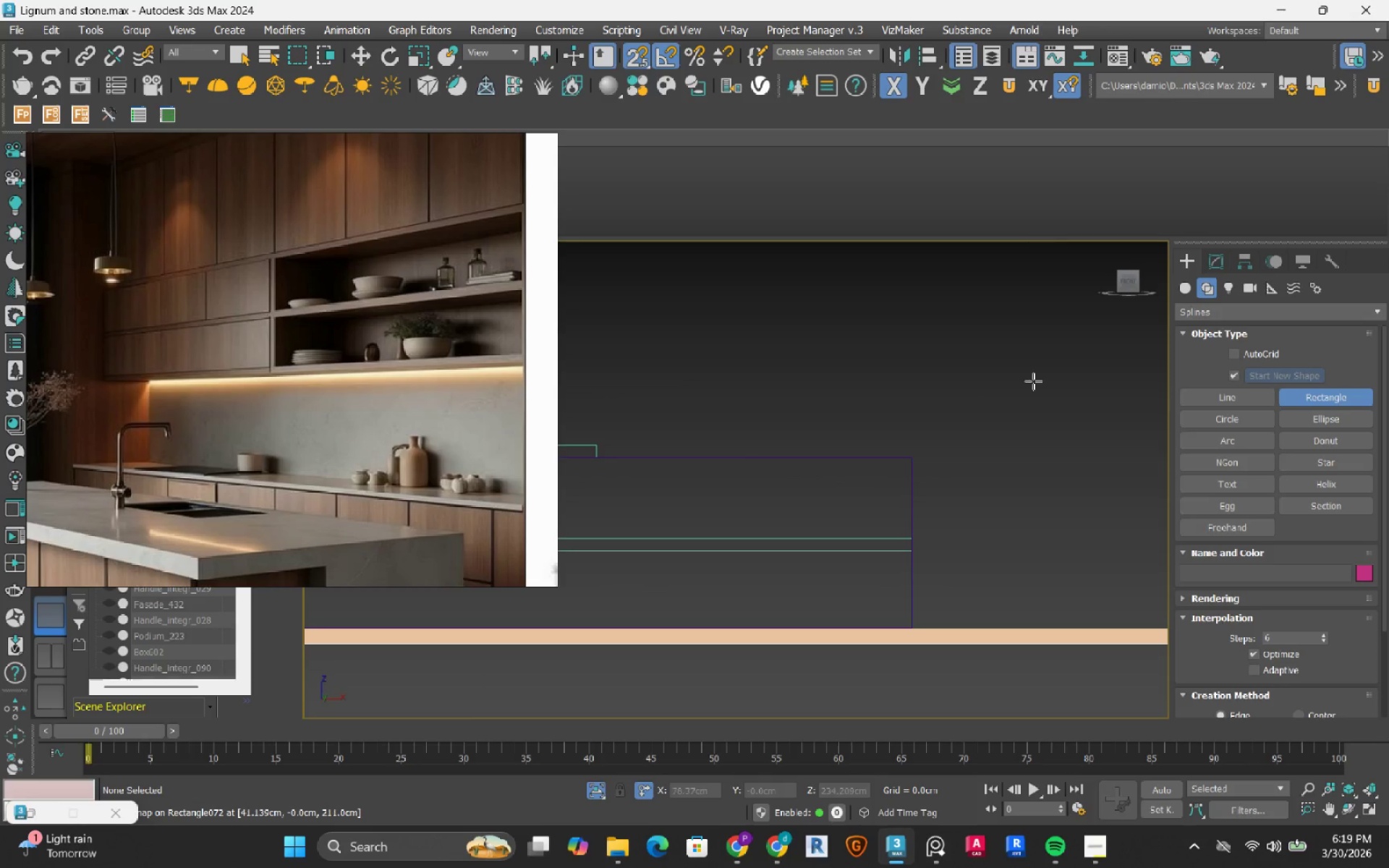 
left_click_drag(start_coordinate=[1043, 368], to_coordinate=[1018, 605])
 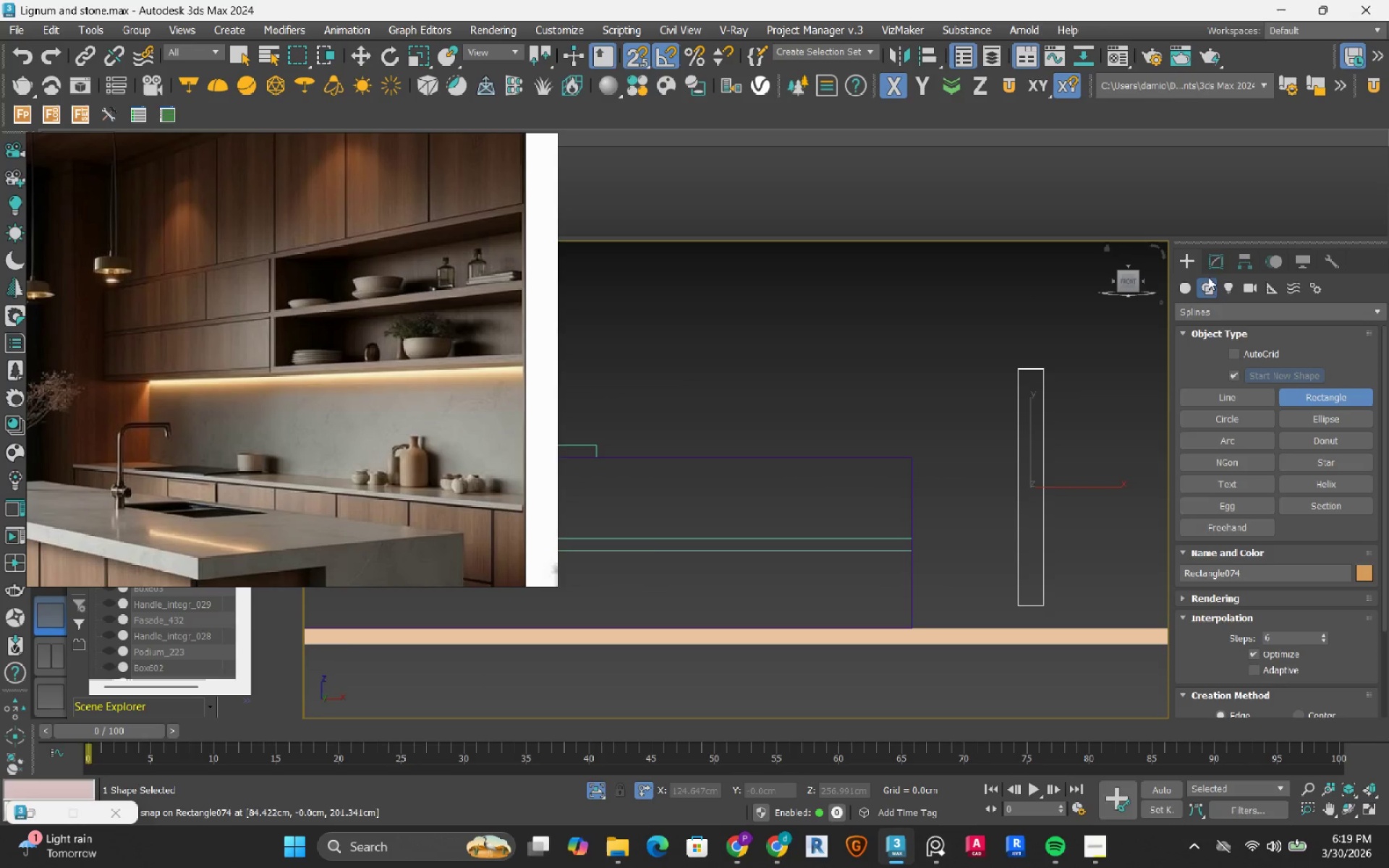 
left_click([1216, 263])
 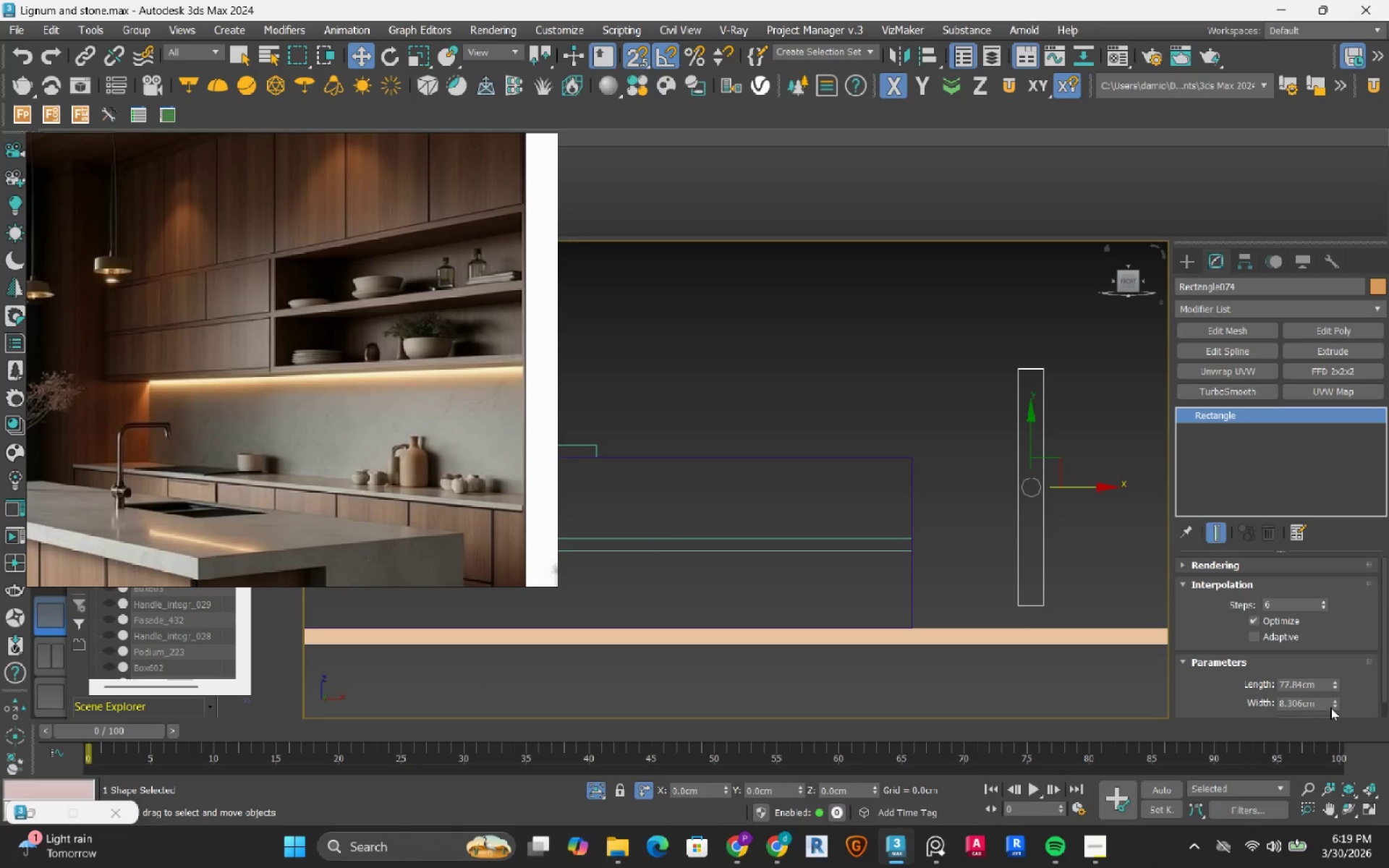 
double_click([1320, 707])
 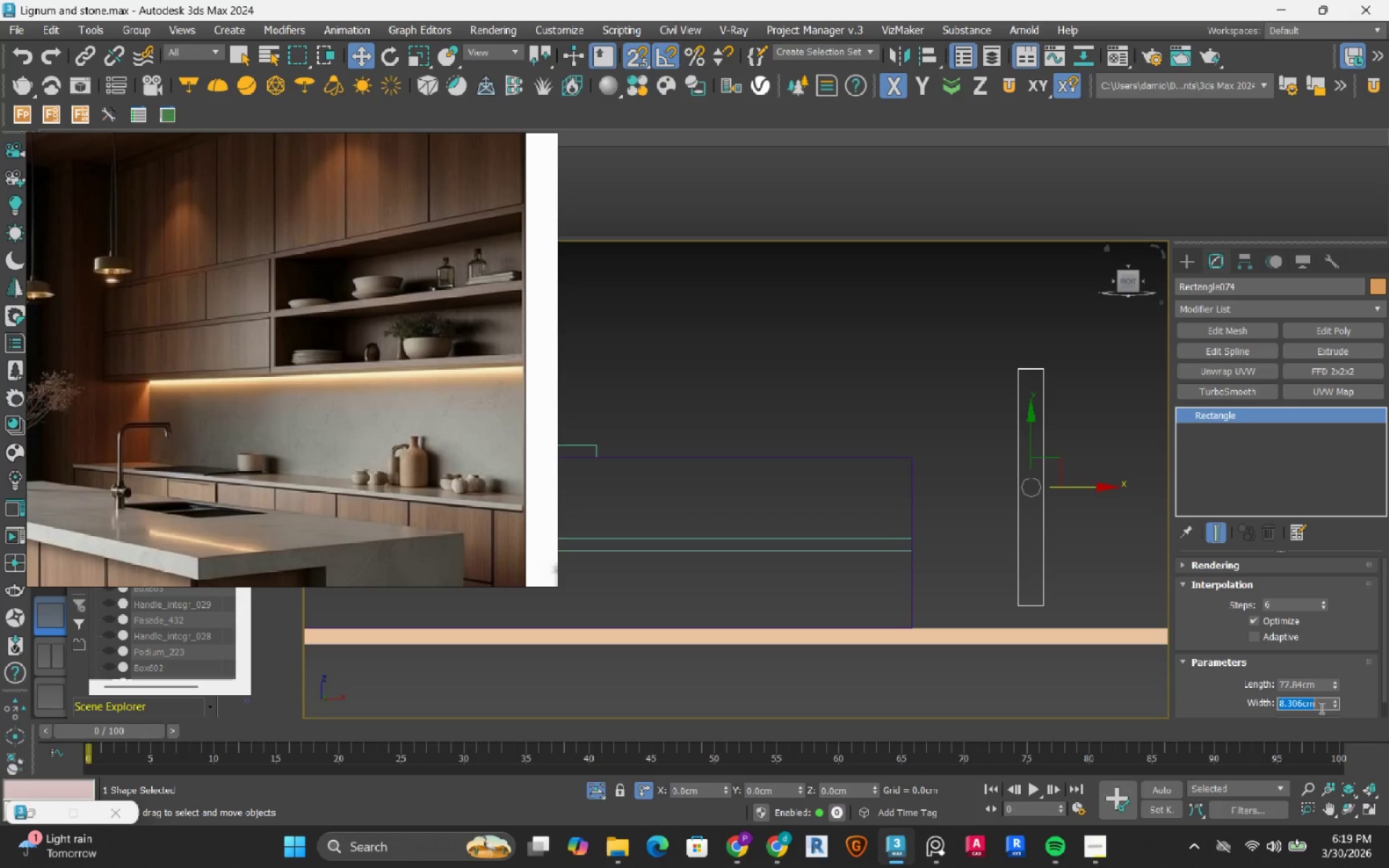 
key(Numpad4)
 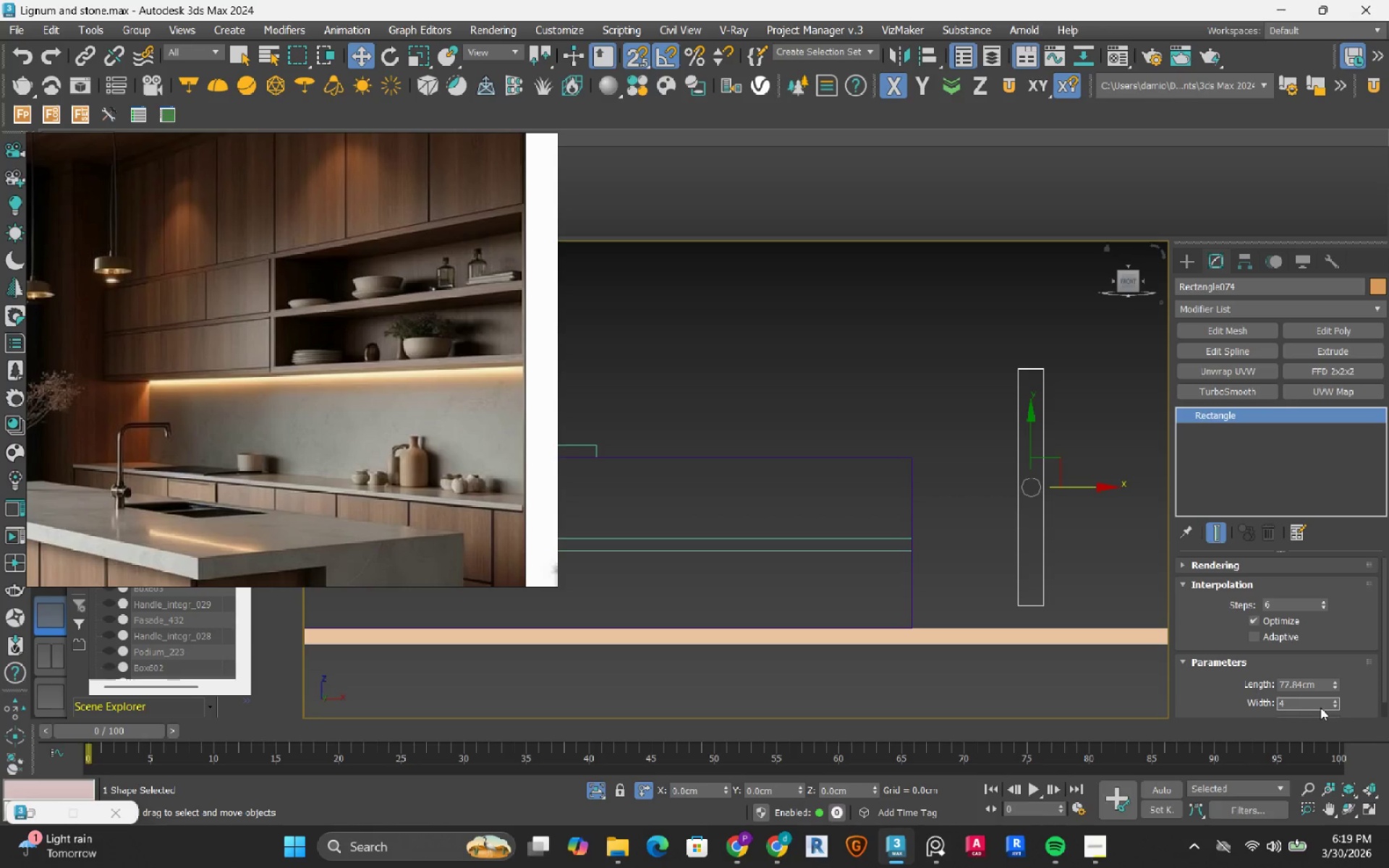 
key(NumpadEnter)
 